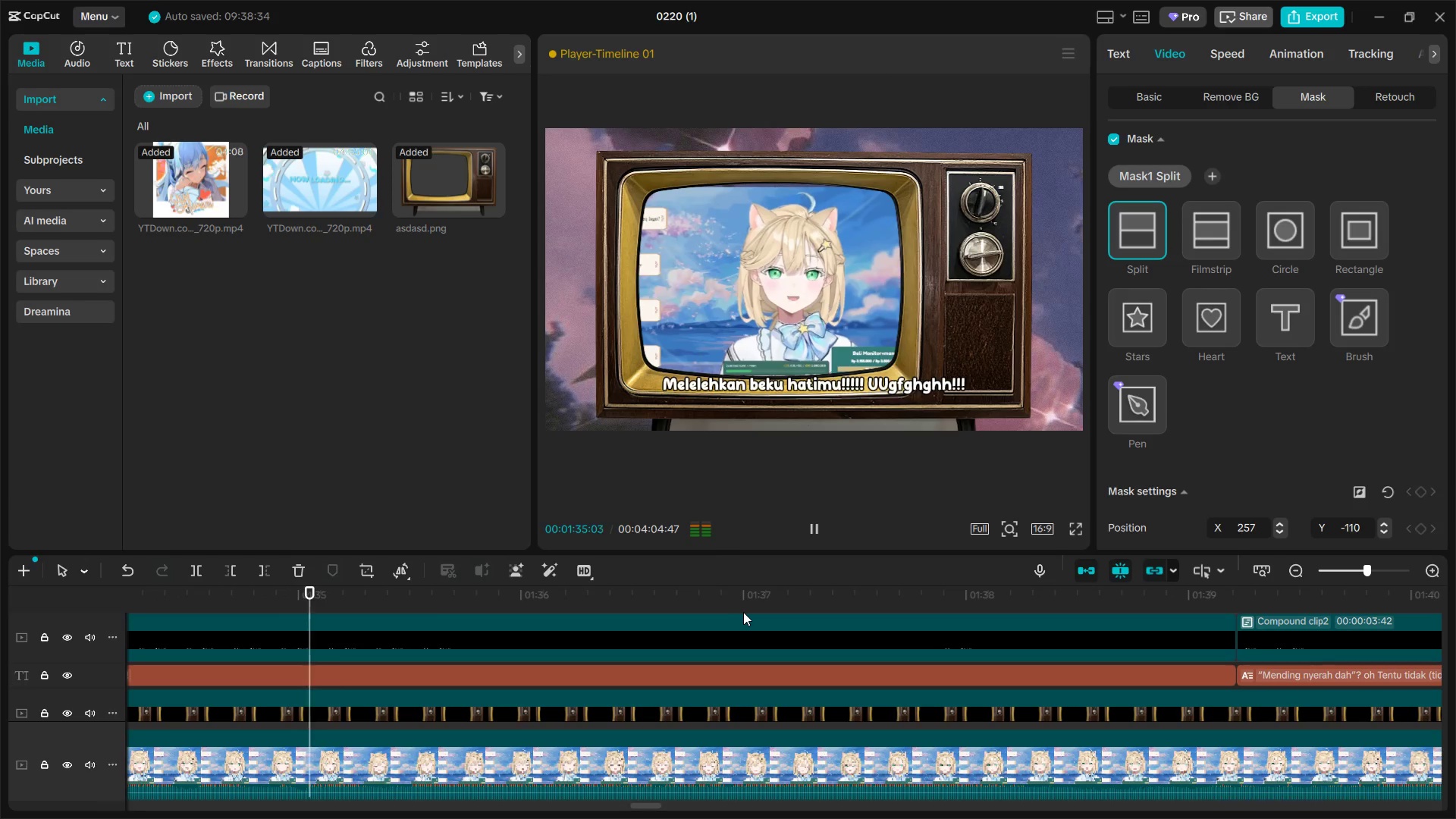 
wait(5.5)
 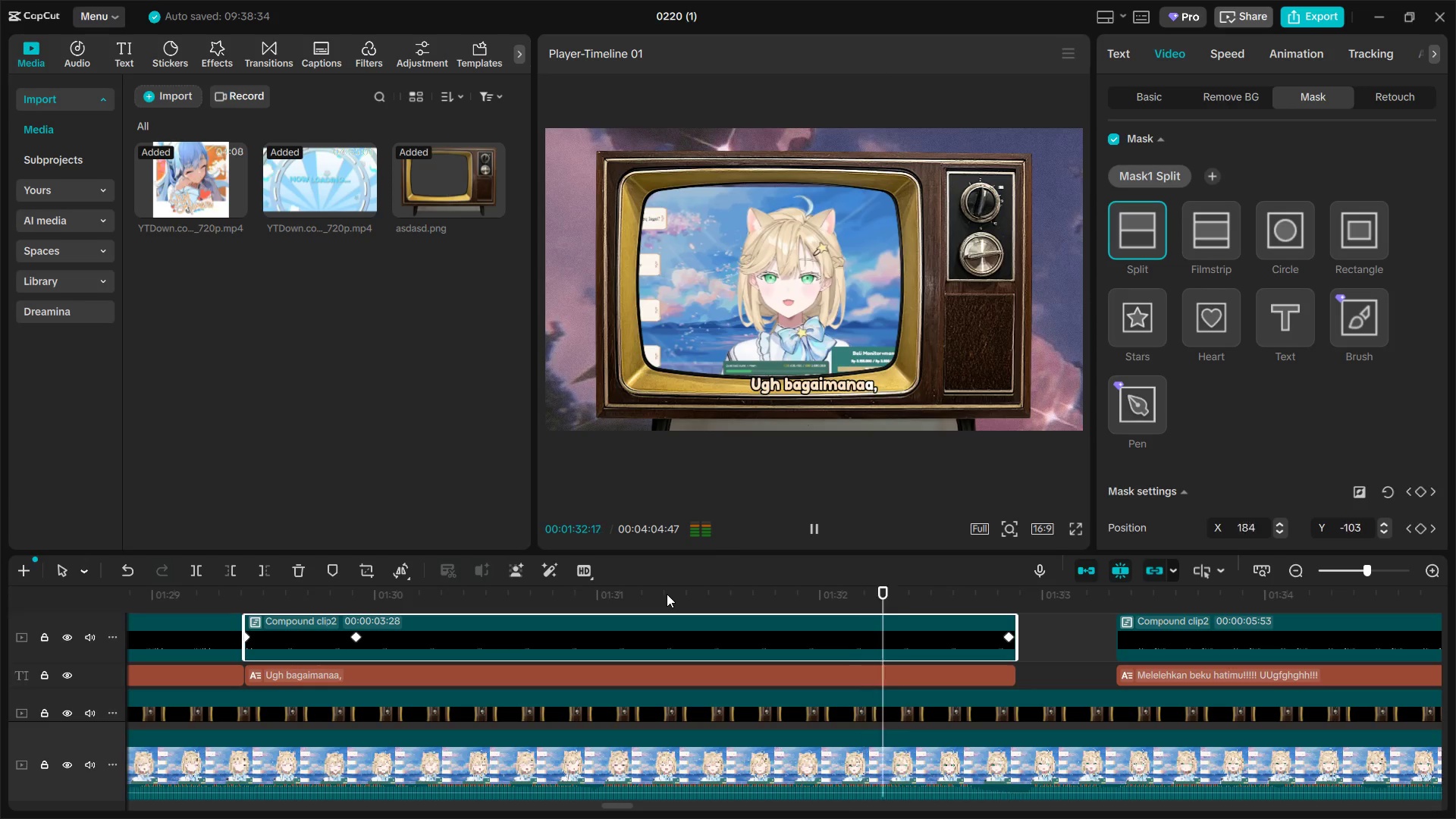 
key(Space)
 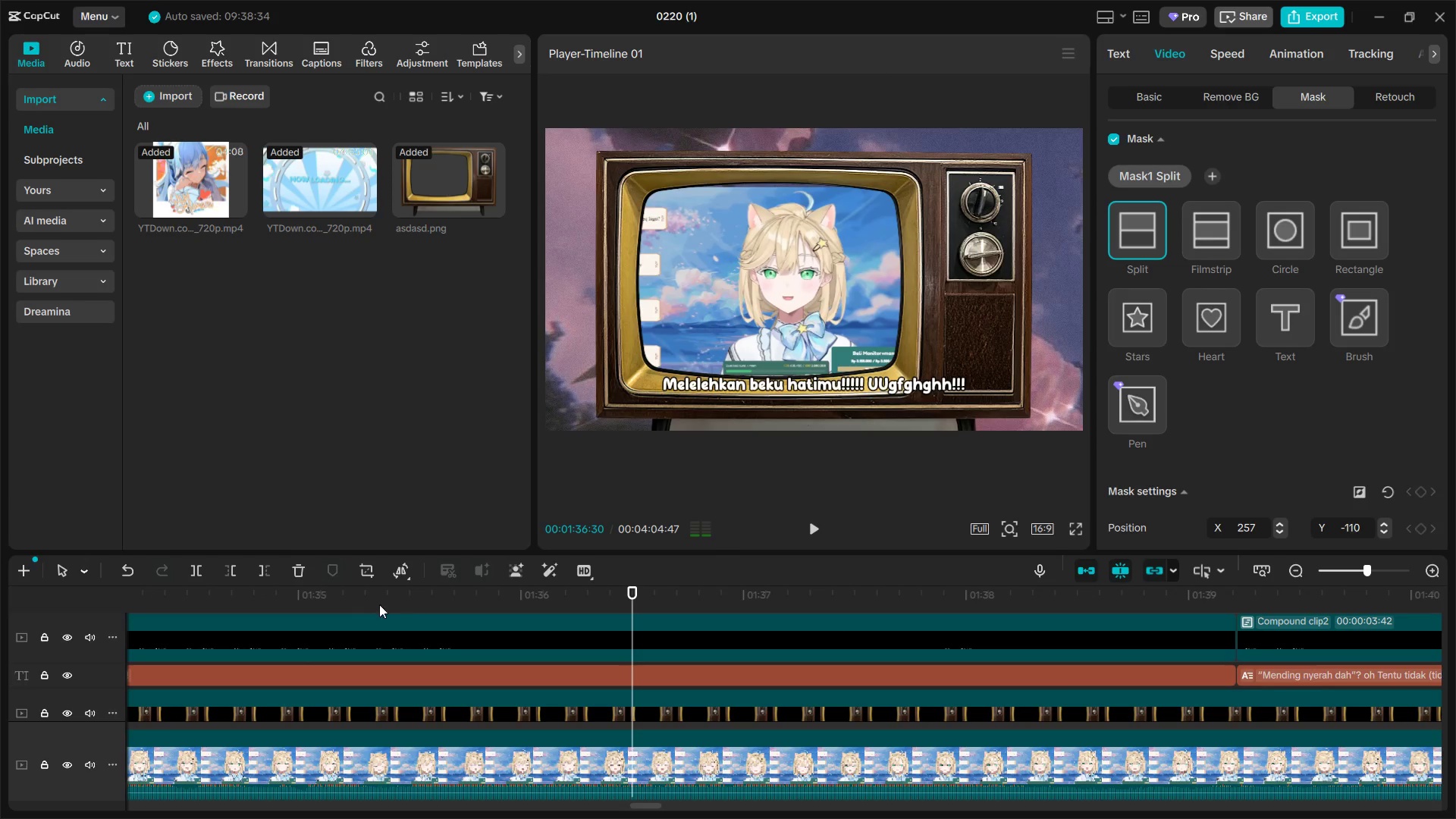 
left_click([375, 605])
 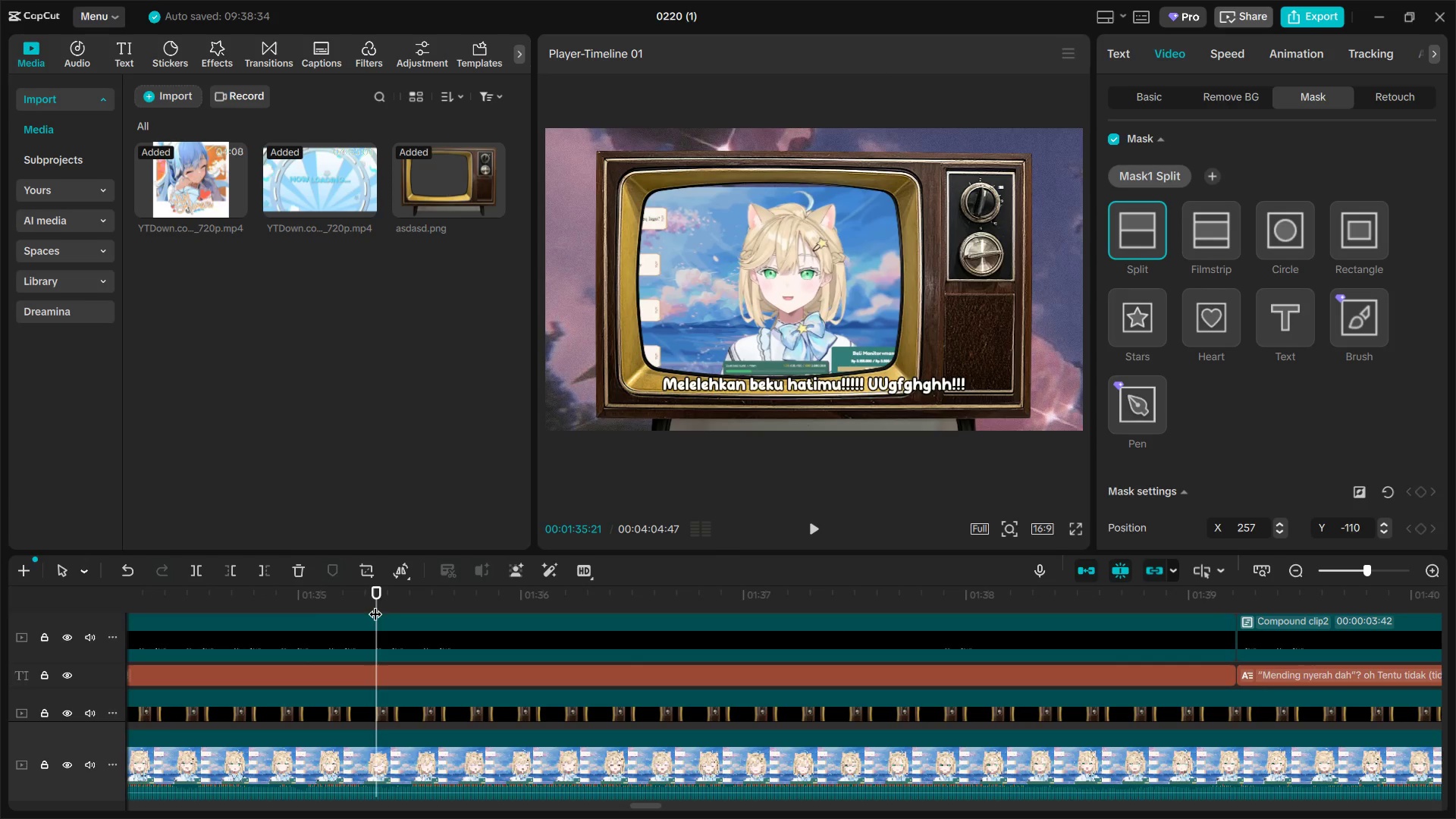 
left_click_drag(start_coordinate=[375, 604], to_coordinate=[95, 598])
 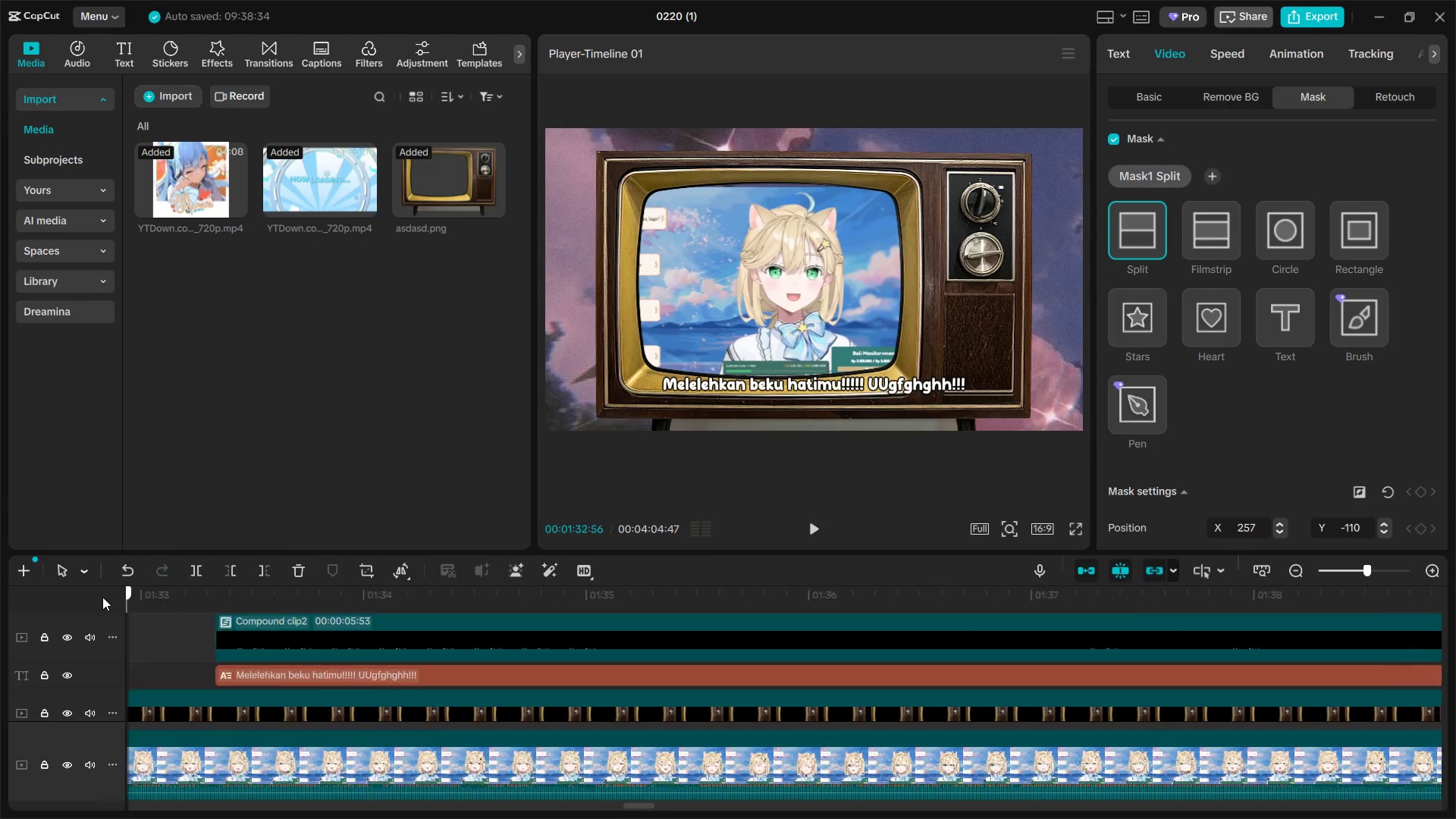 
triple_click([102, 597])
 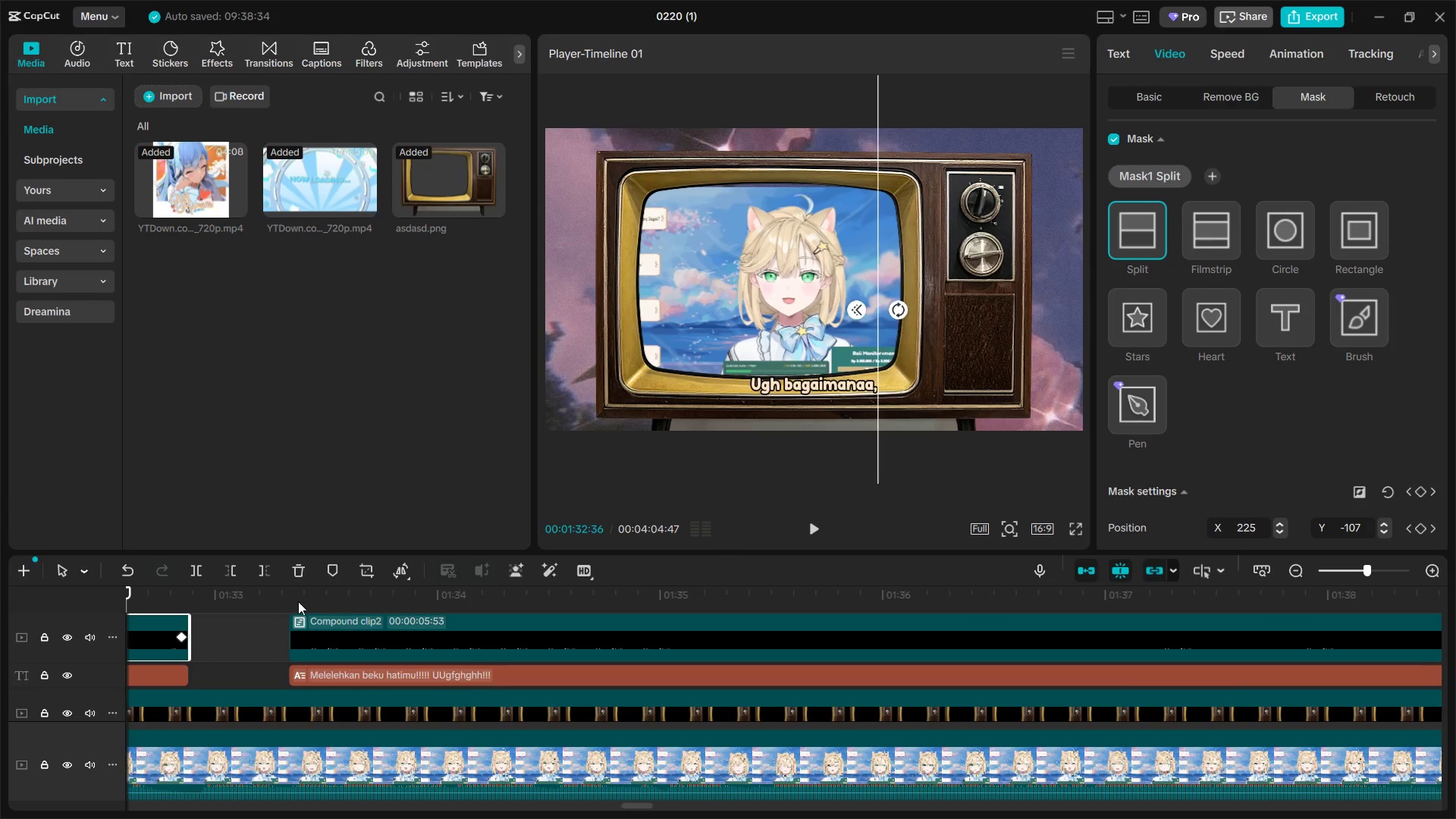 
triple_click([293, 598])
 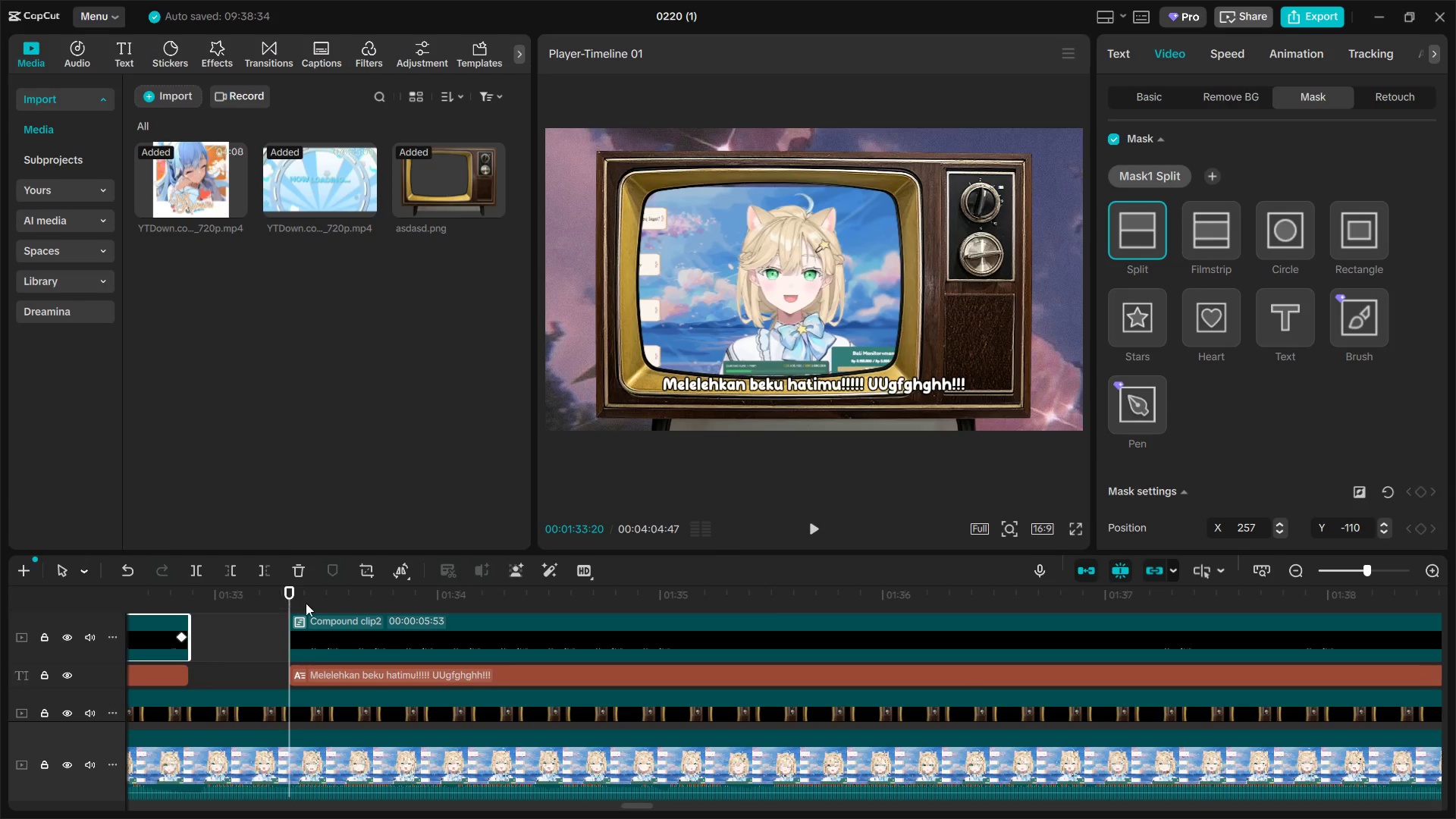 
key(Space)
 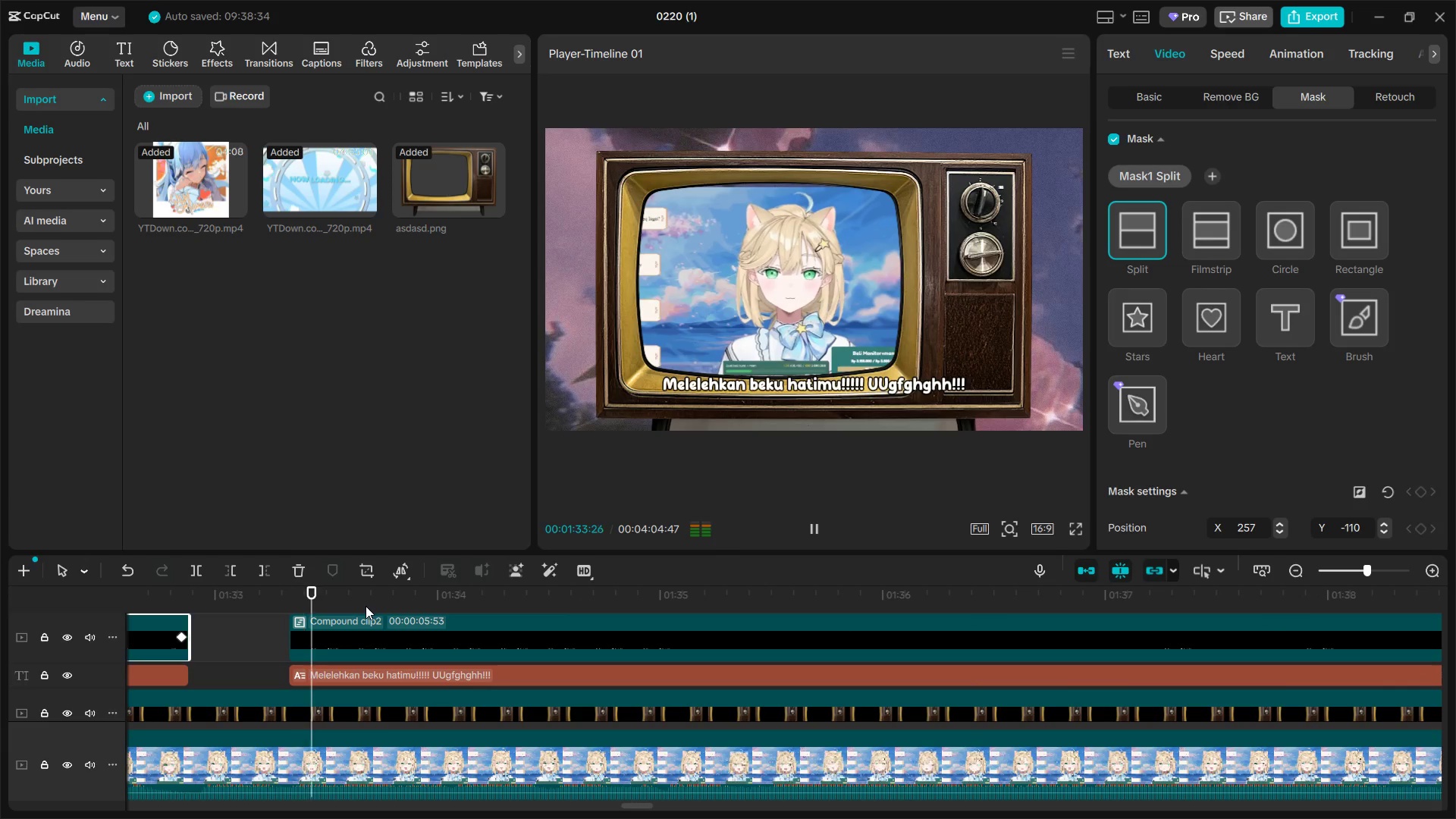 
key(Space)
 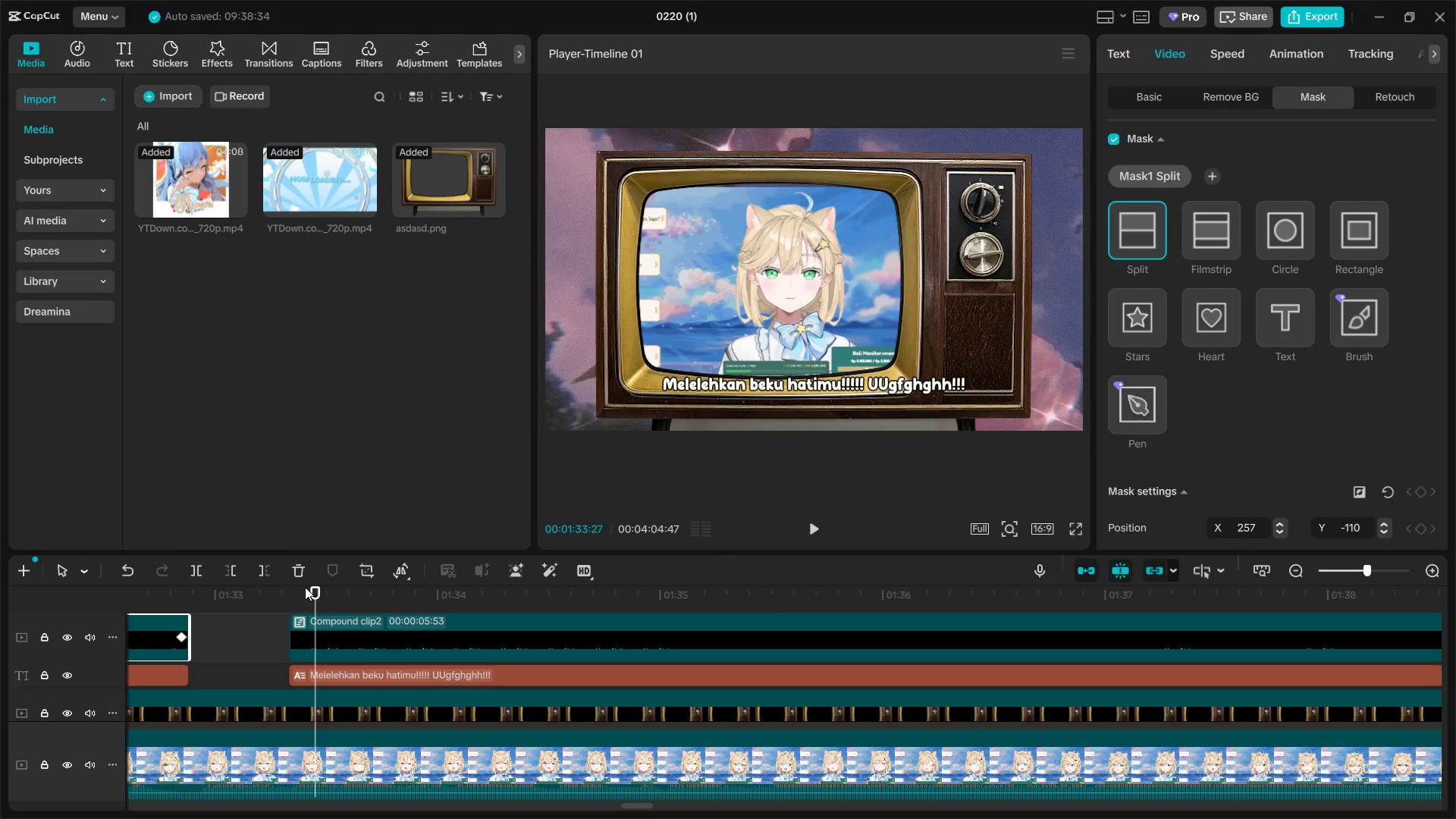 
left_click([290, 597])
 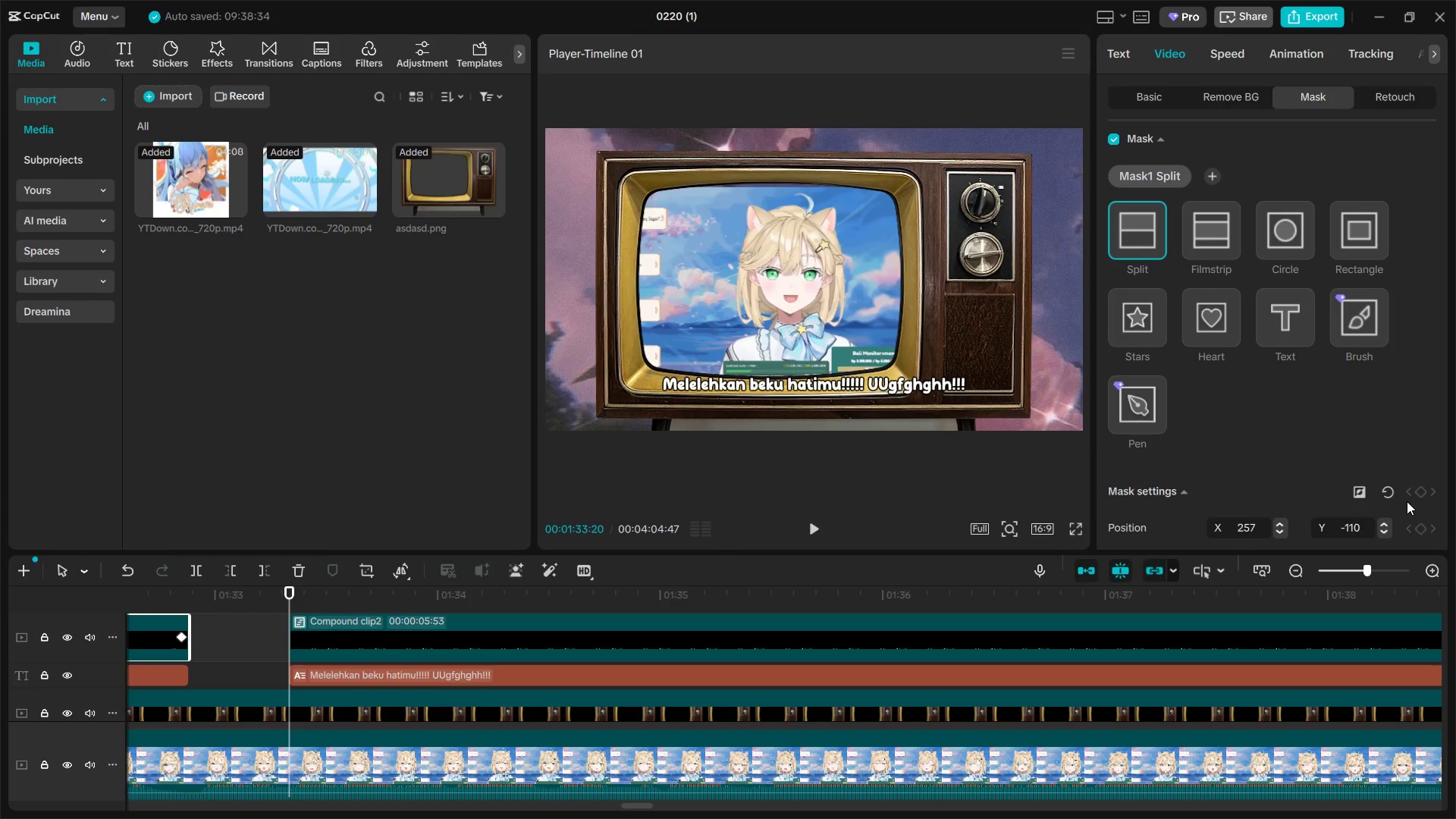 
left_click([379, 634])
 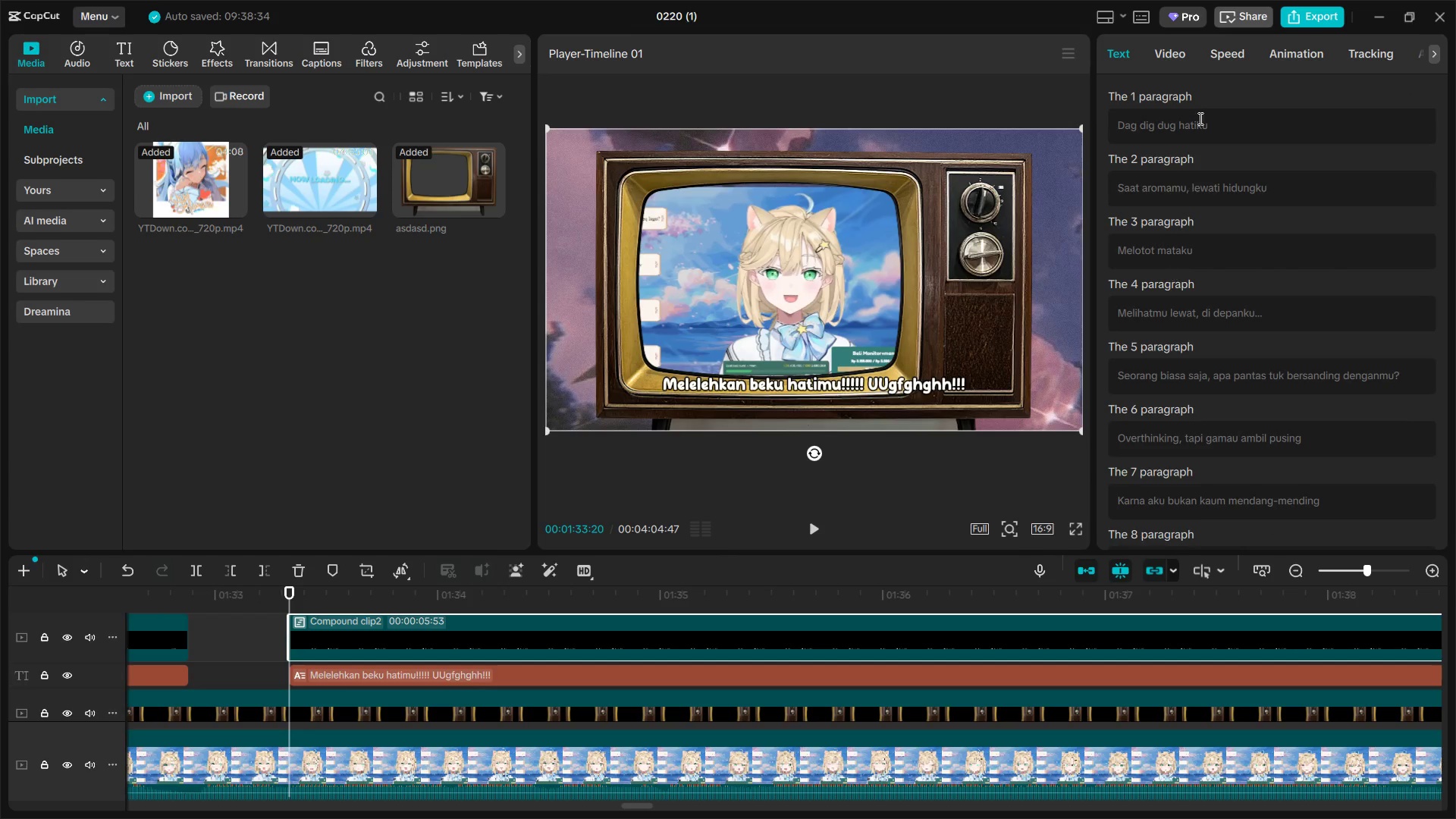 
left_click([1152, 47])
 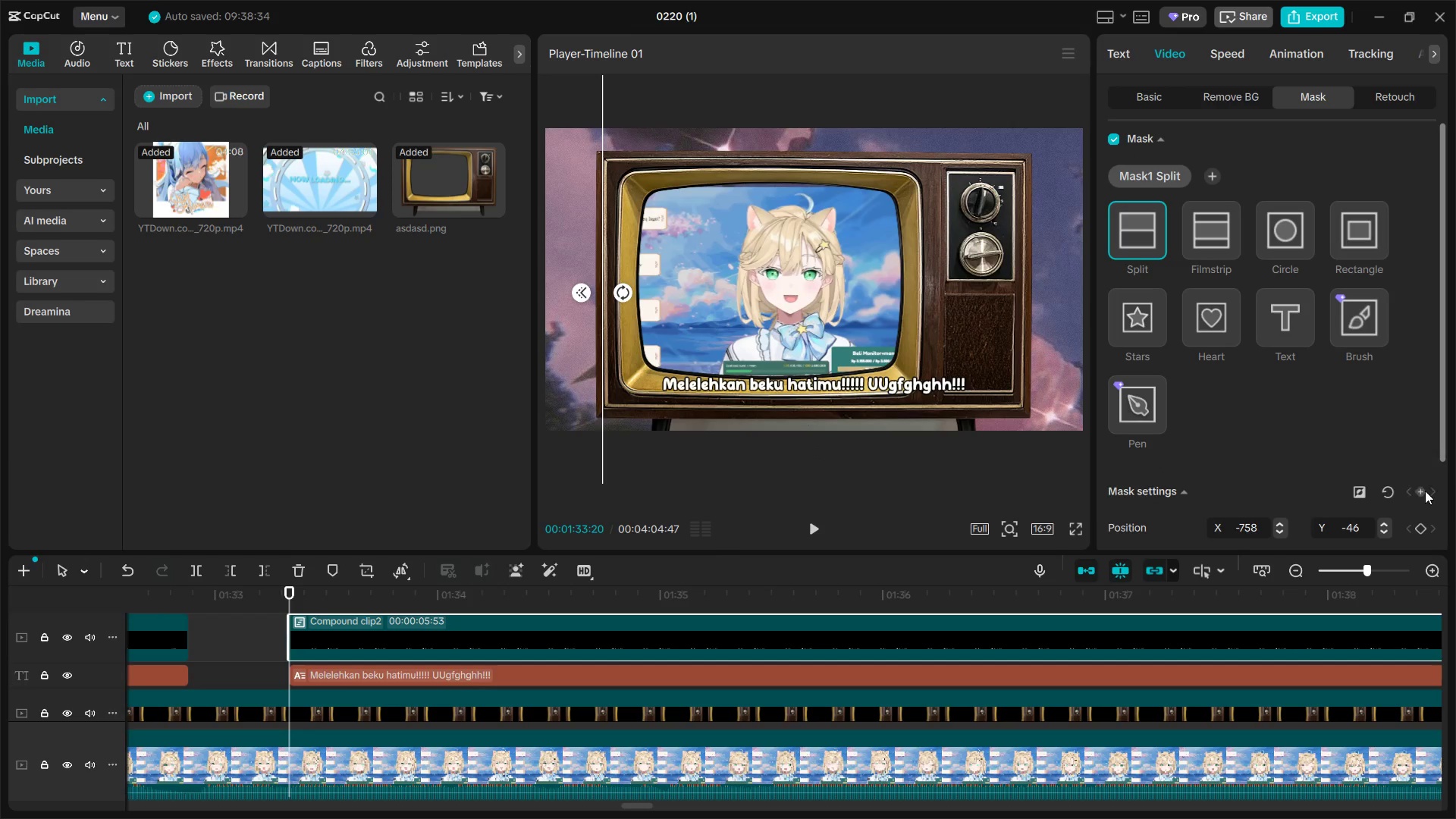 
left_click([1424, 491])
 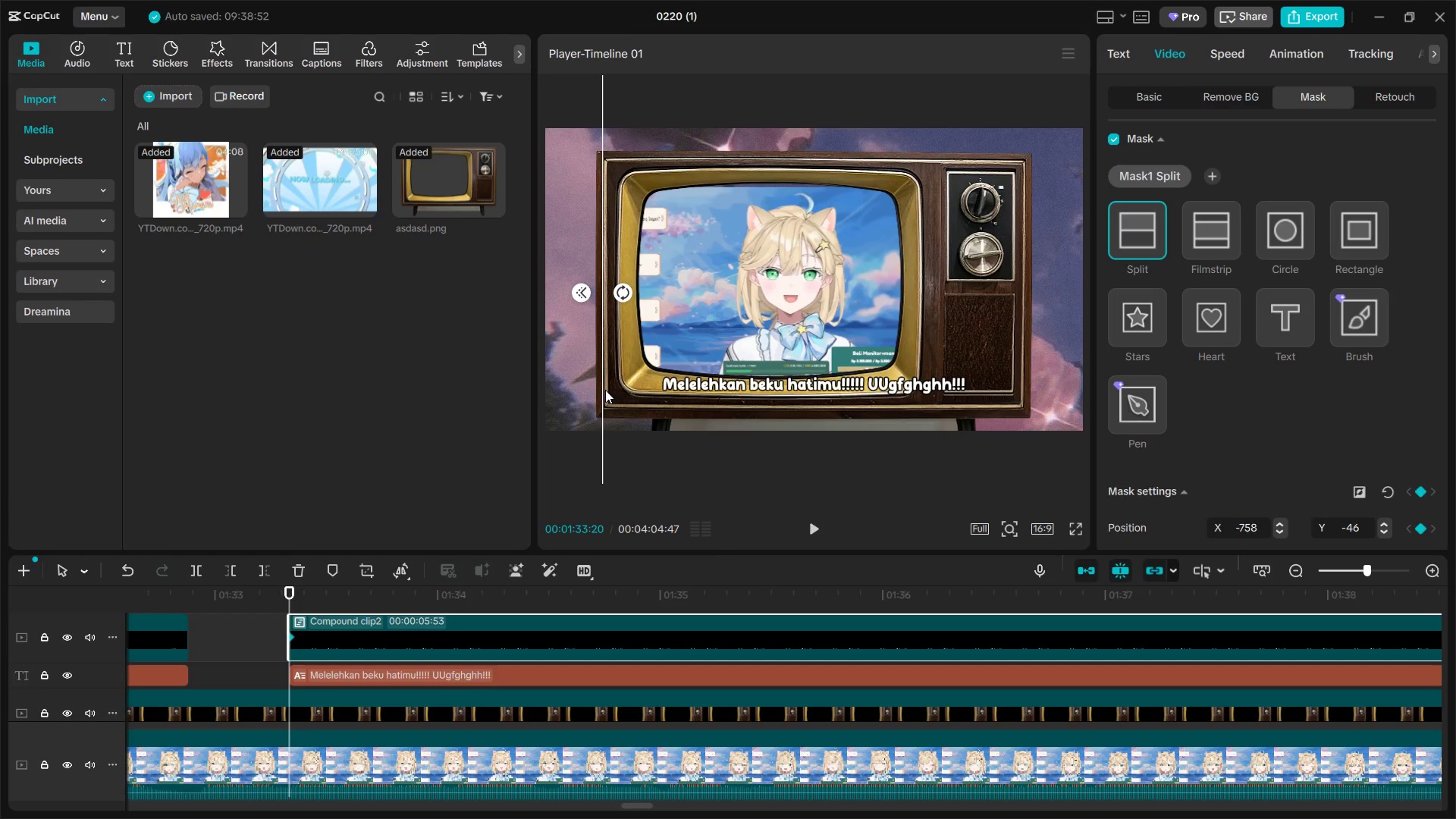 
left_click_drag(start_coordinate=[602, 392], to_coordinate=[651, 396])
 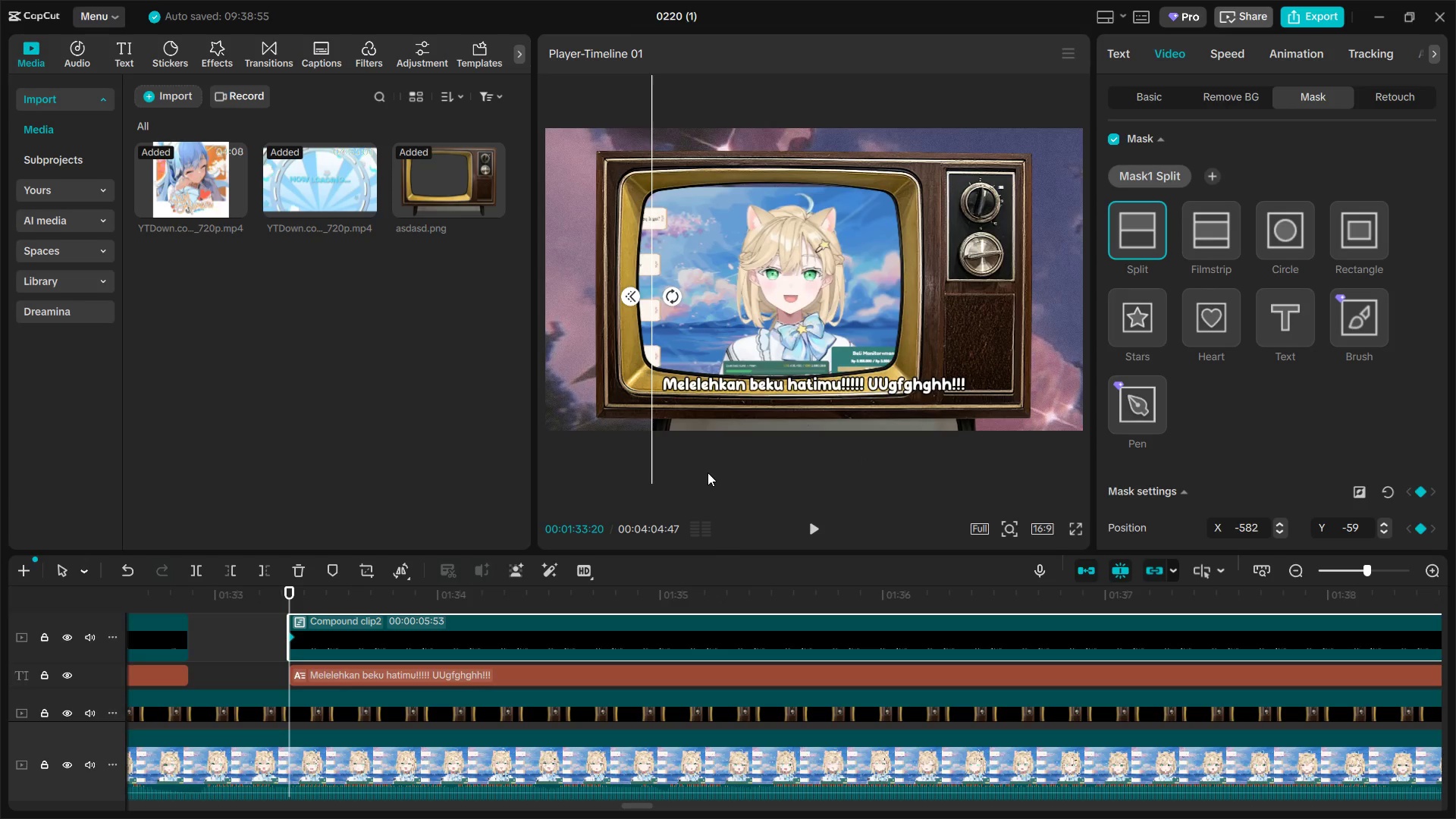 
key(Space)
 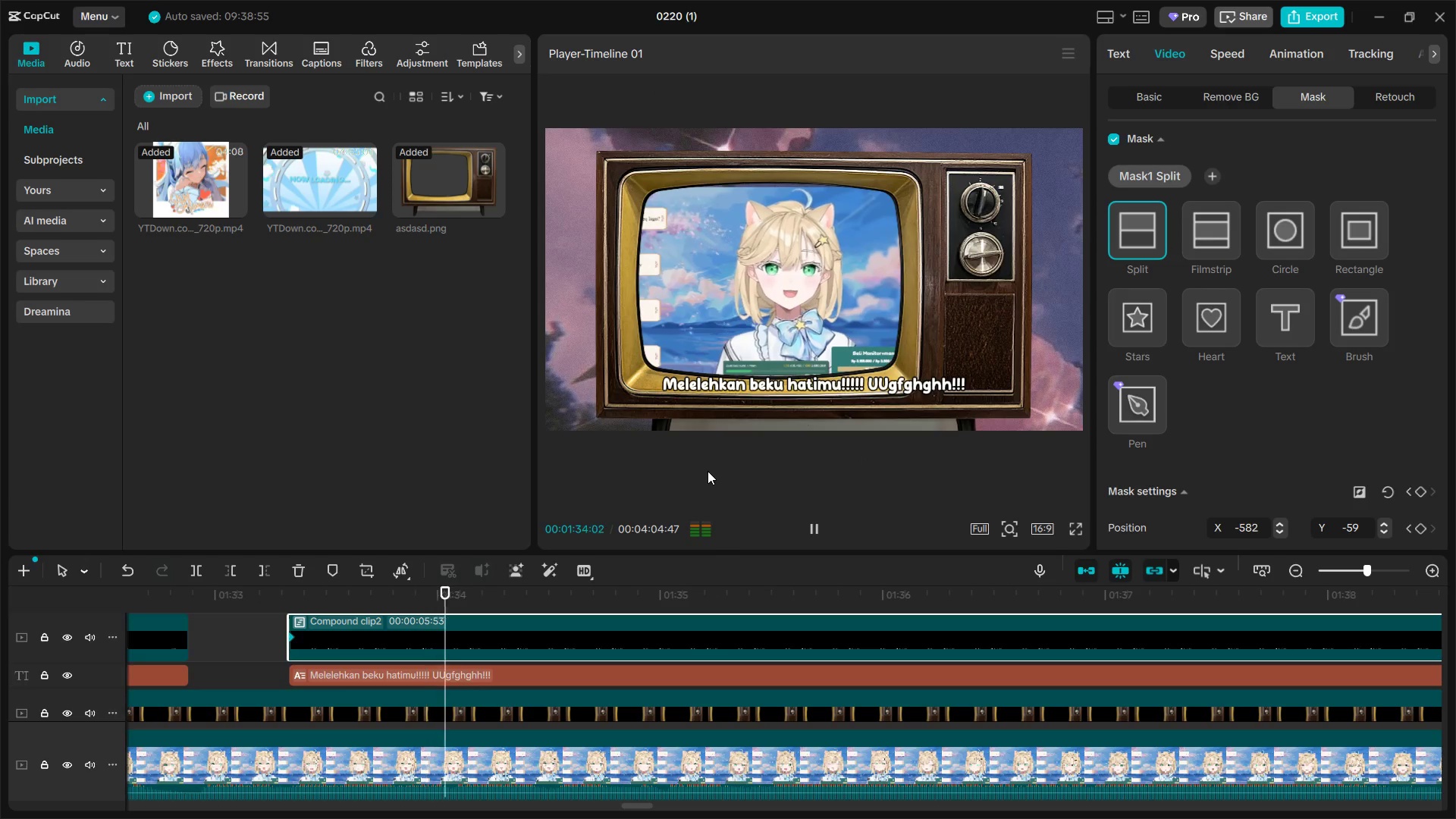 
key(Space)
 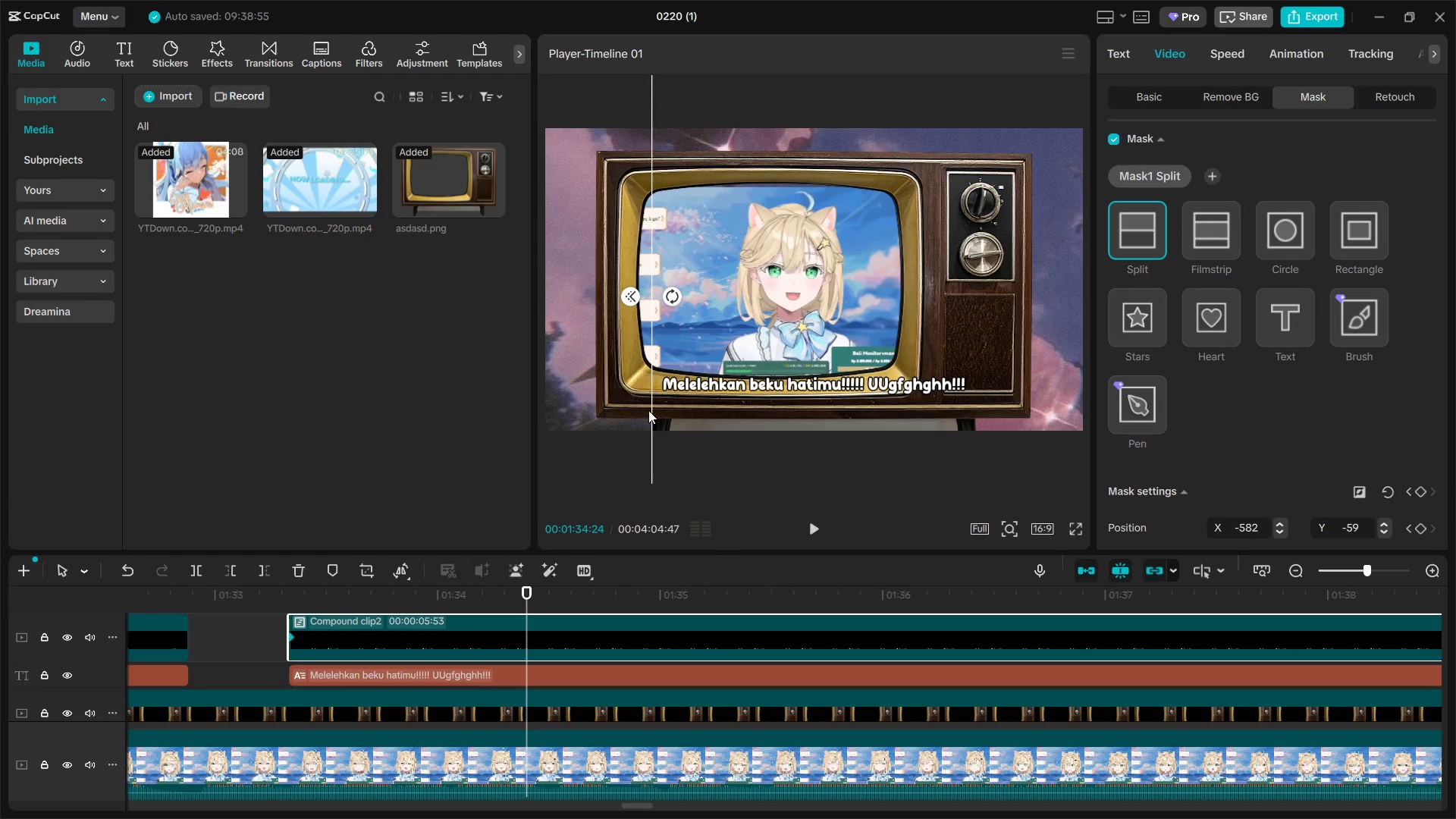 
left_click_drag(start_coordinate=[646, 411], to_coordinate=[742, 412])
 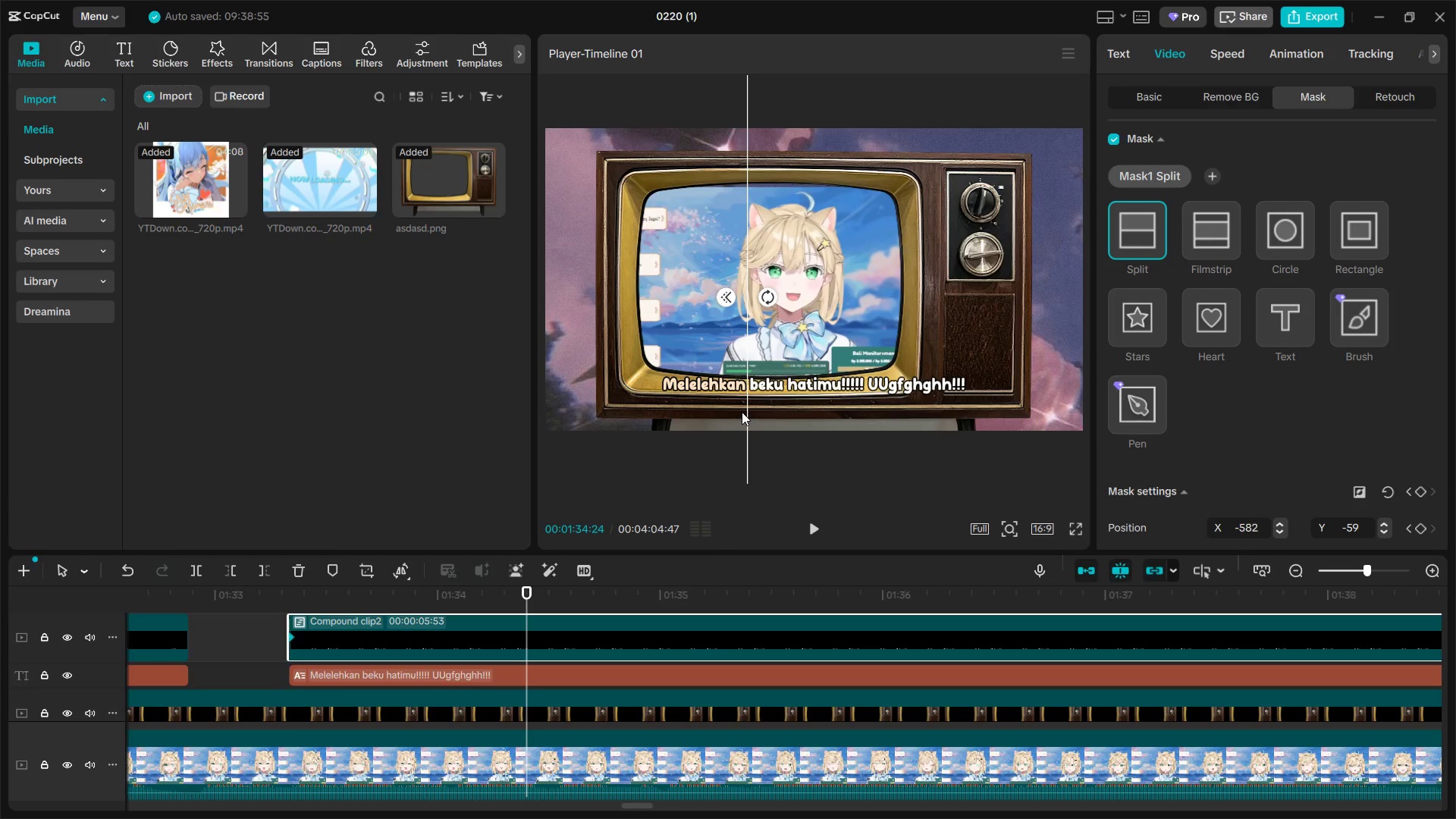 
key(Space)
 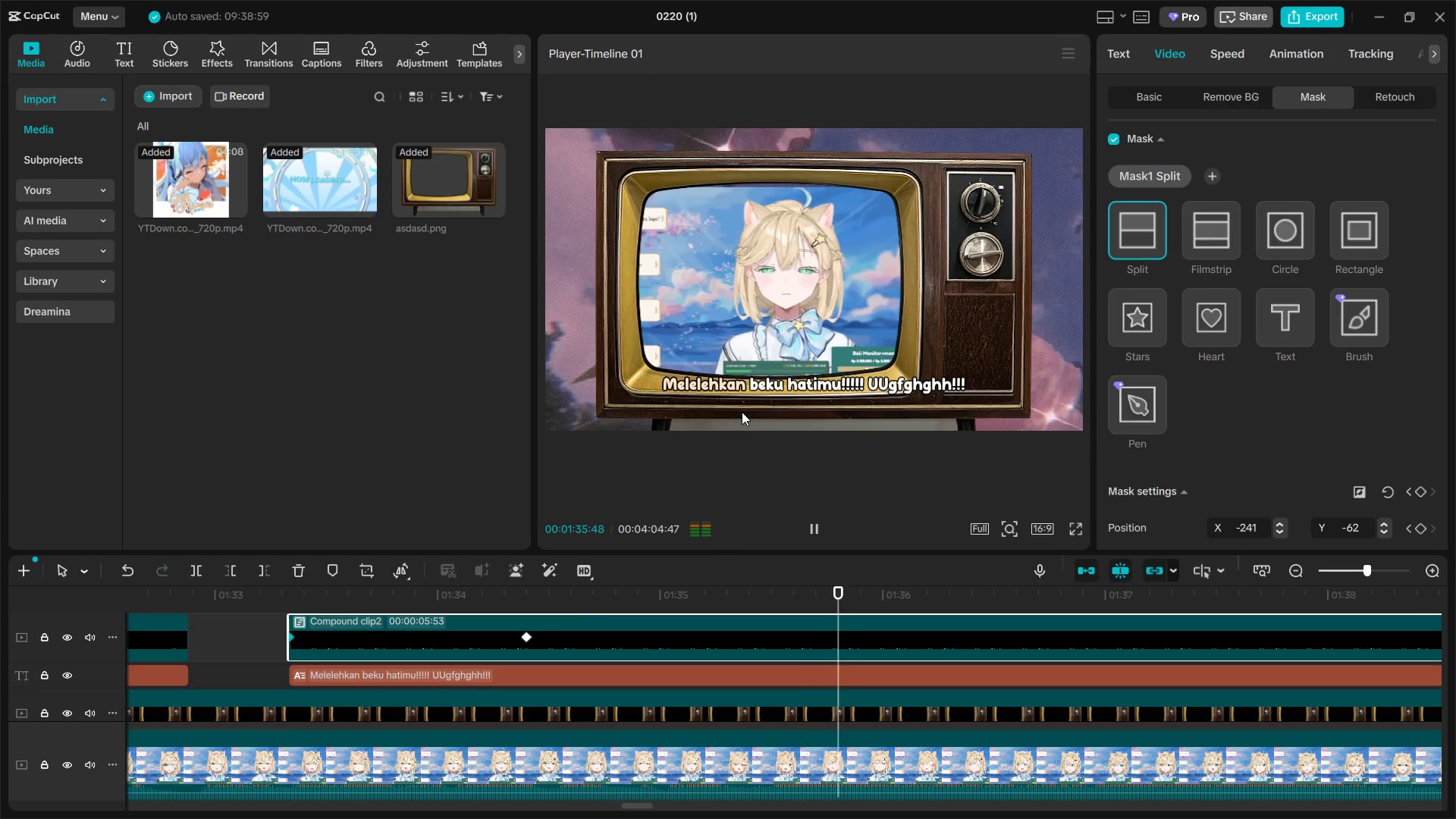 
key(Space)
 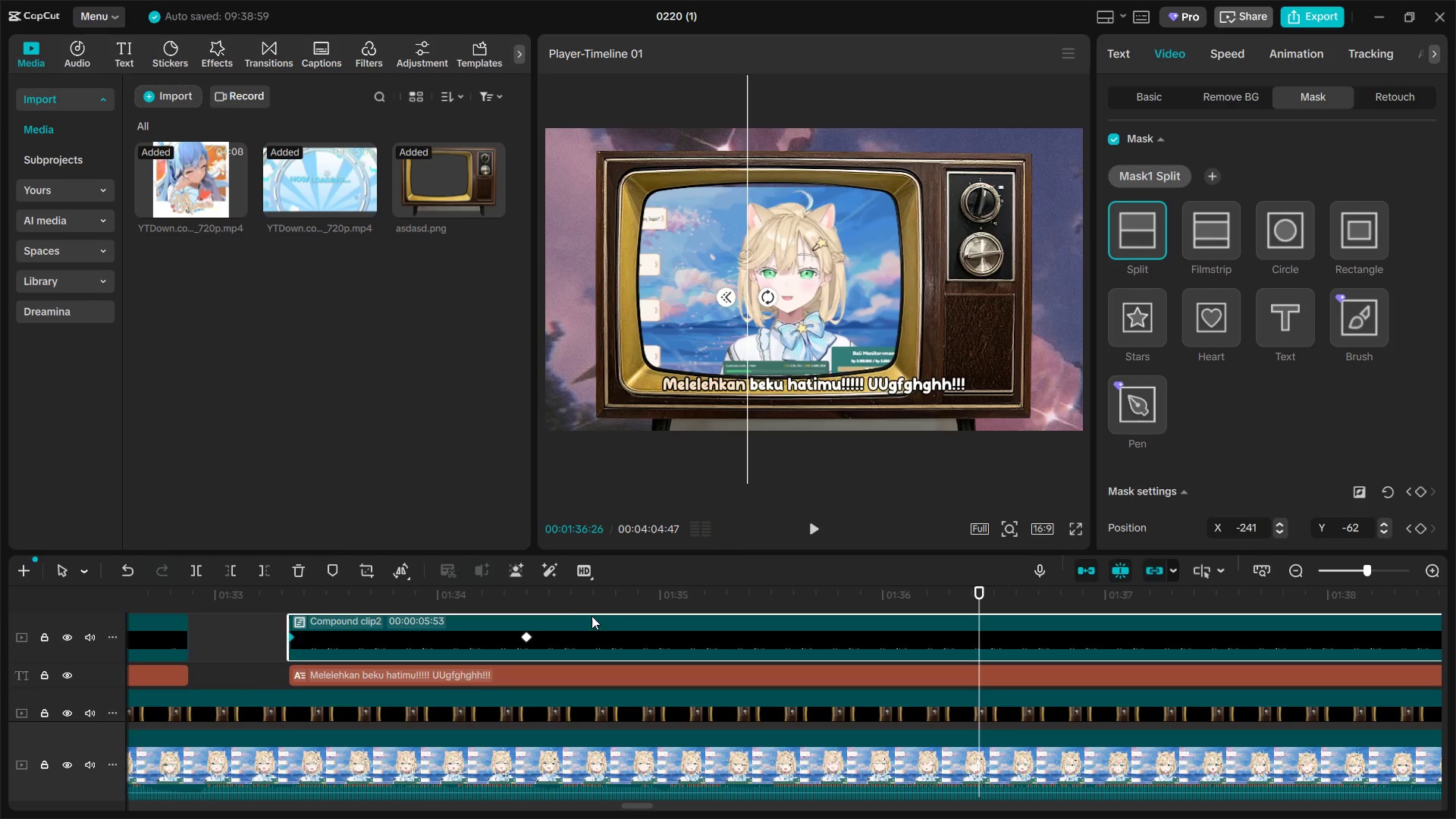 
left_click([575, 592])
 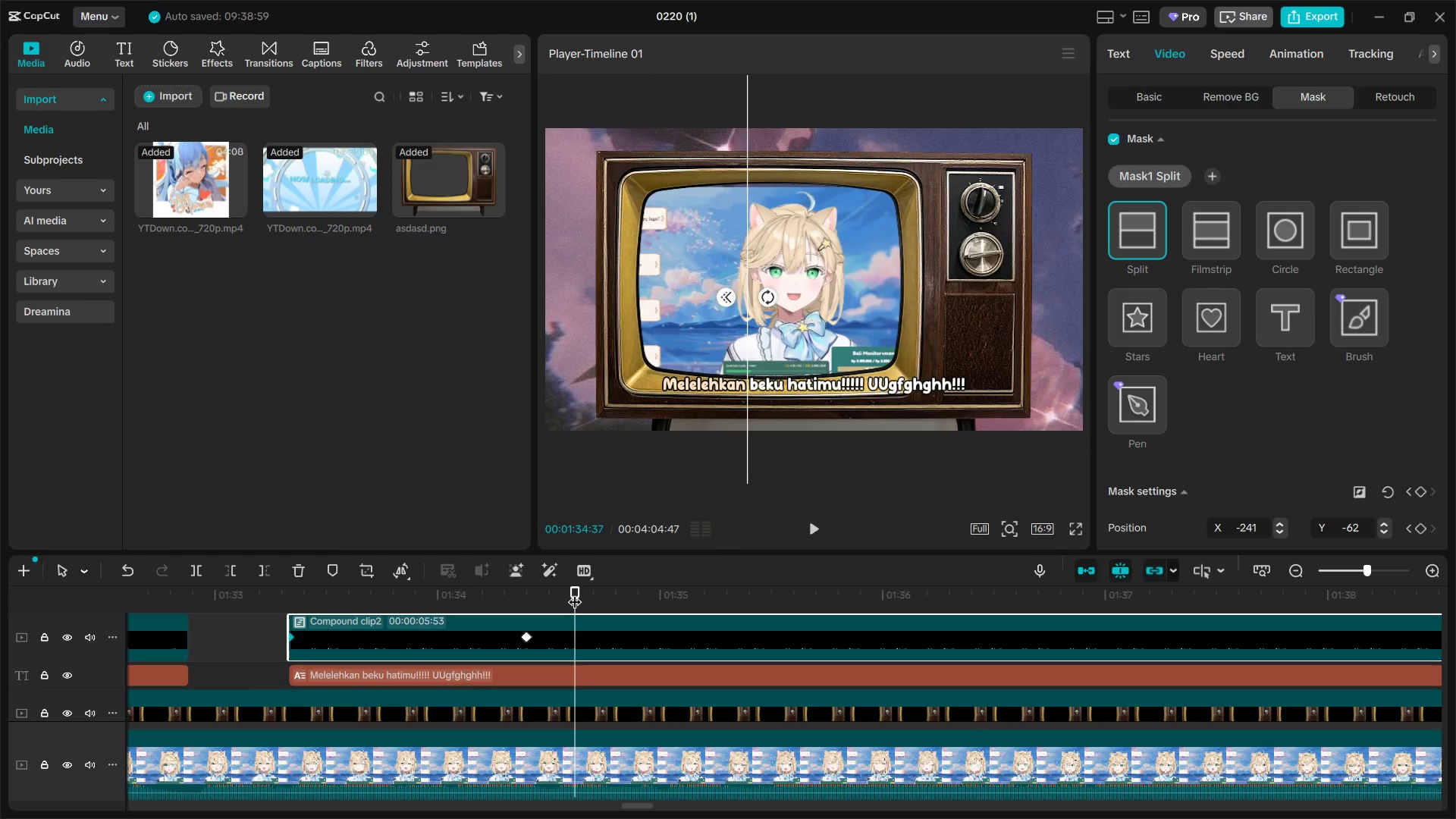 
key(Space)
 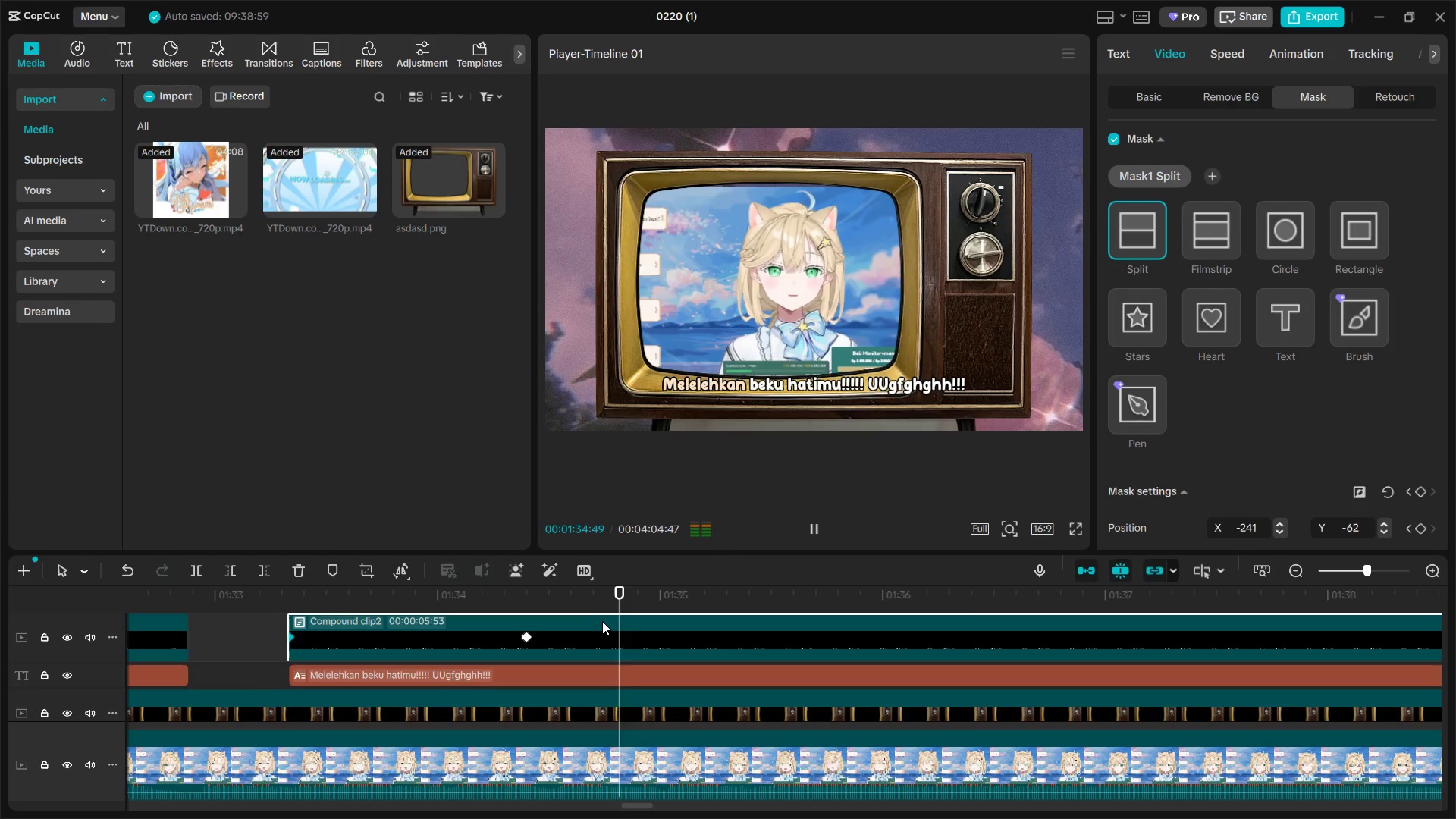 
key(Space)
 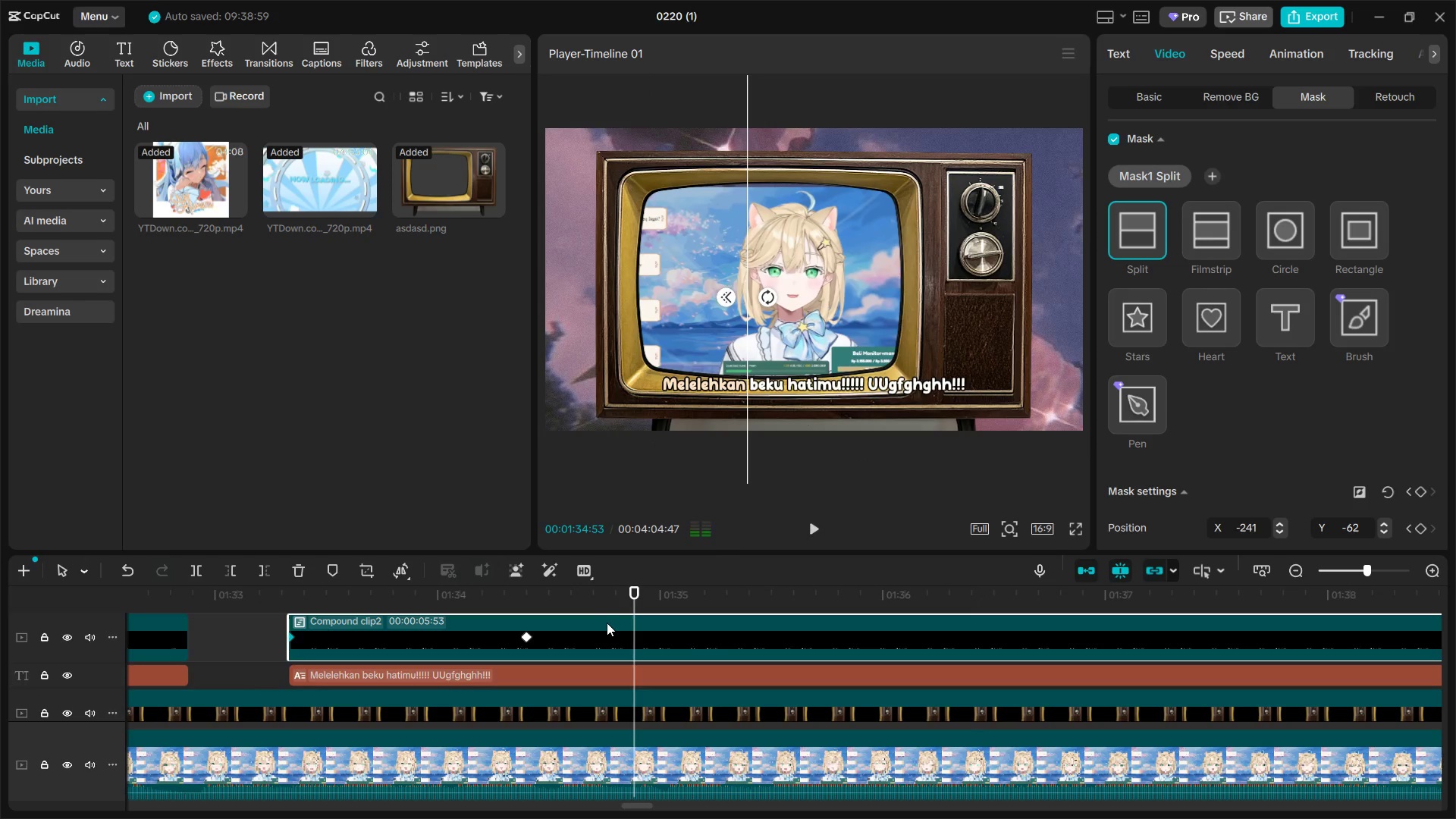 
key(Space)
 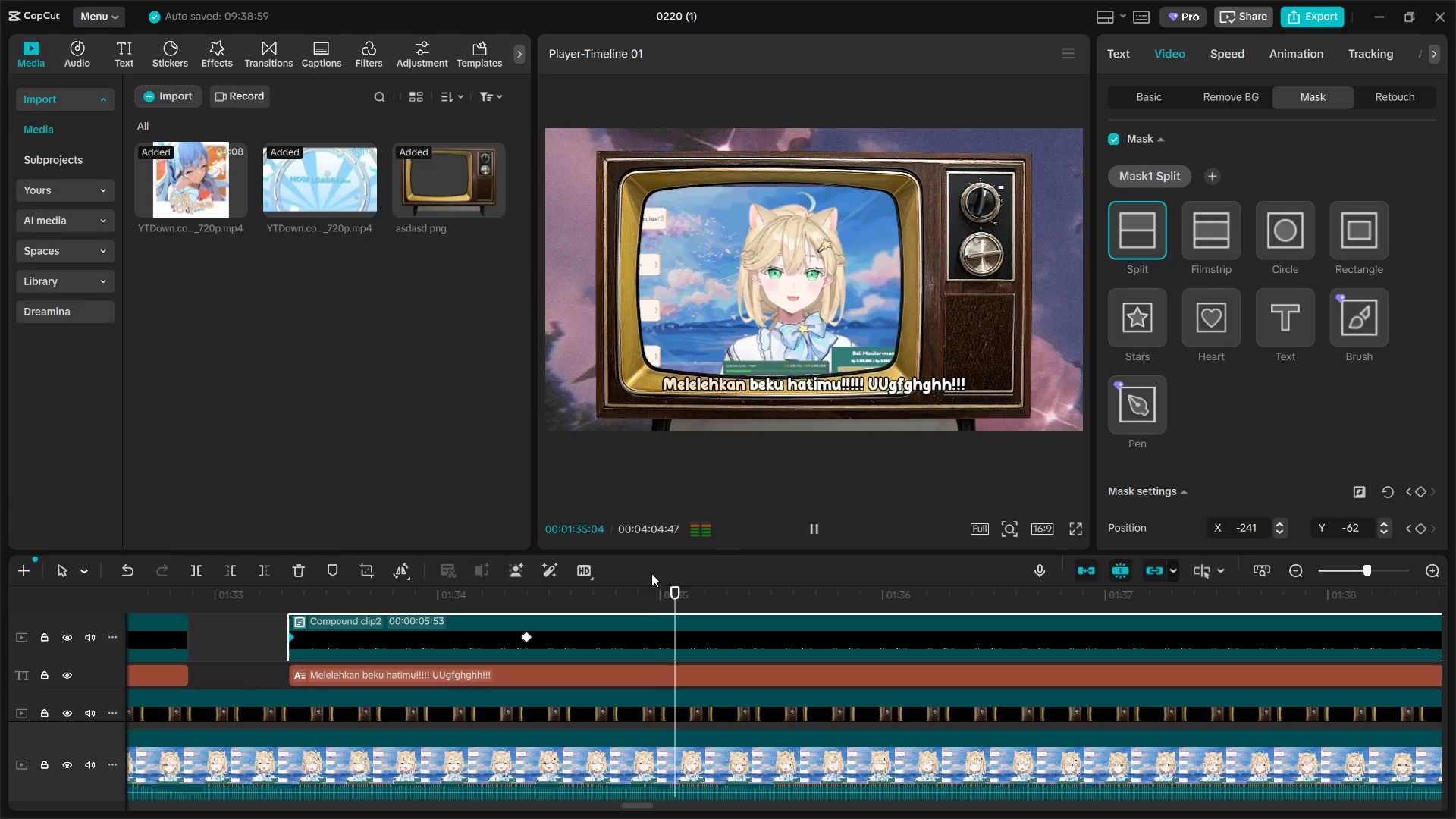 
key(Space)
 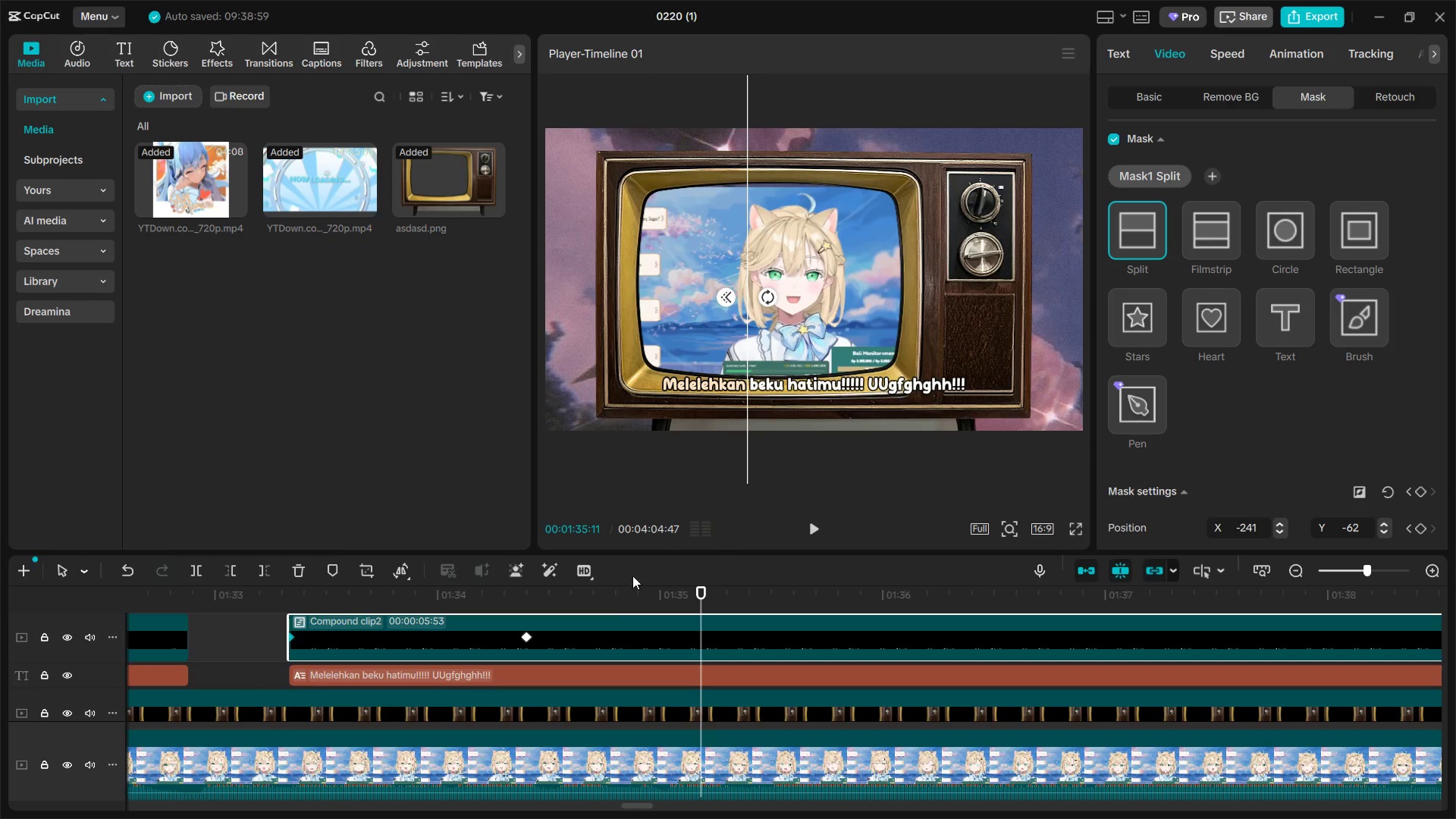 
left_click([573, 593])
 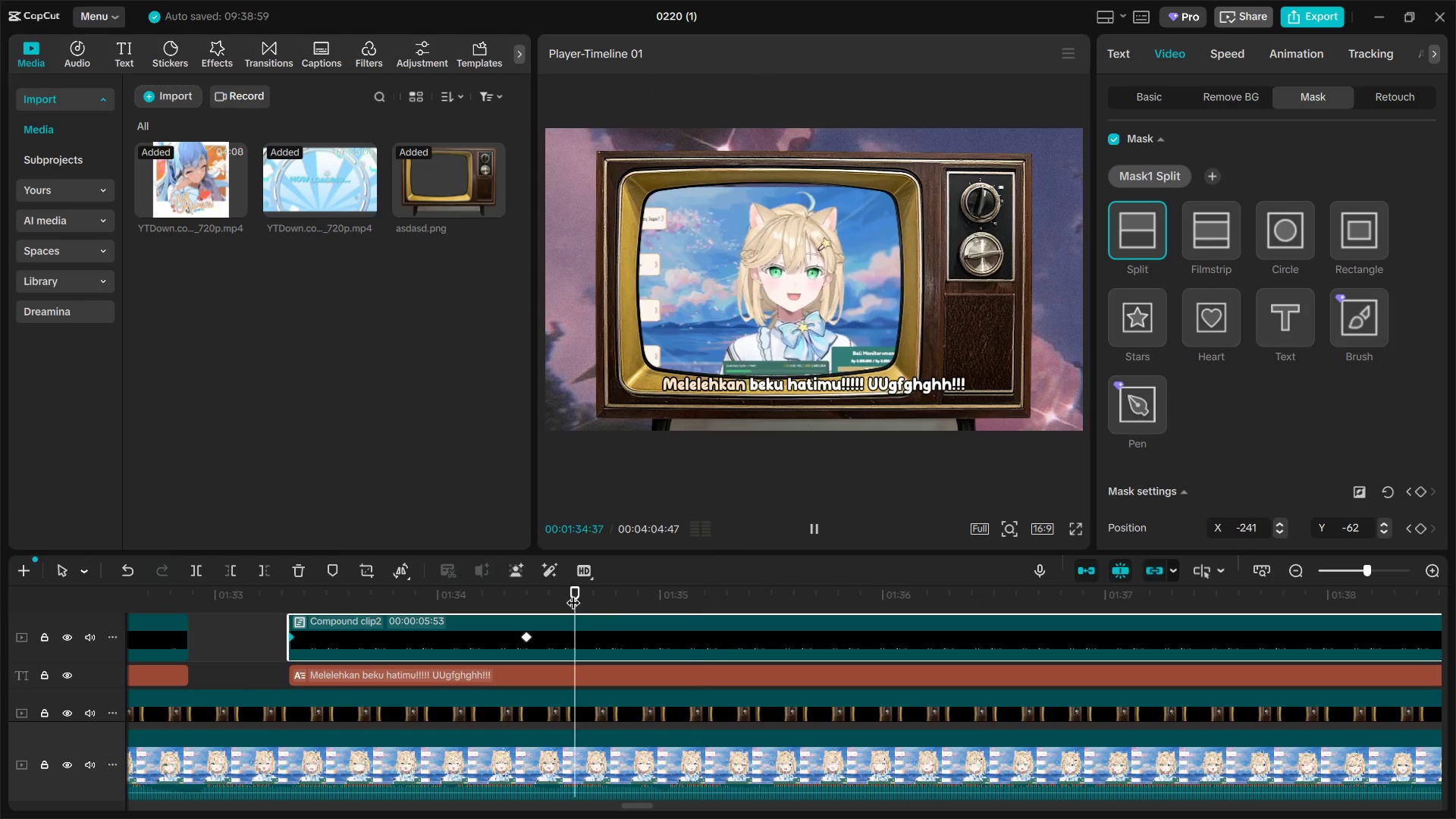 
key(Space)
 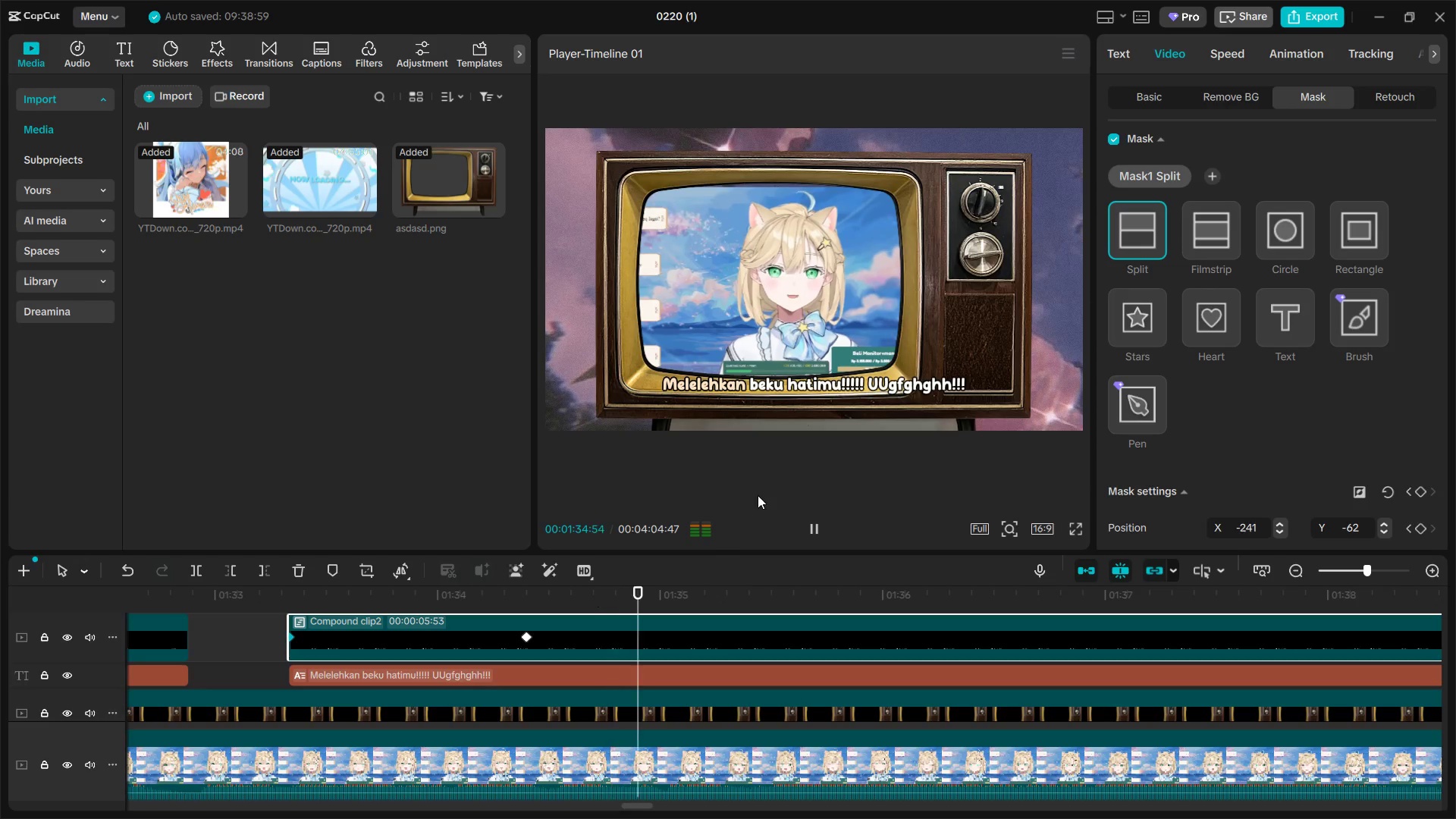 
key(Space)
 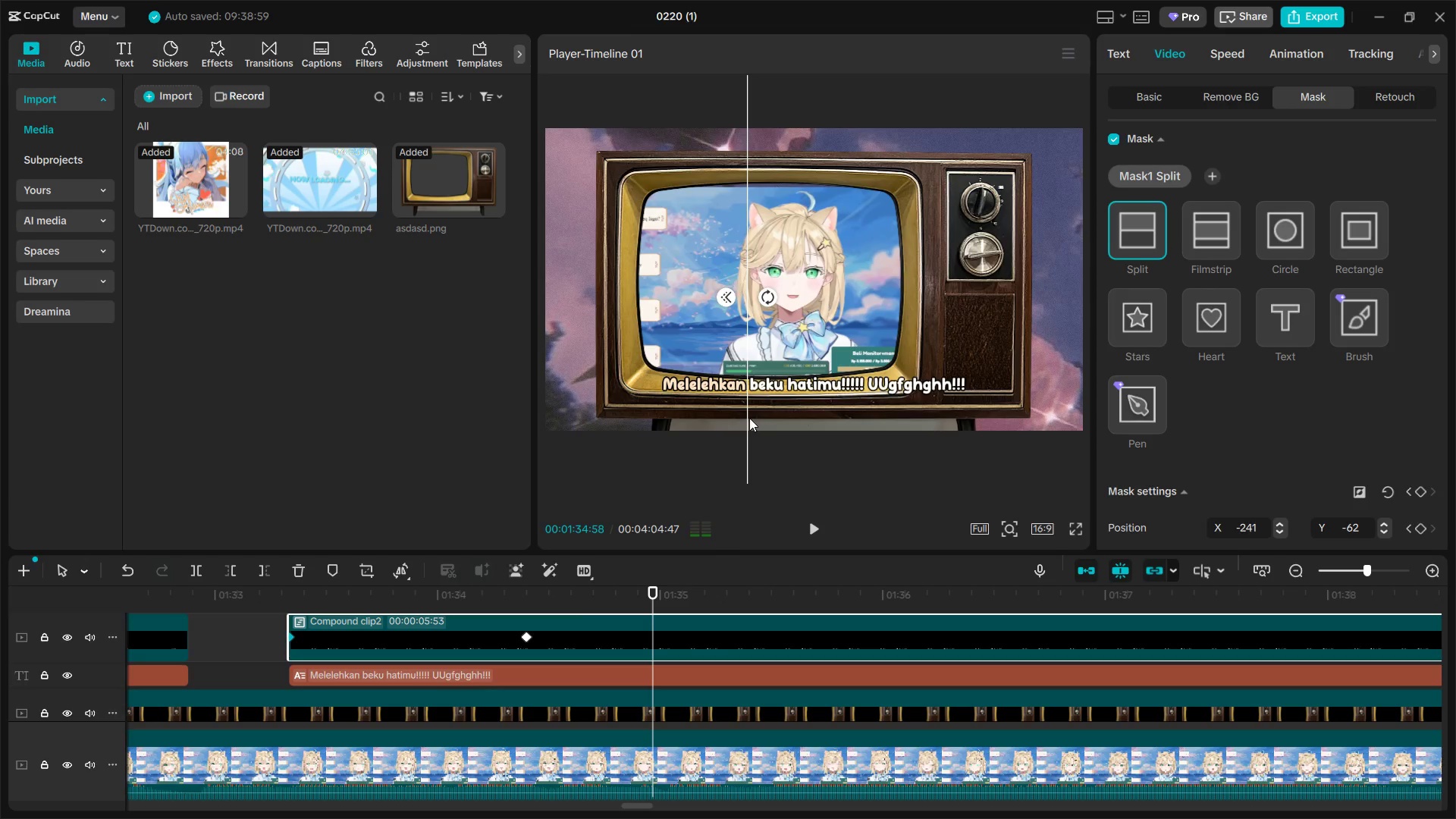 
left_click_drag(start_coordinate=[749, 418], to_coordinate=[786, 420])
 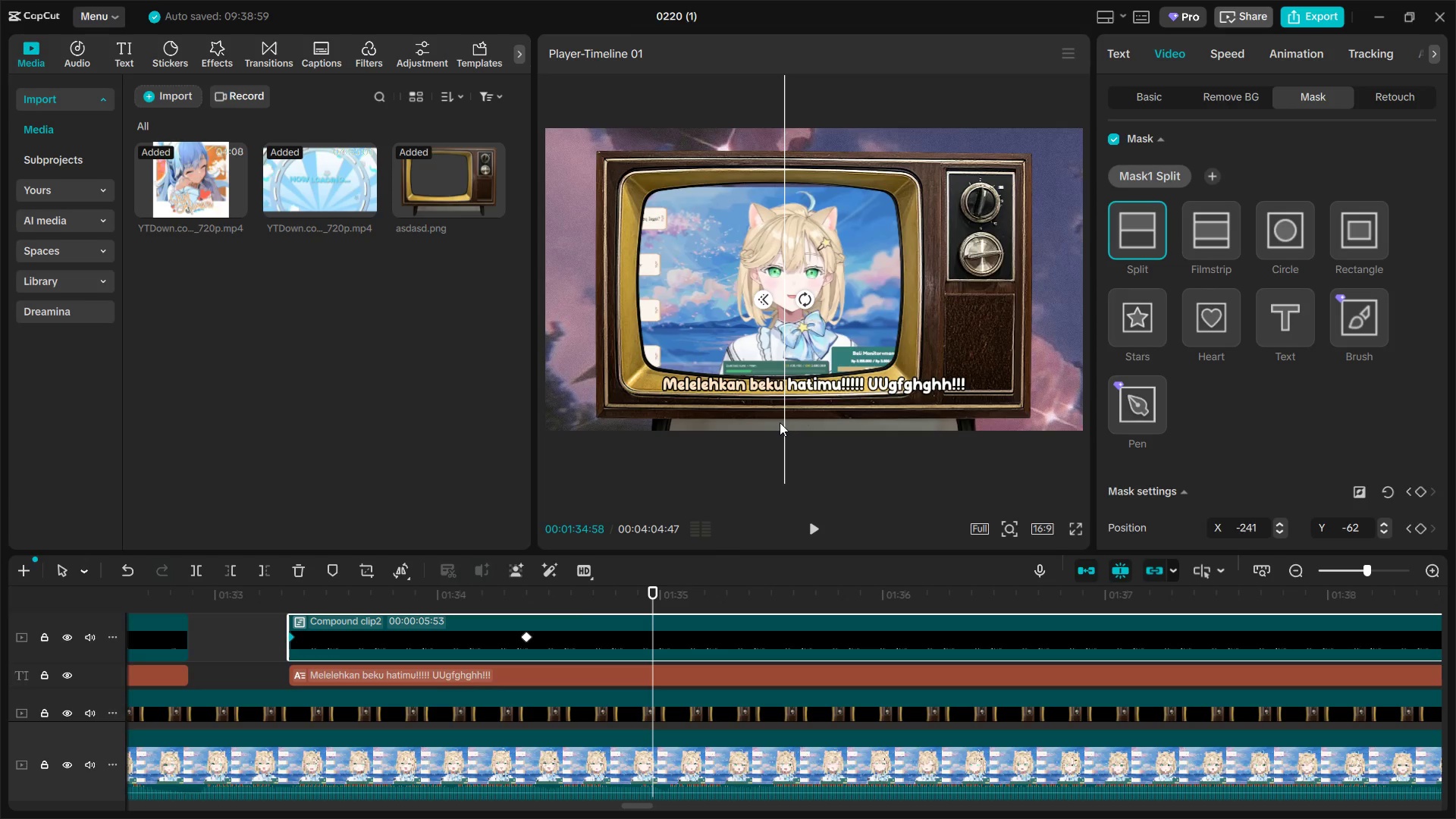 
key(Space)
 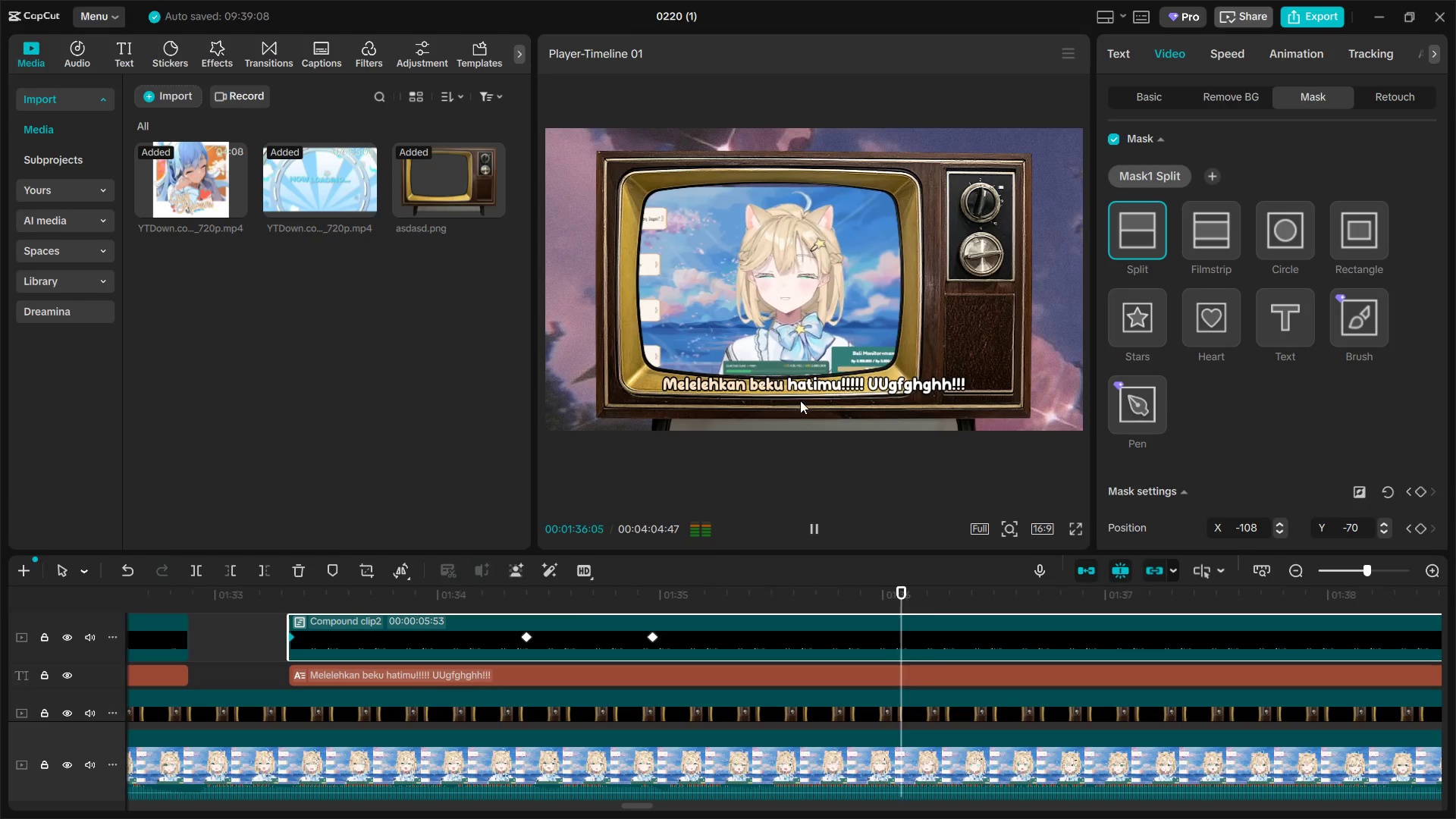 
key(Space)
 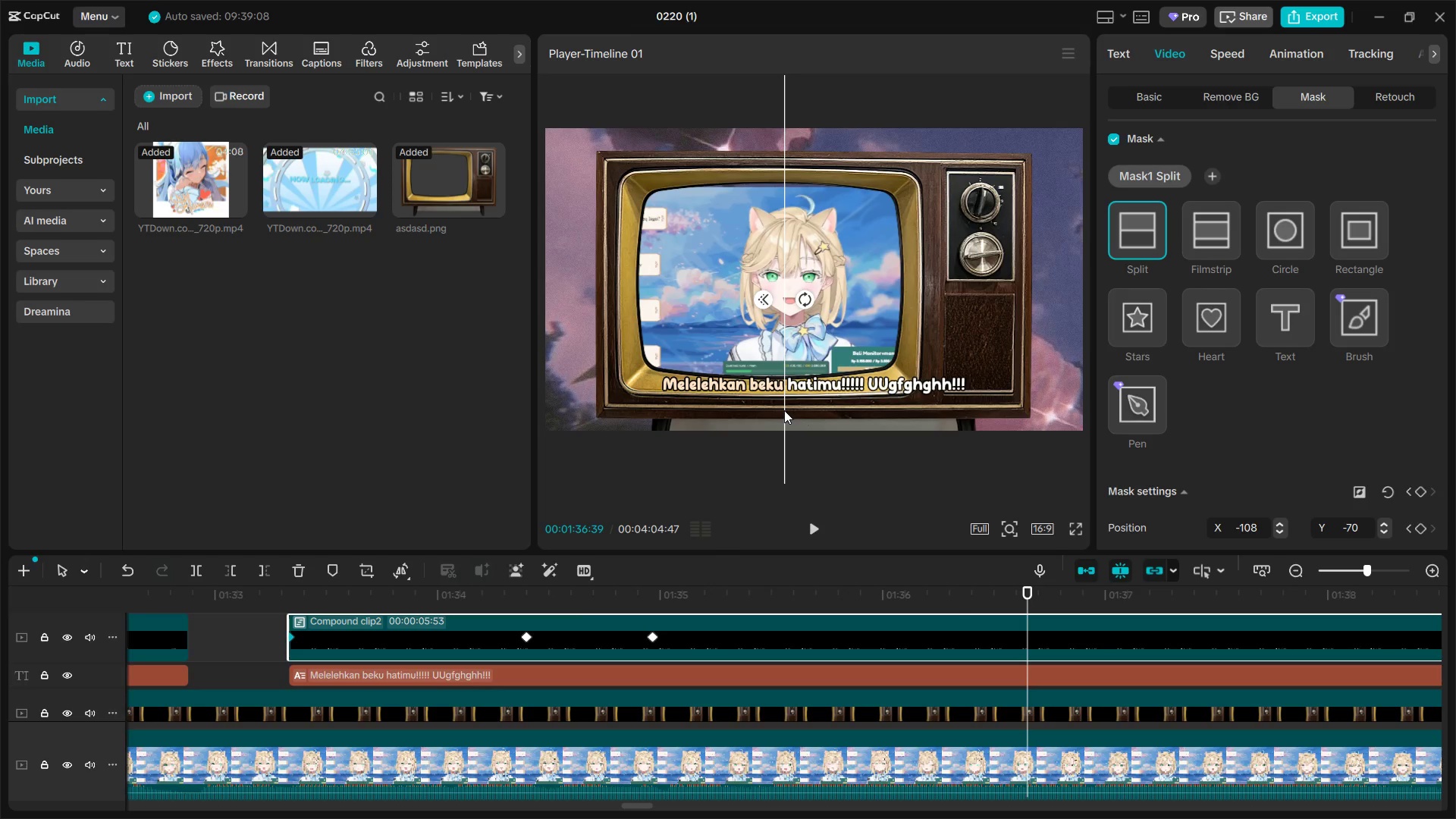 
left_click_drag(start_coordinate=[783, 411], to_coordinate=[865, 409])
 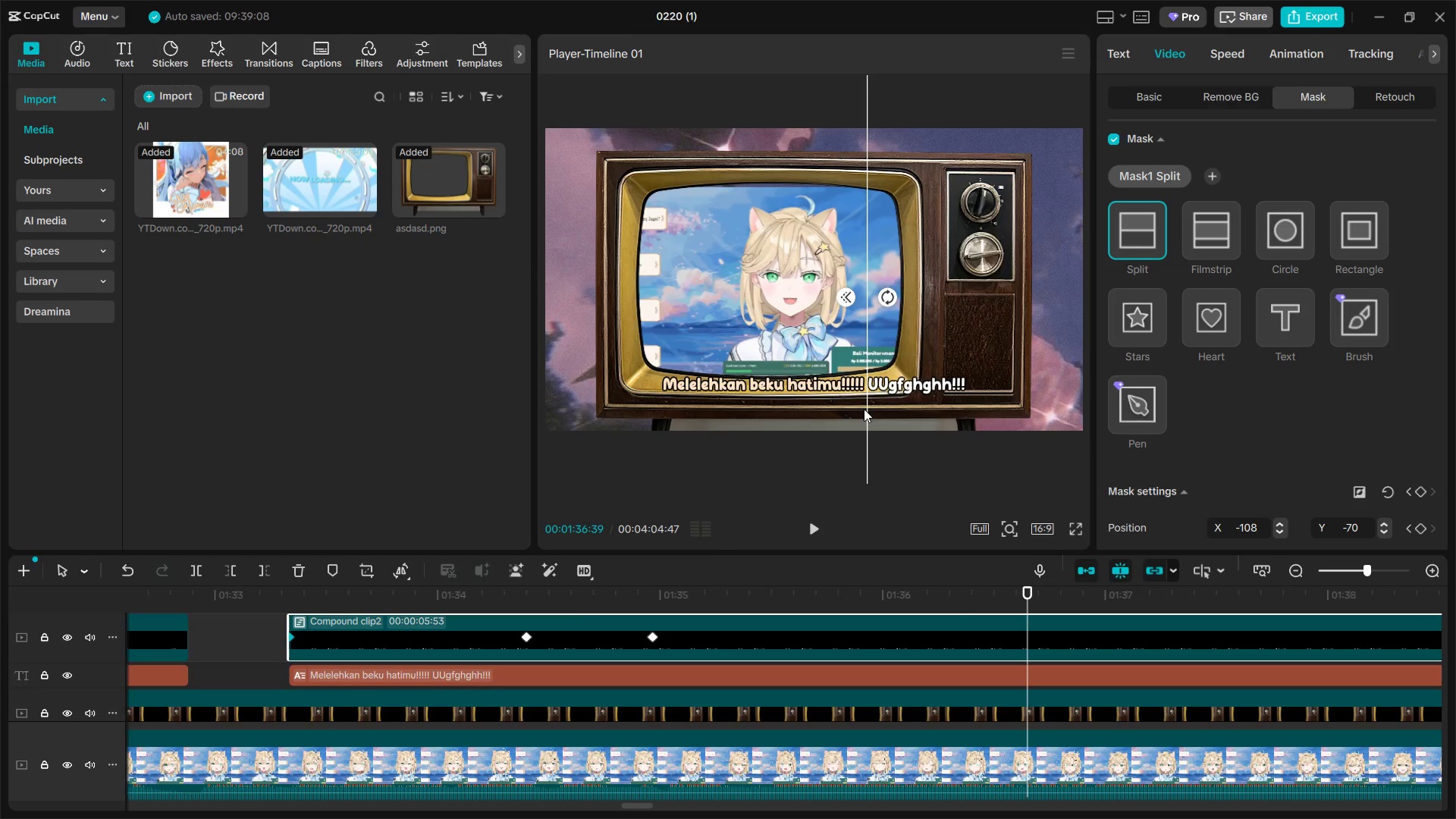 
key(Space)
 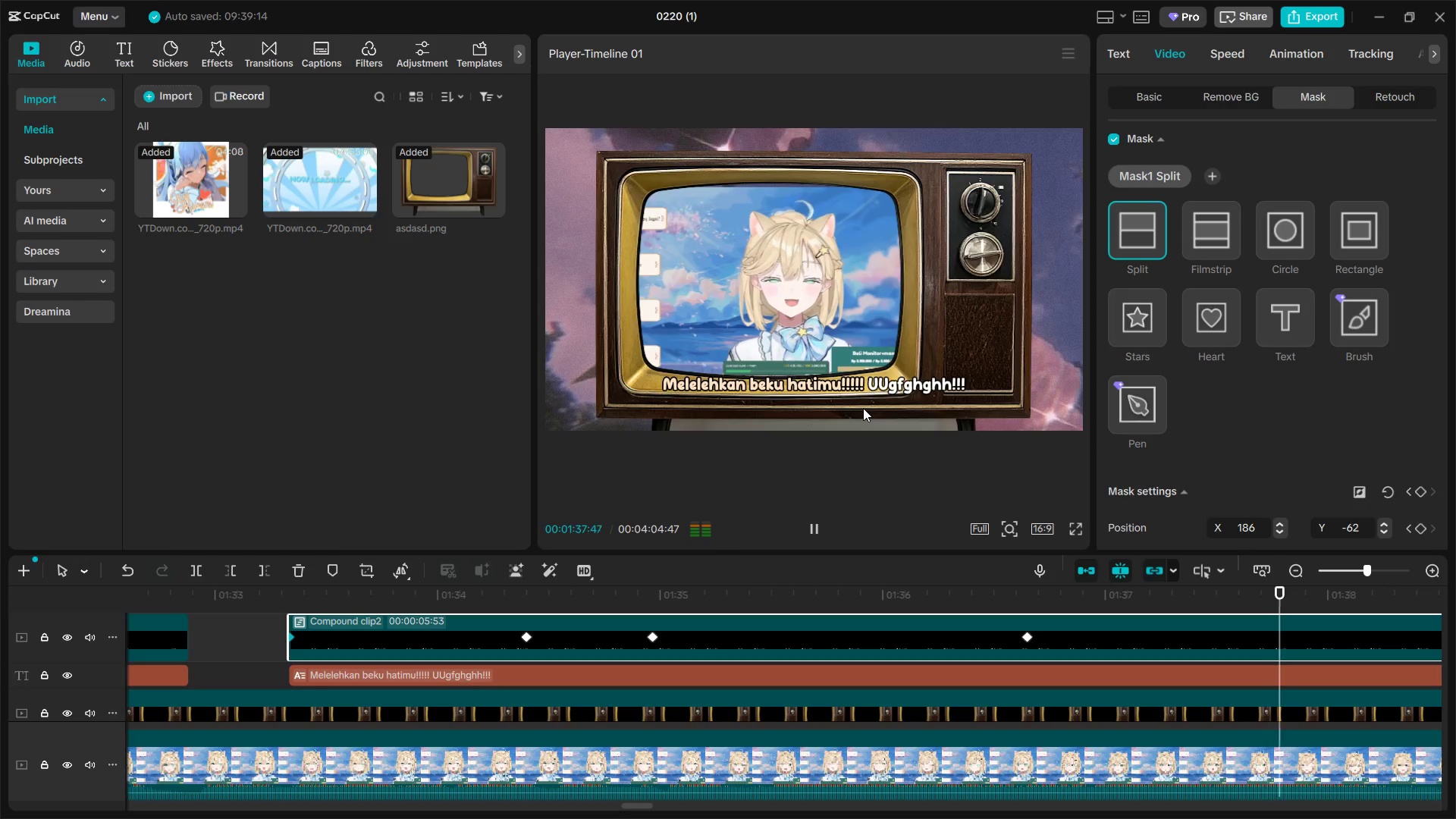 
key(Space)
 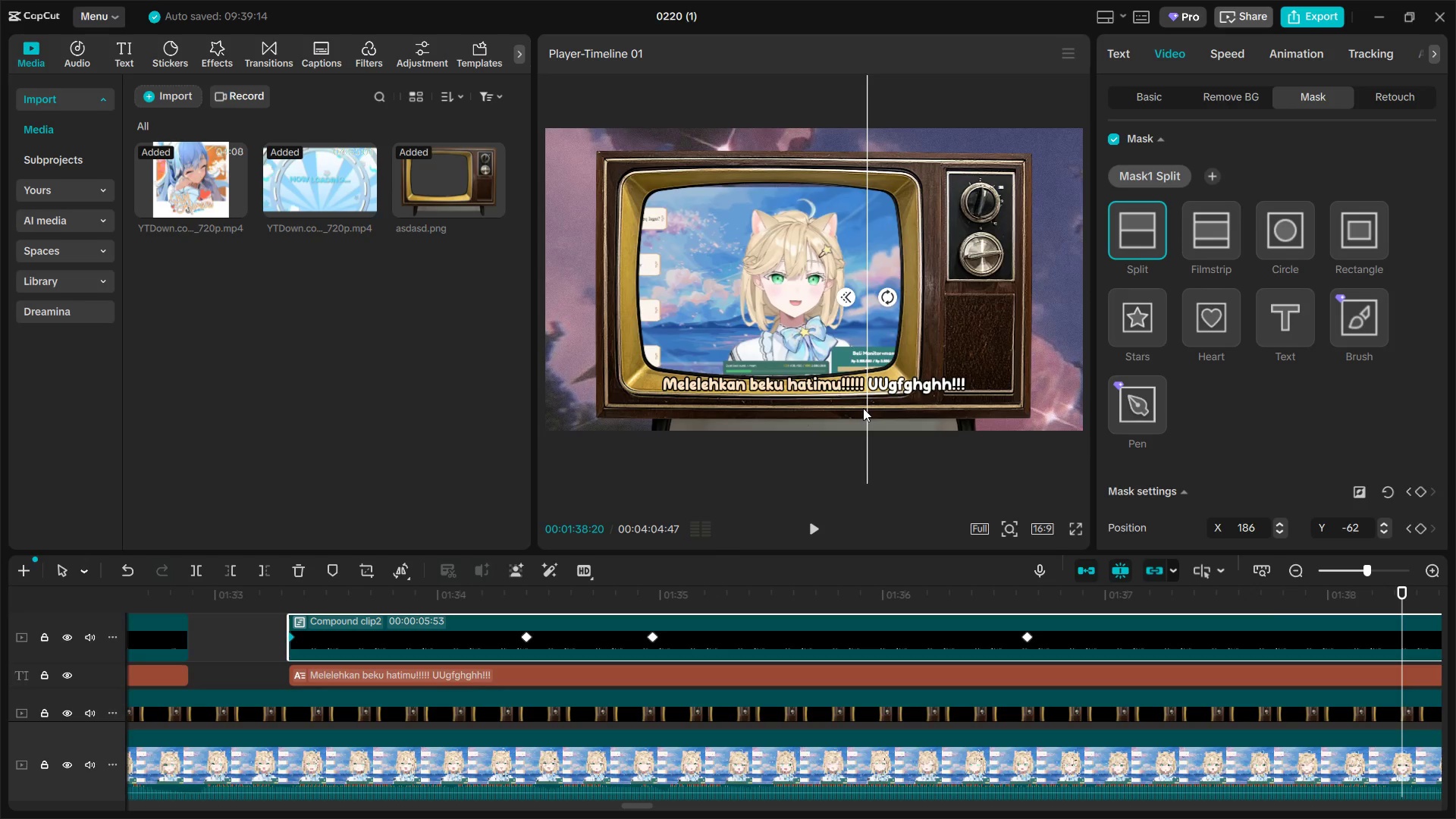 
left_click_drag(start_coordinate=[863, 408], to_coordinate=[971, 411])
 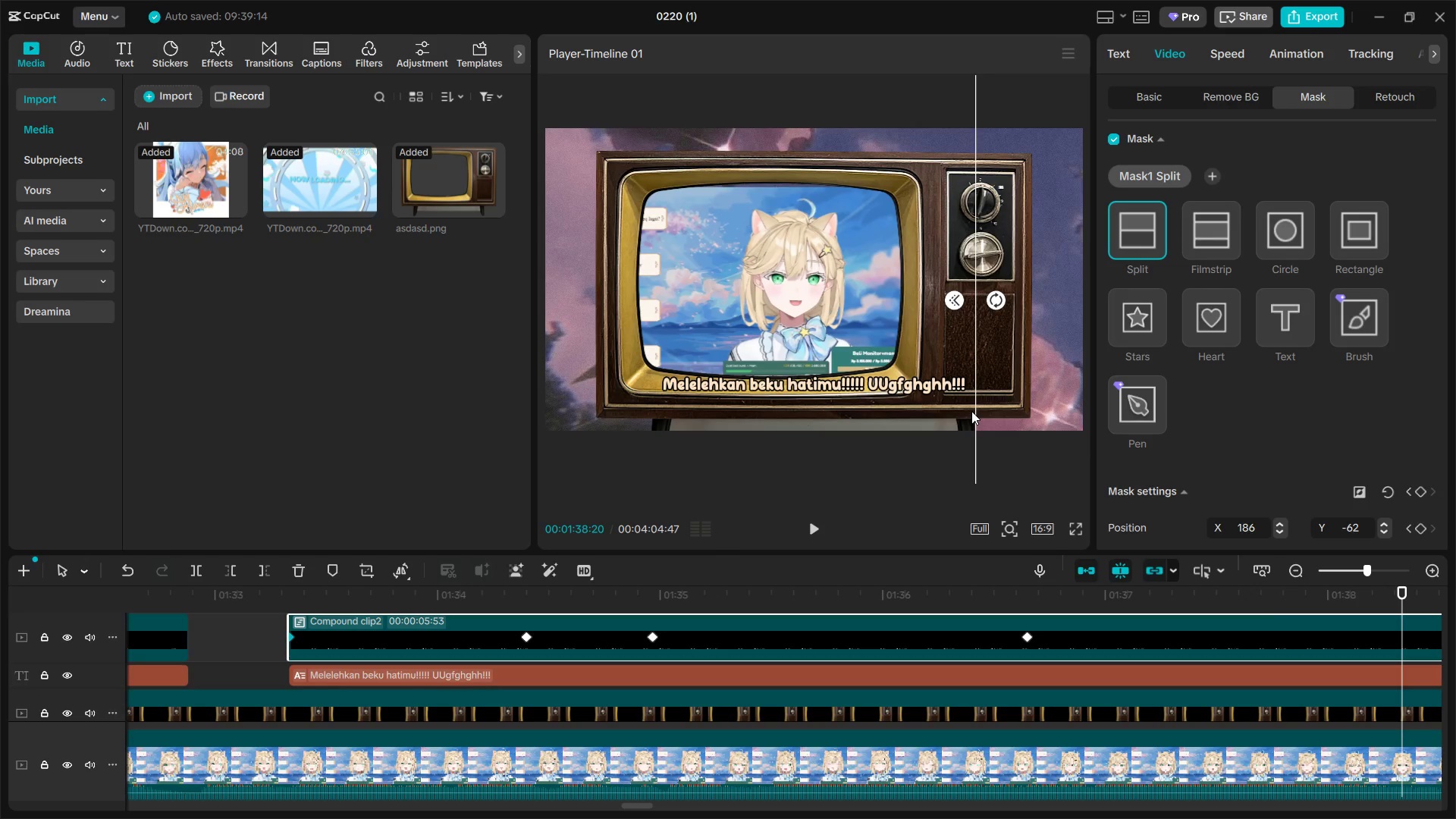 
key(Space)
 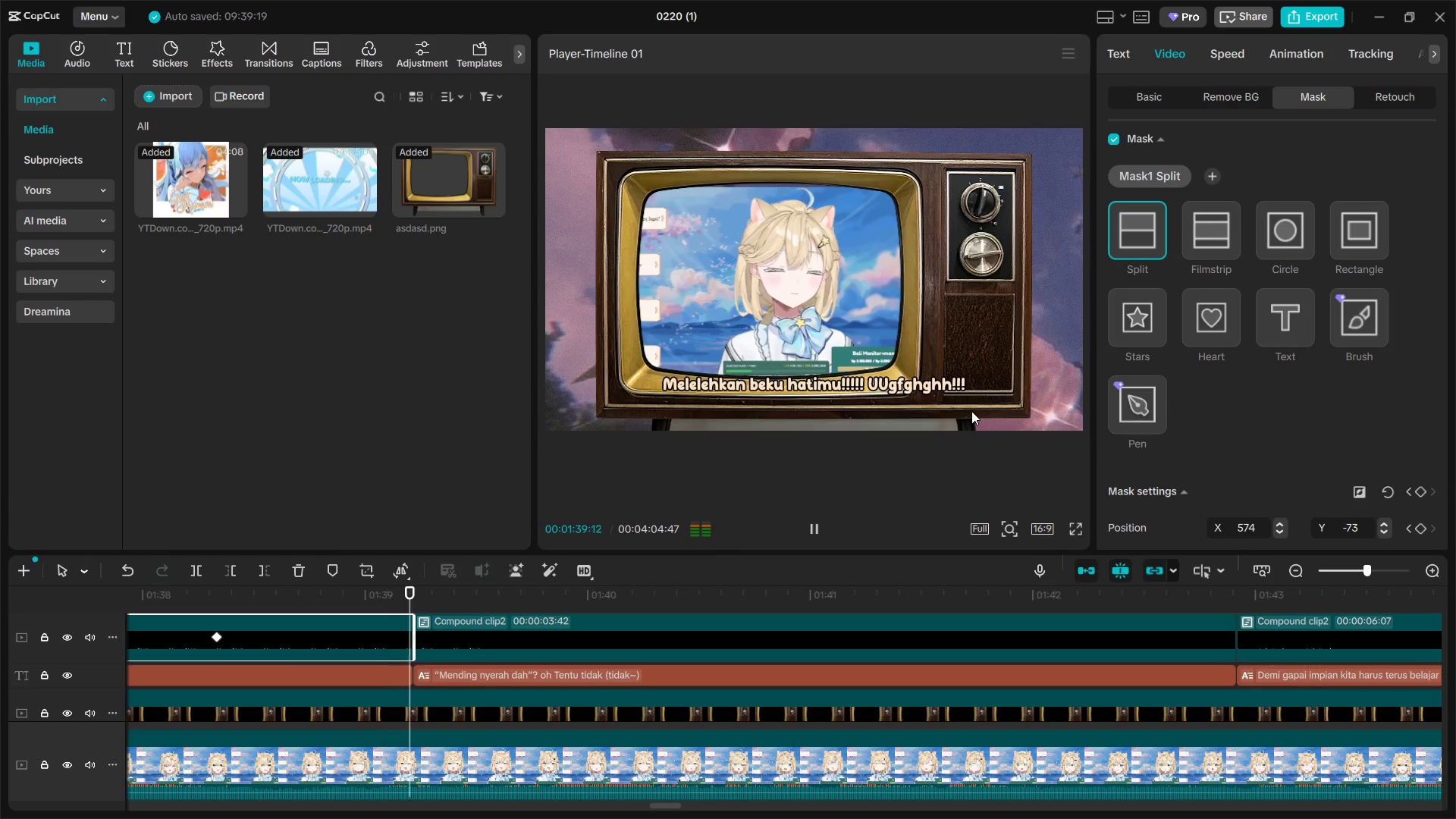 
key(Space)
 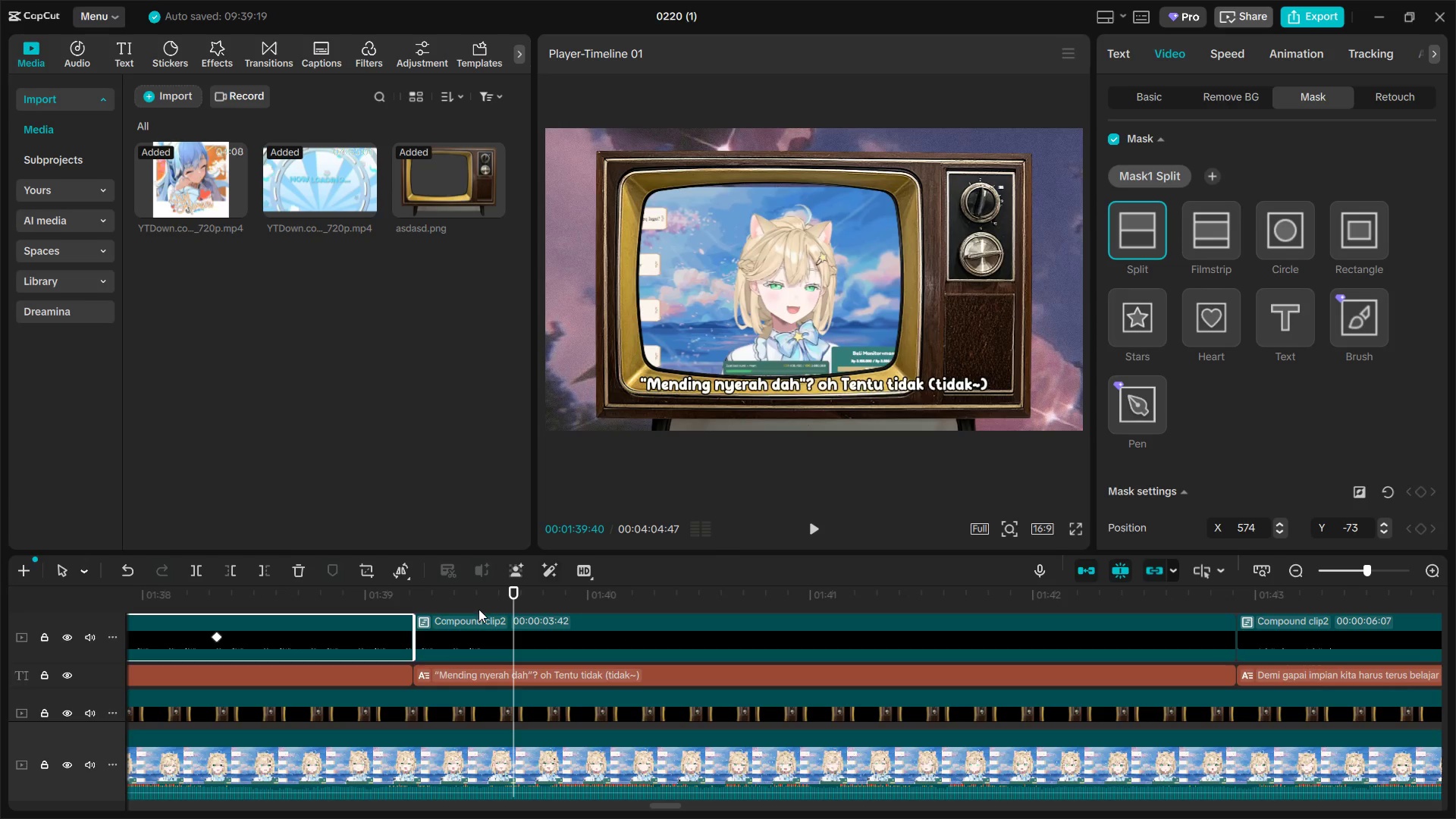 
left_click([400, 605])
 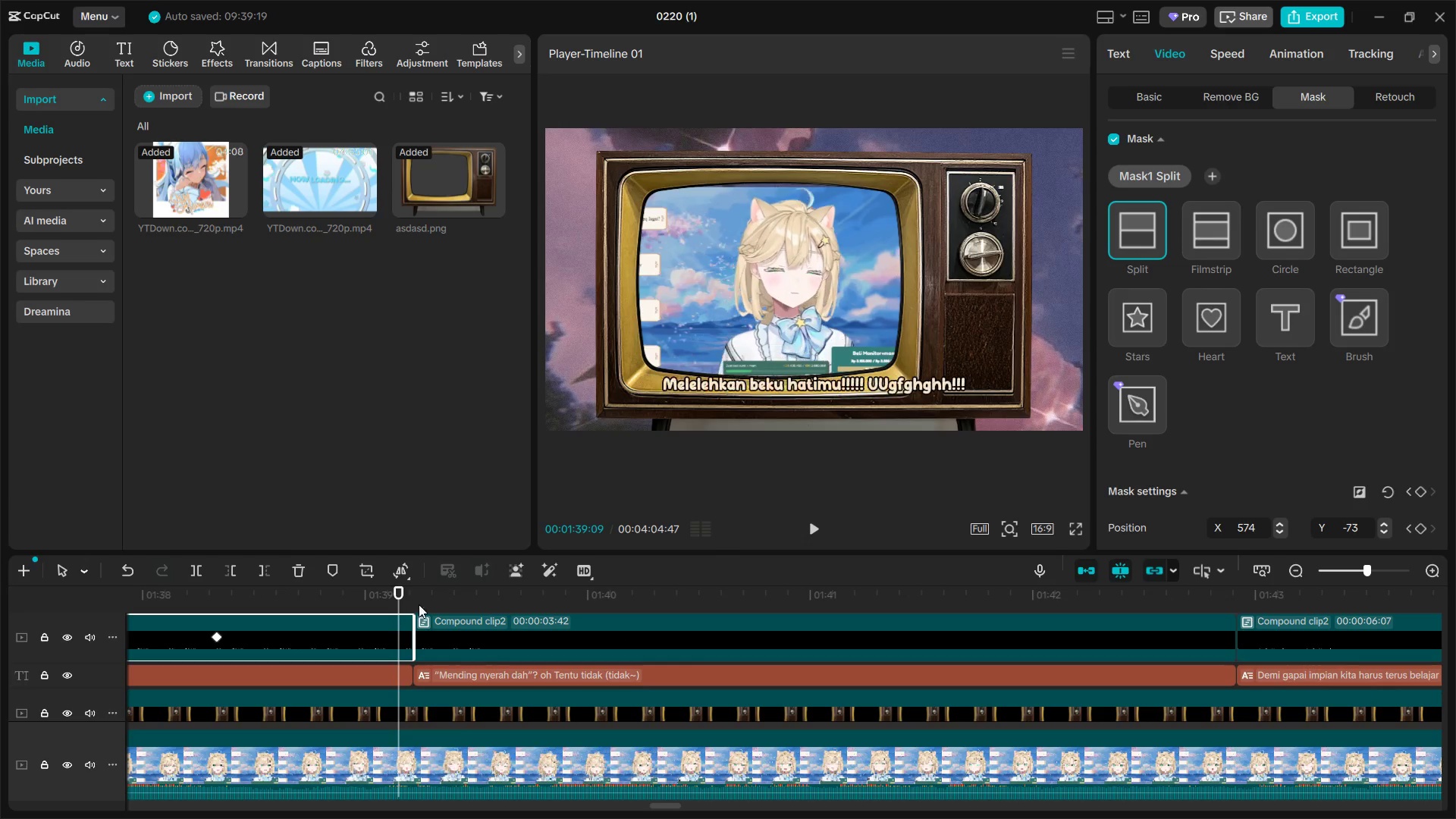 
key(Space)
 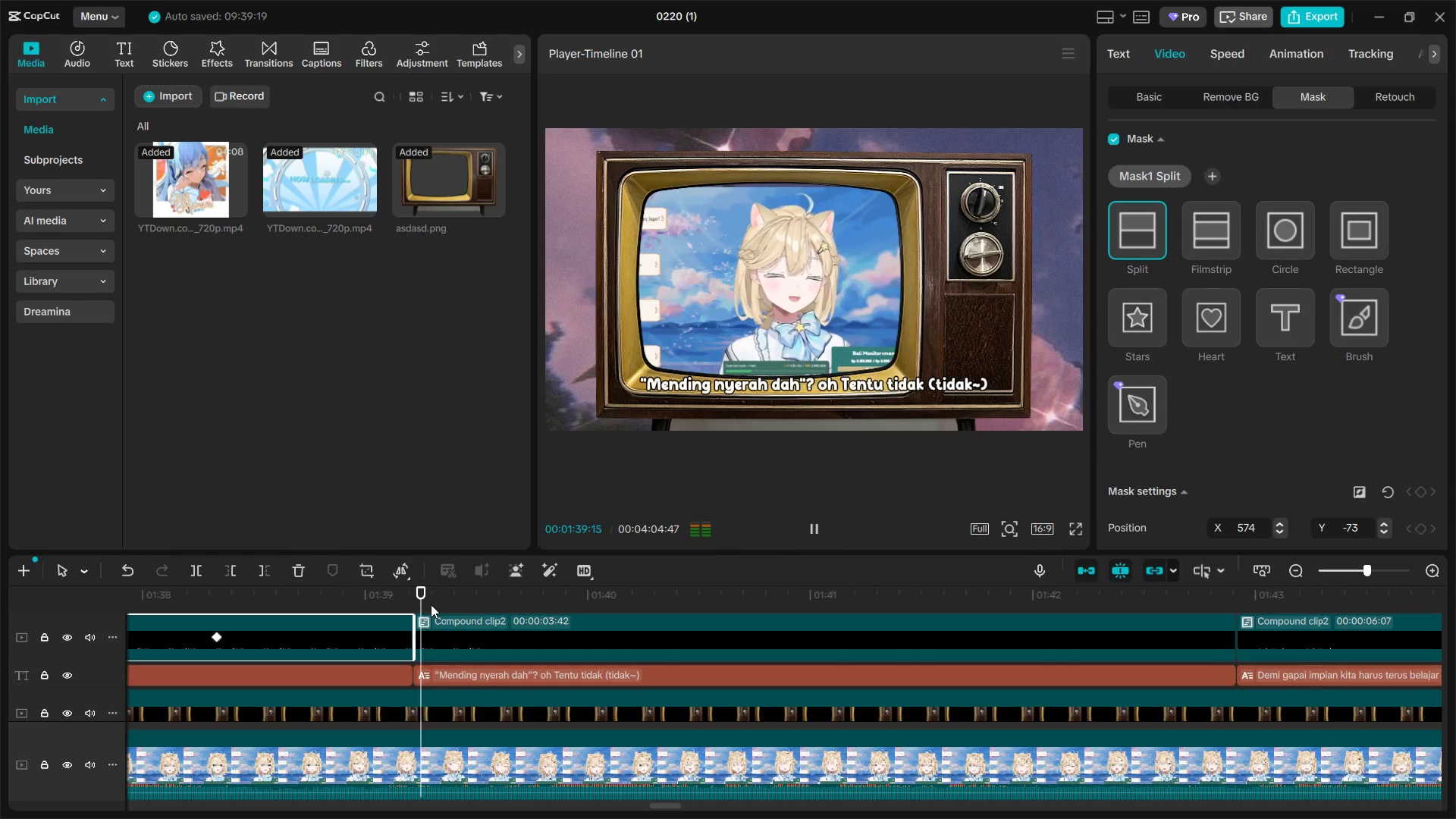 
key(Space)
 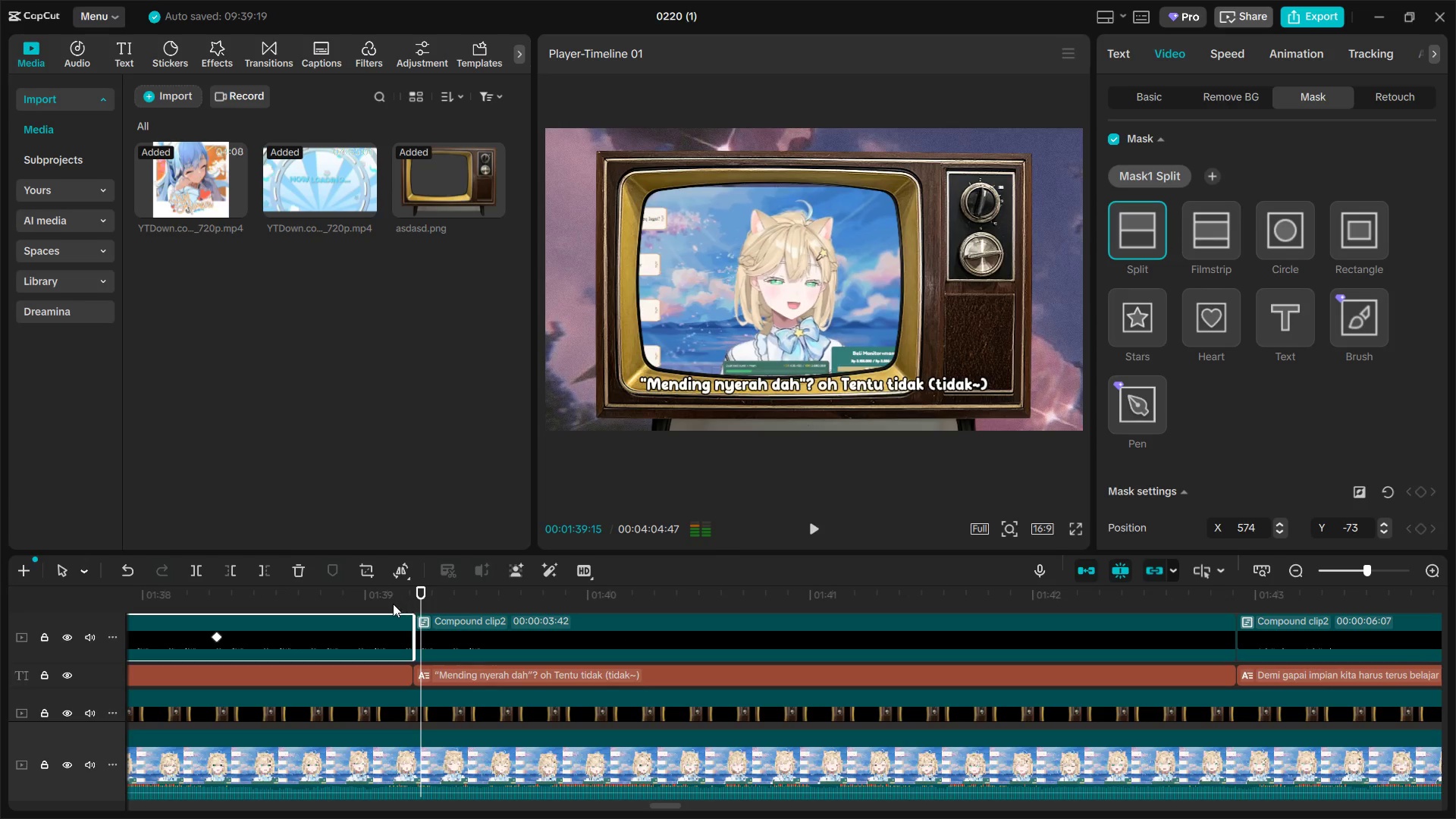 
left_click([393, 604])
 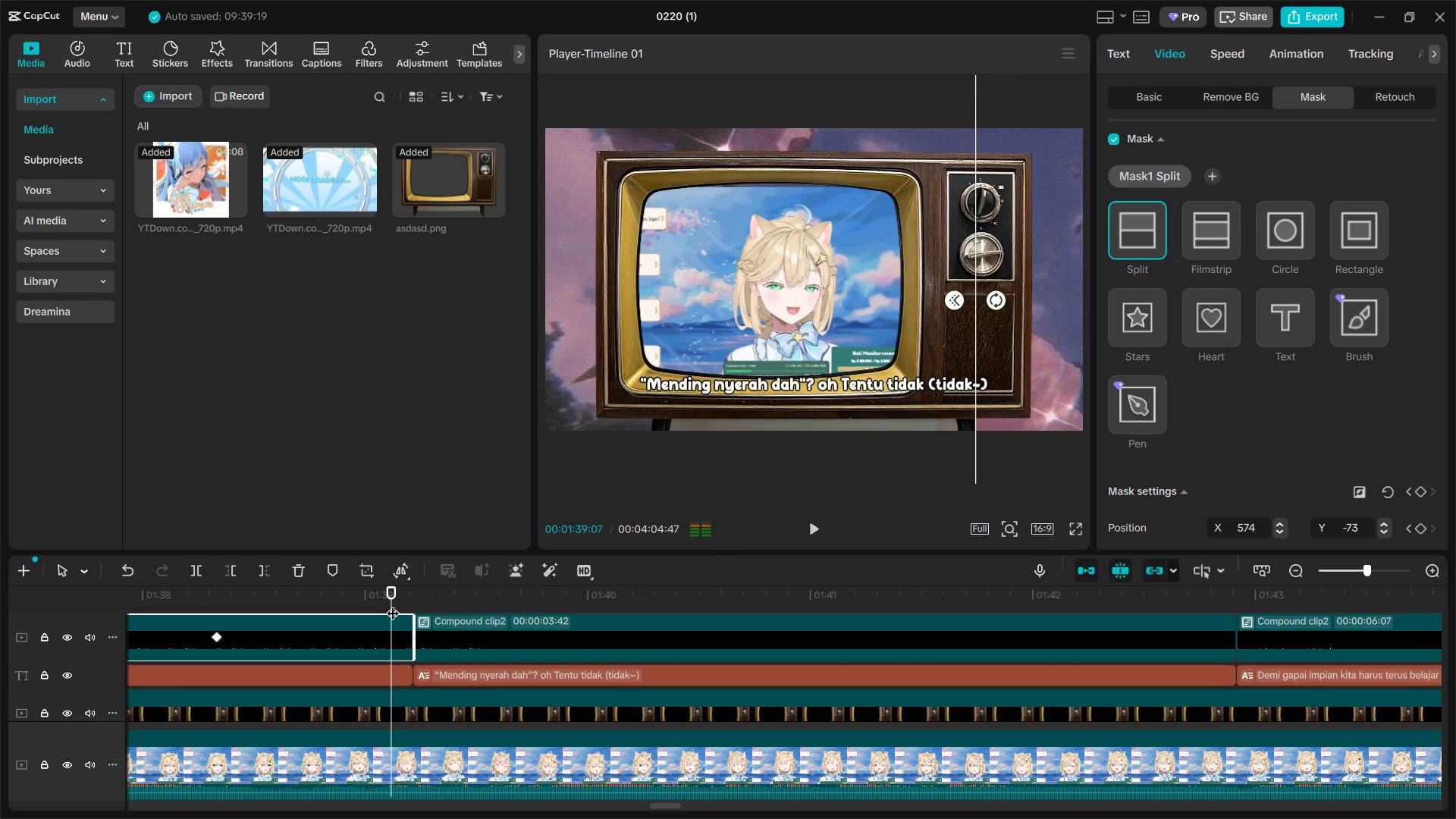 
key(Space)
 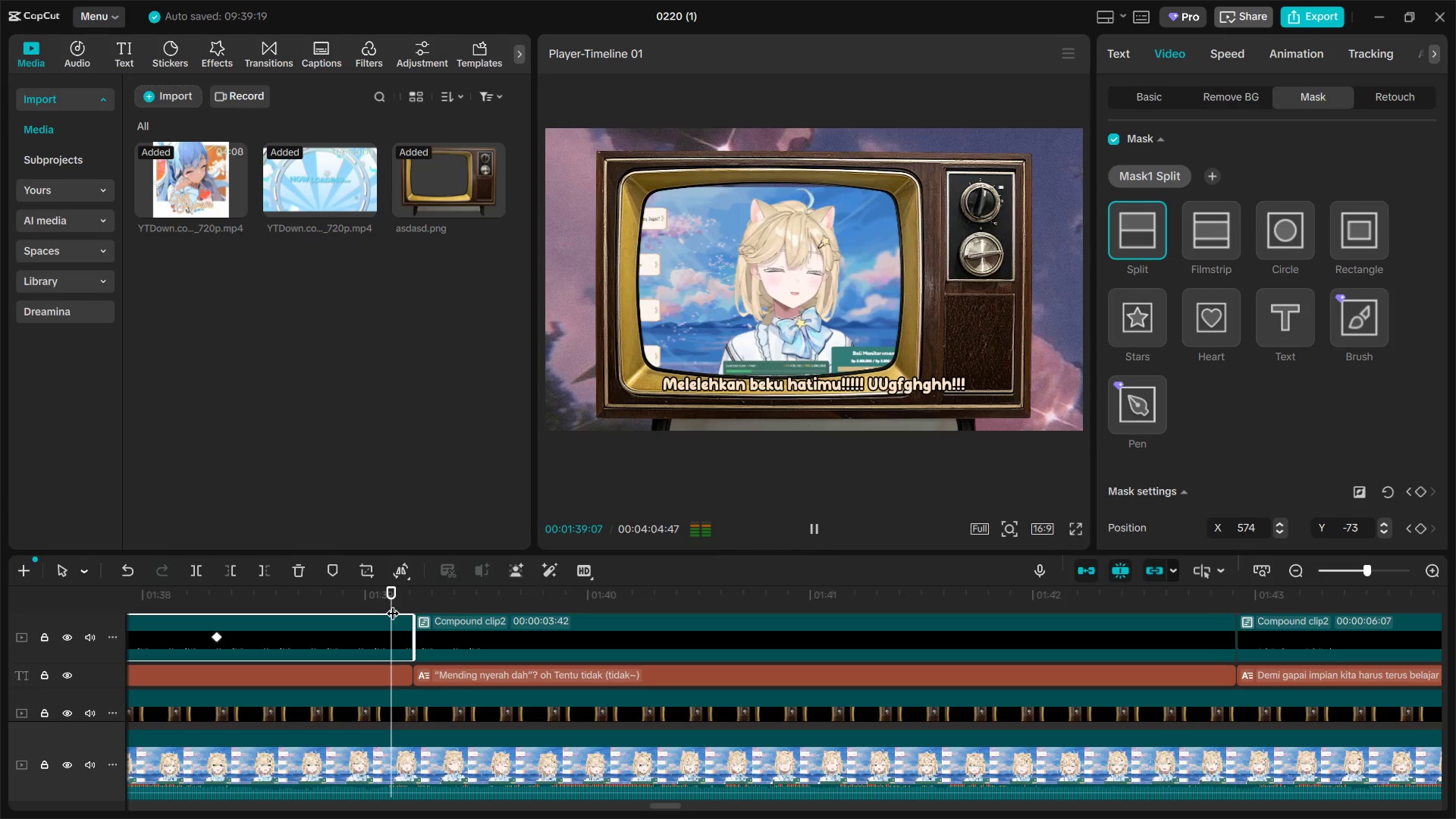 
key(Space)
 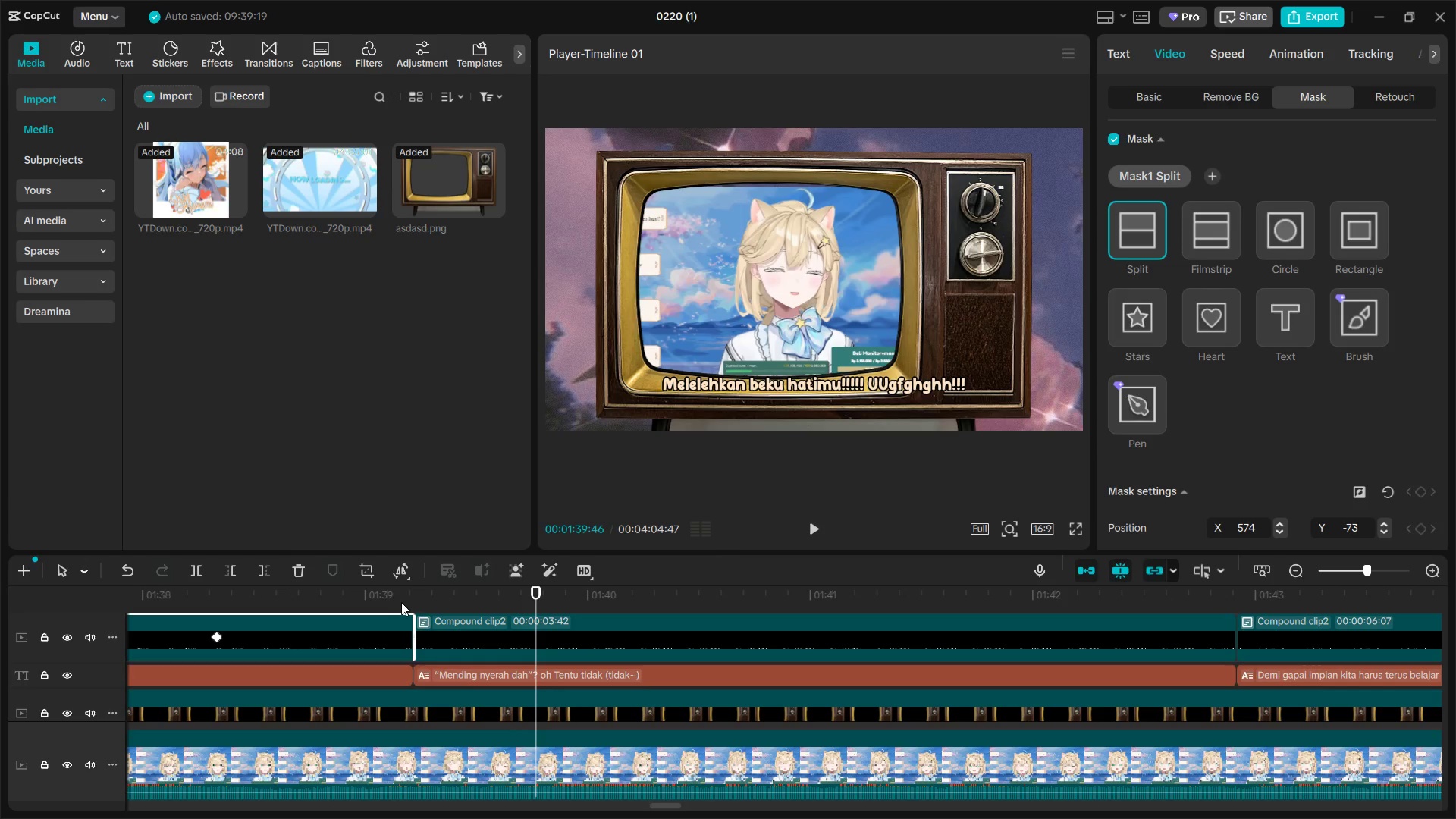 
left_click([419, 598])
 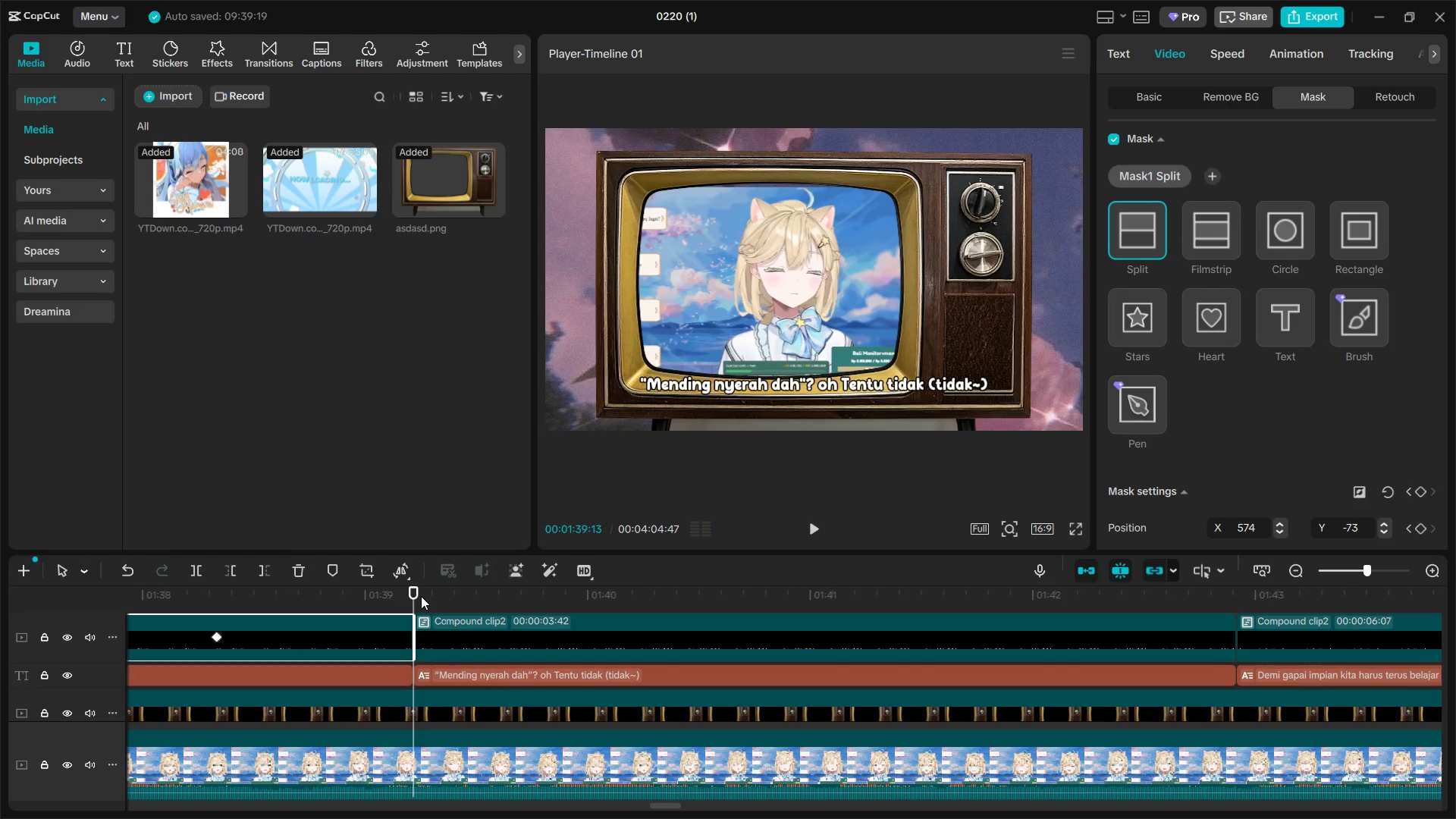 
key(Space)
 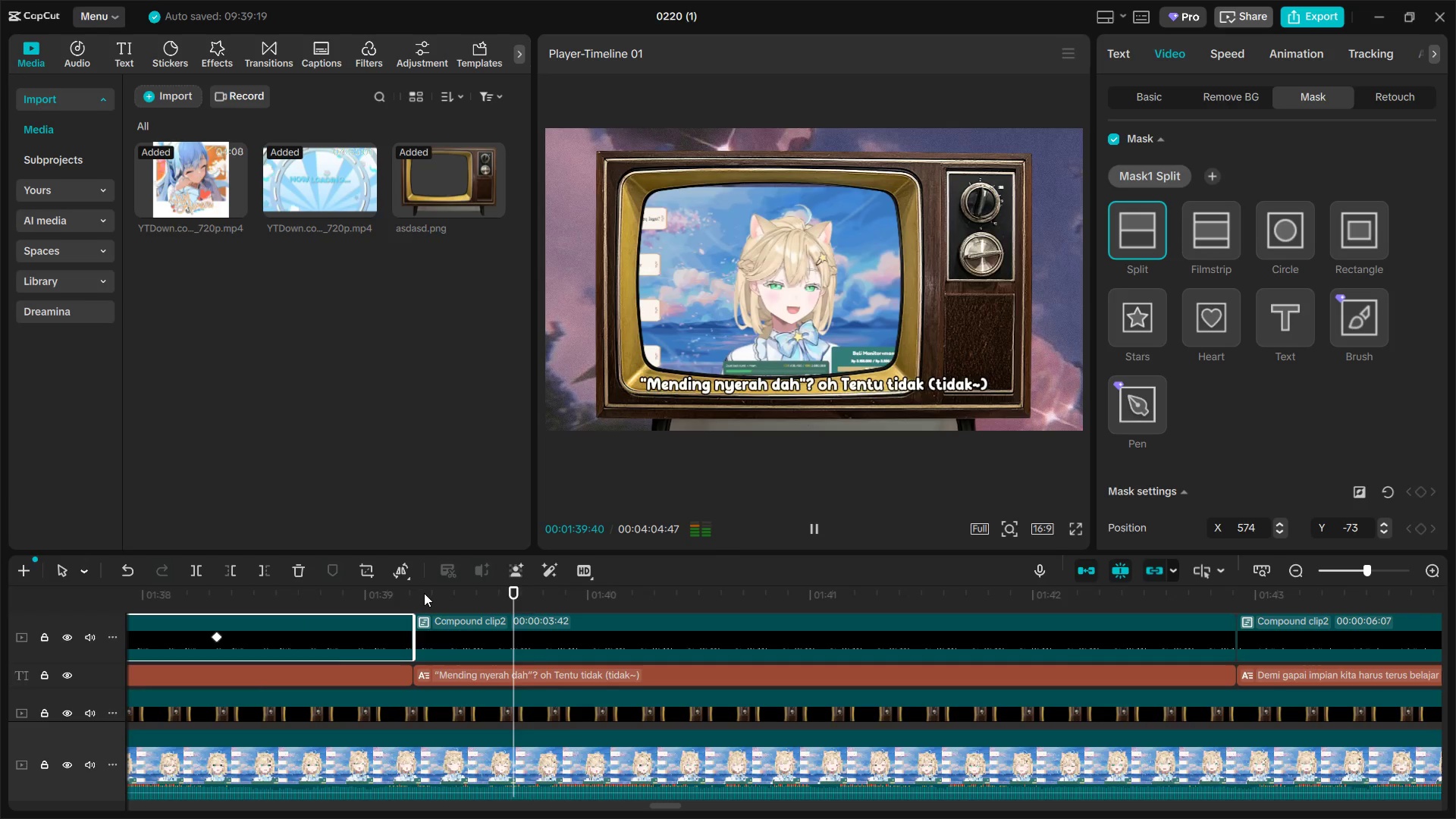 
key(Space)
 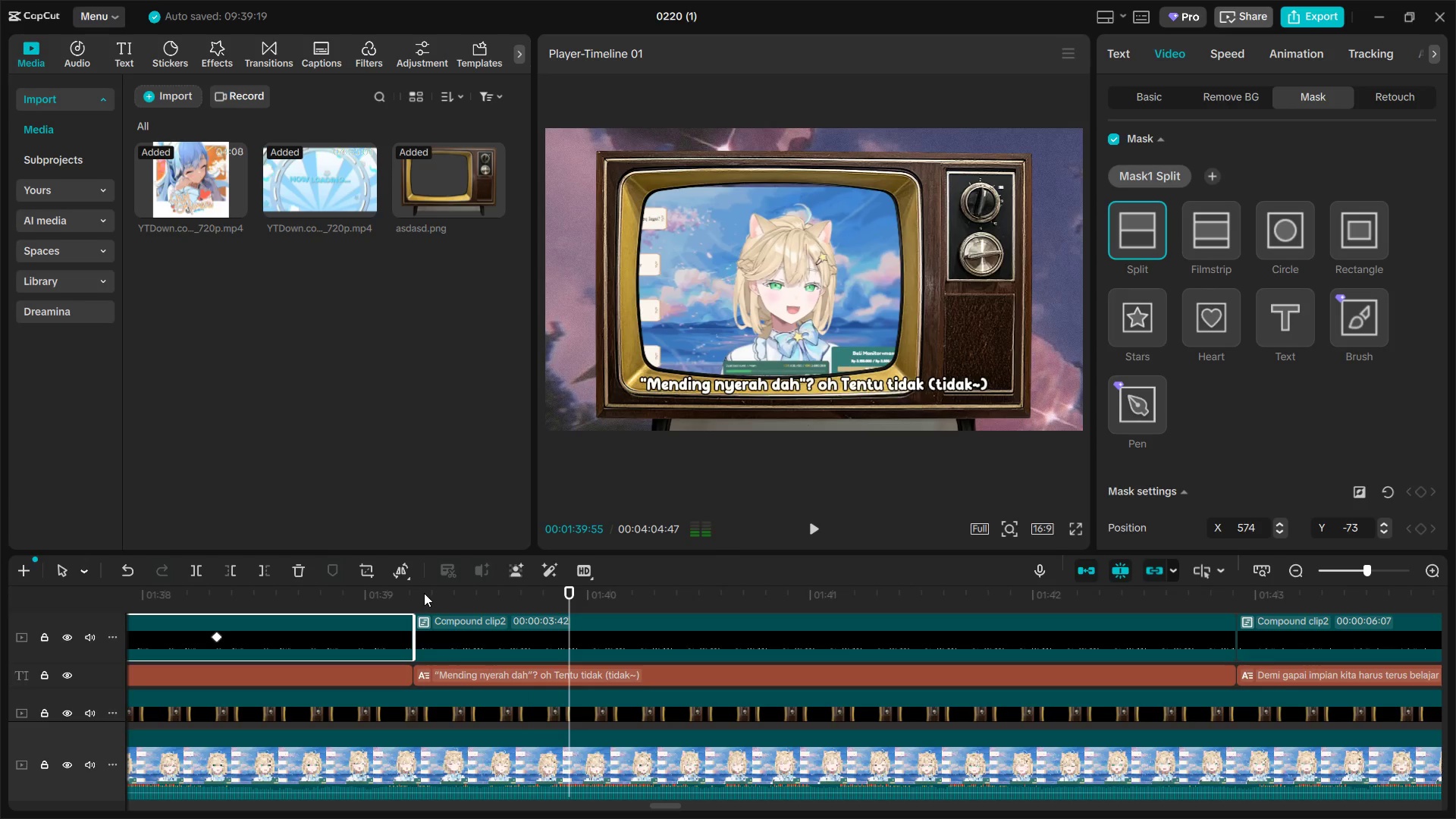 
left_click([424, 593])
 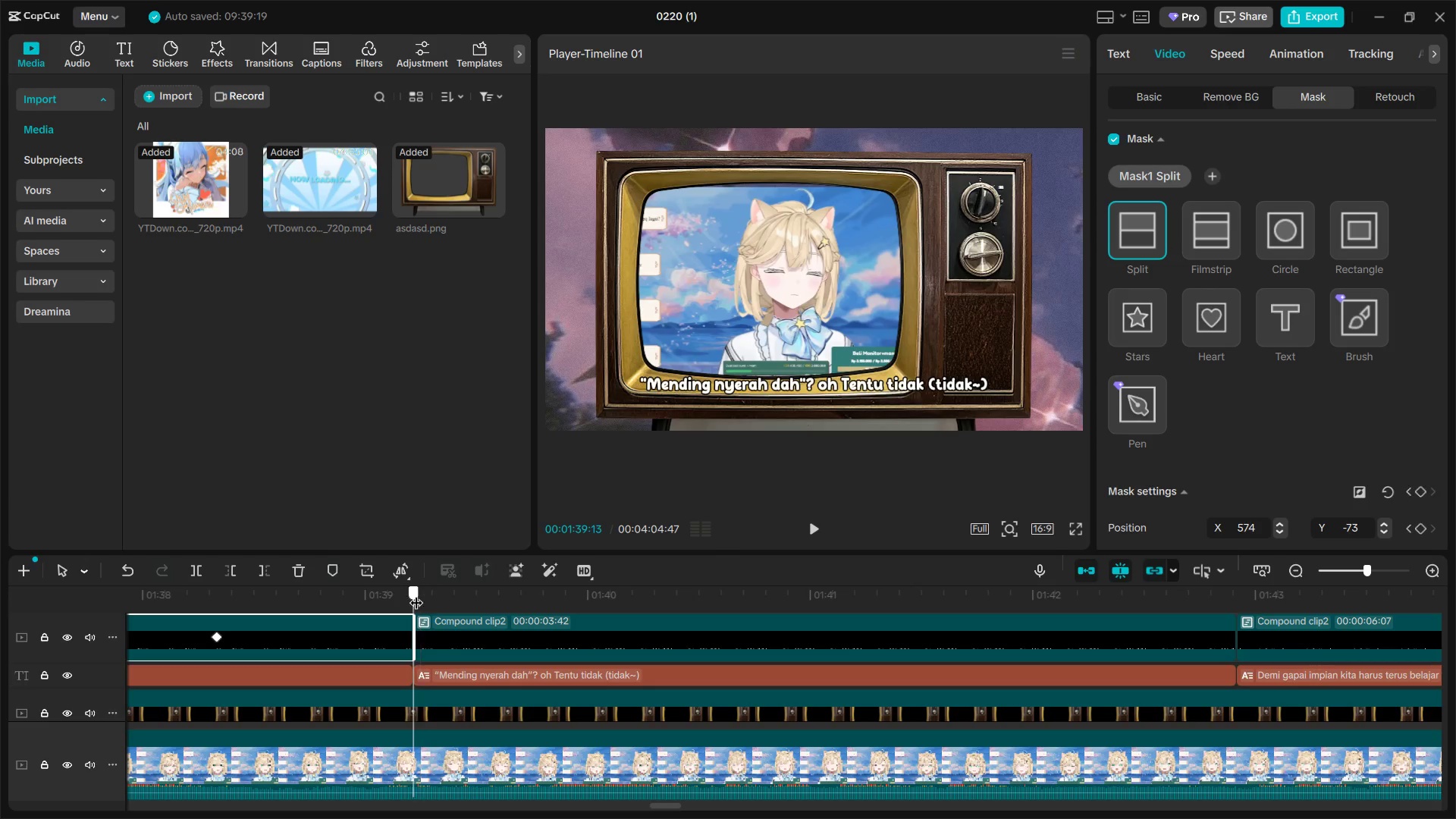 
double_click([424, 593])
 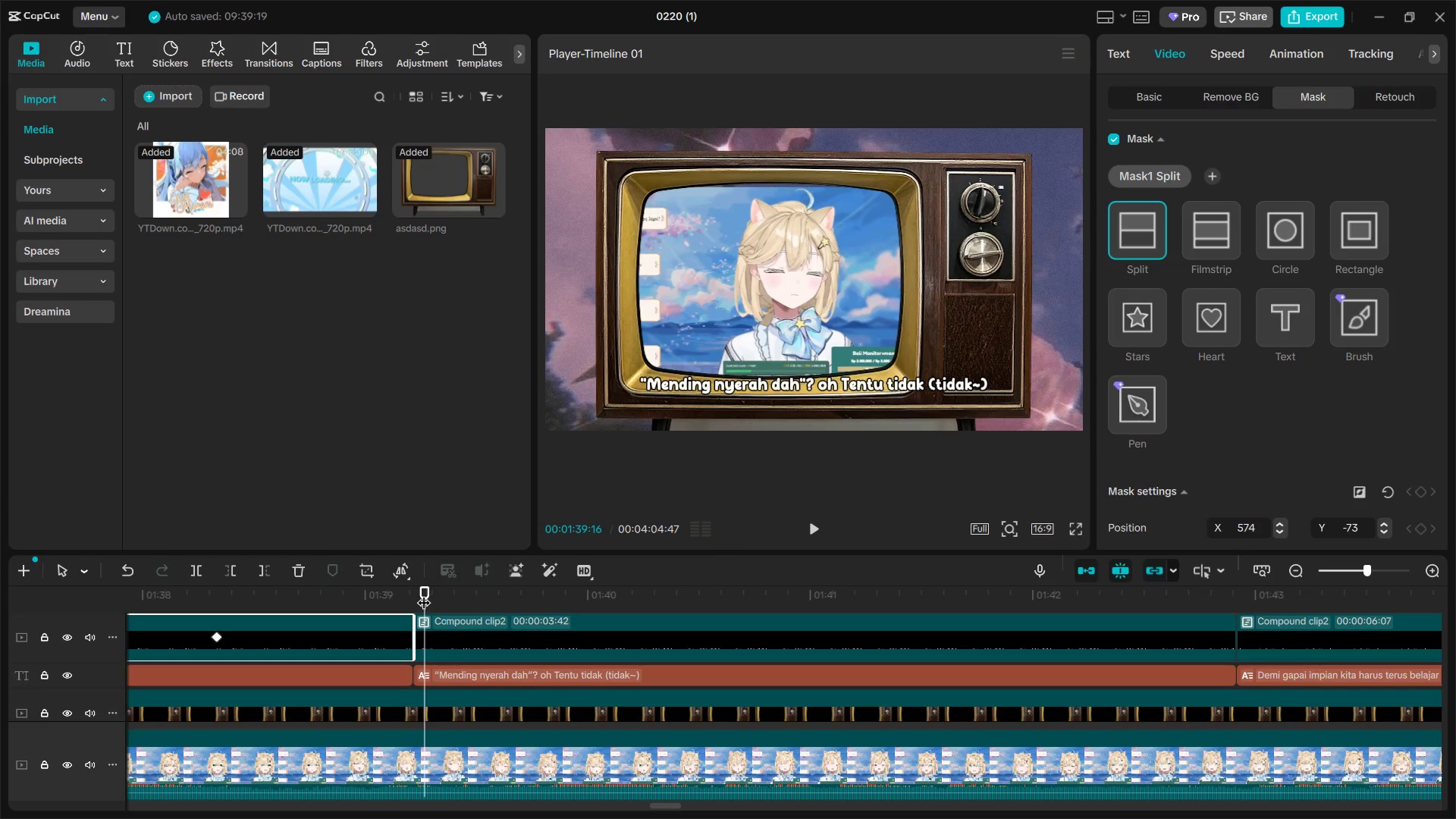 
left_click_drag(start_coordinate=[424, 593], to_coordinate=[413, 593])
 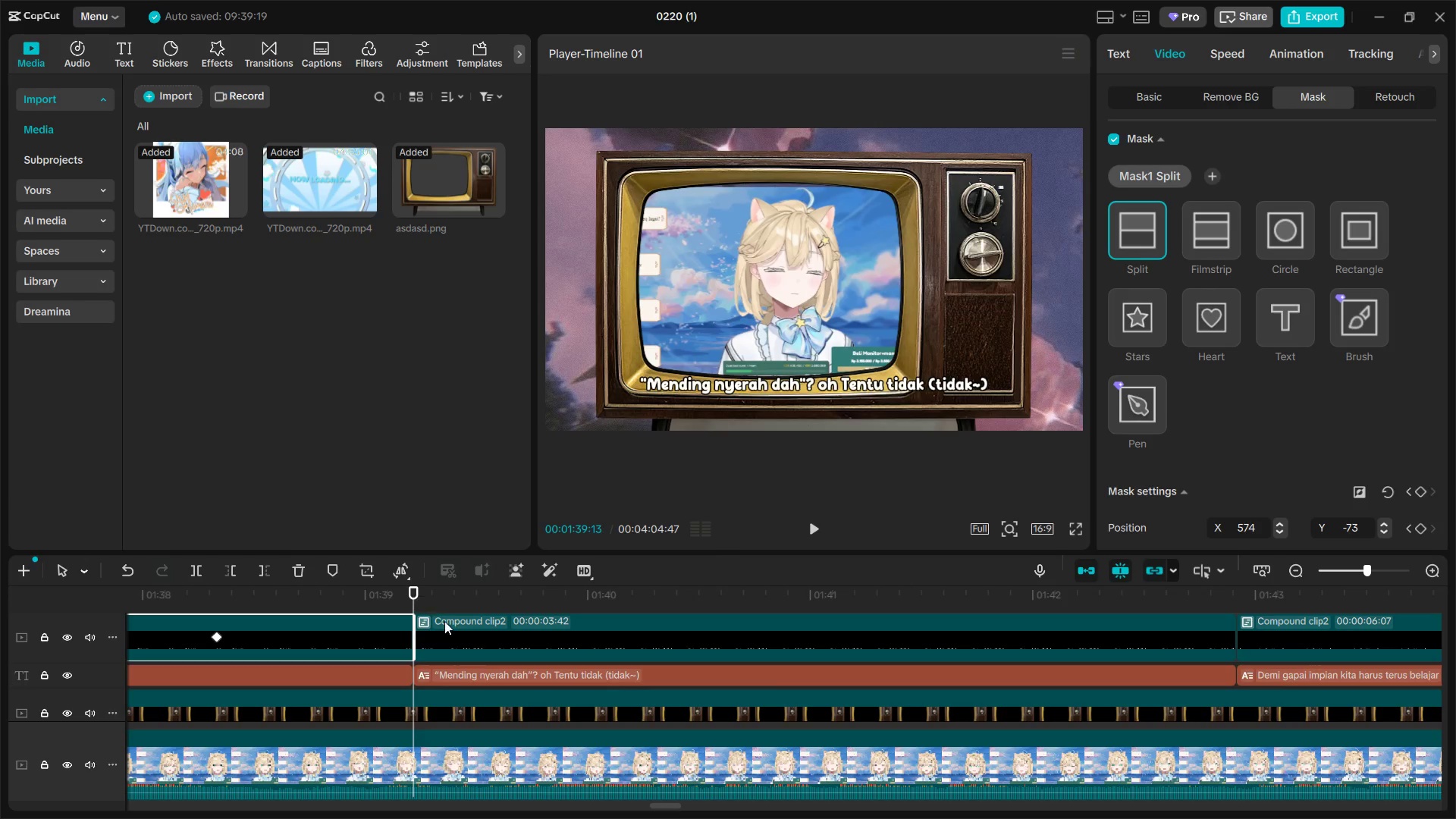 
triple_click([444, 622])
 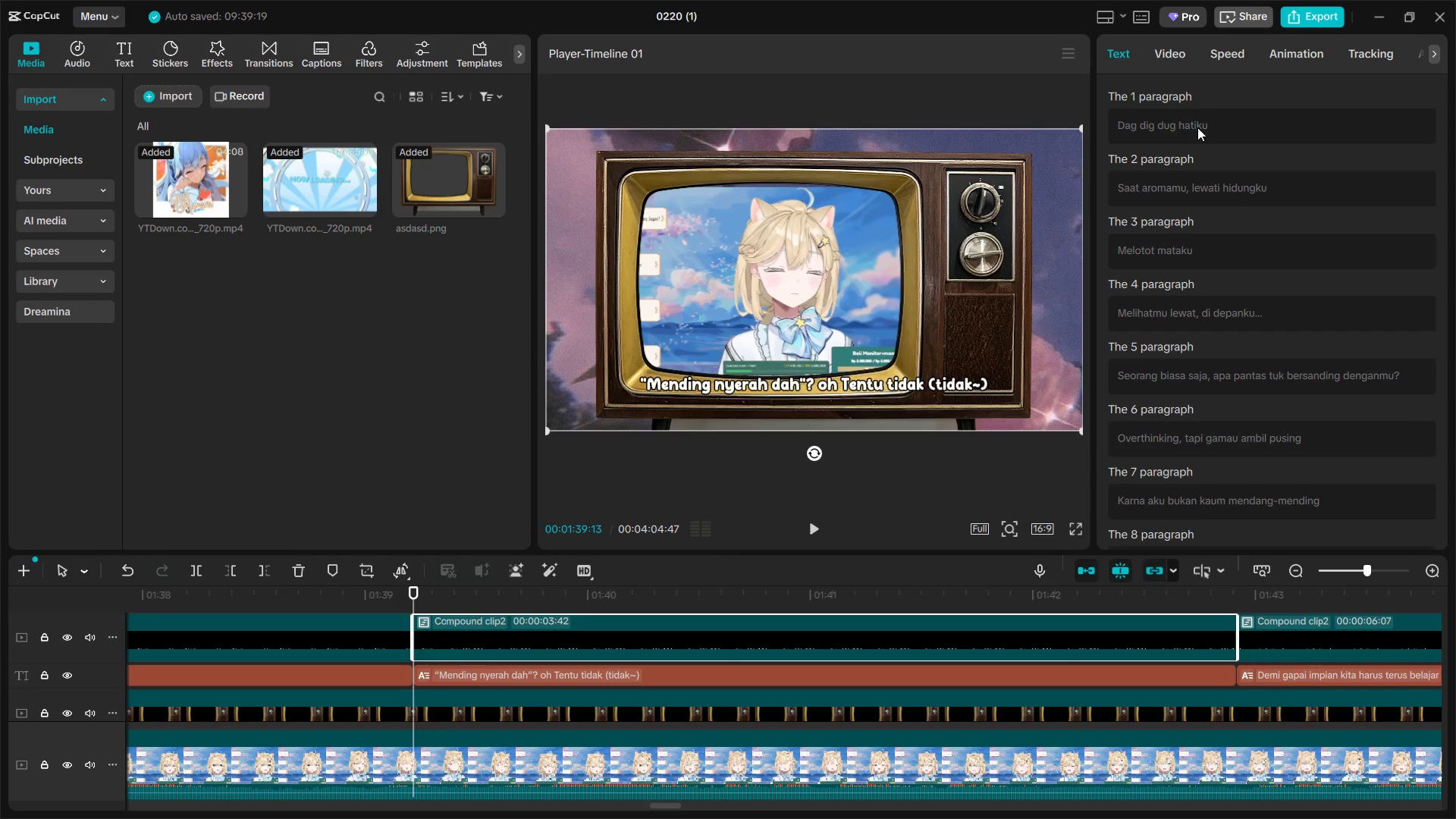 
left_click([1170, 52])
 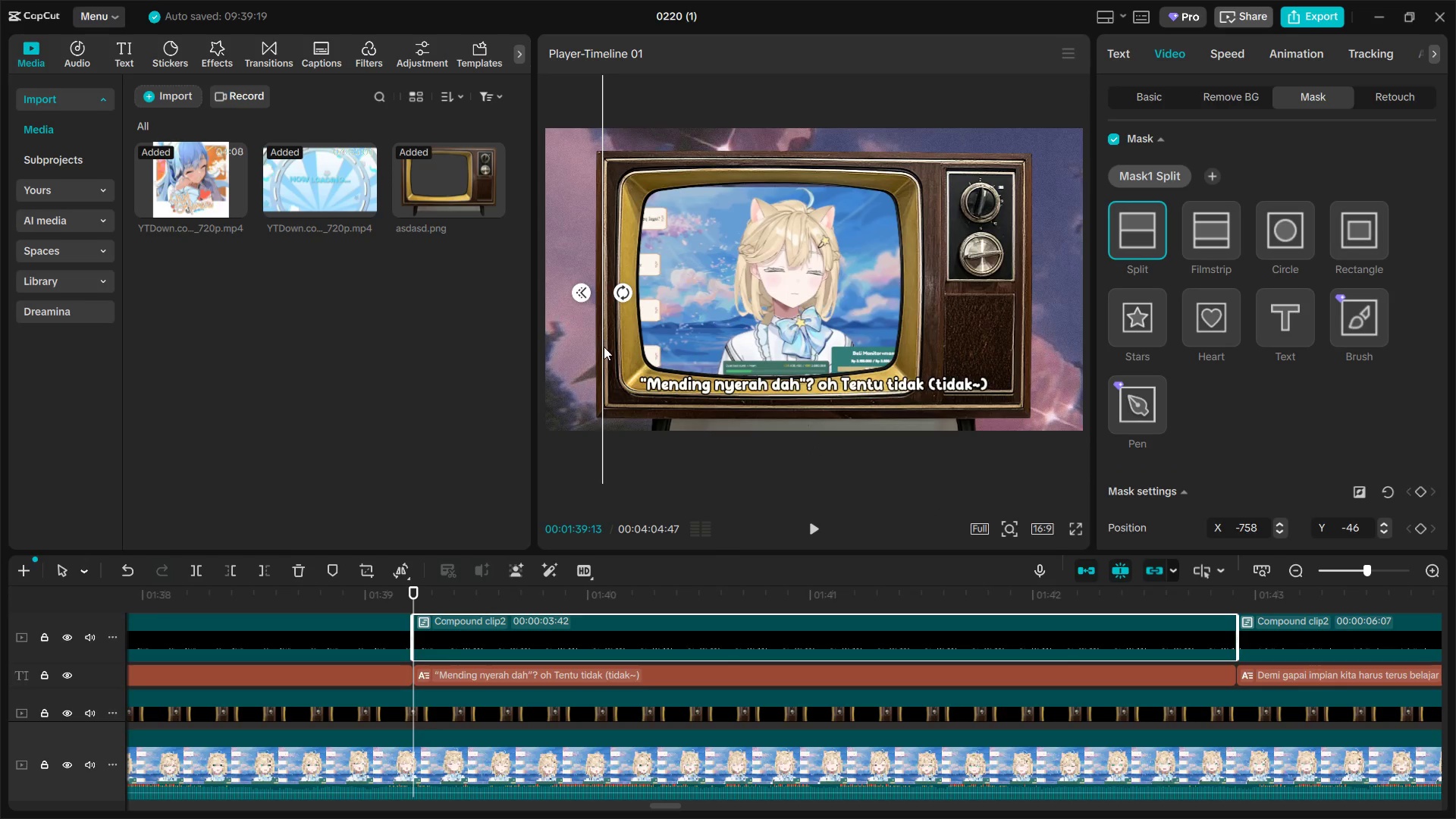 
left_click_drag(start_coordinate=[601, 352], to_coordinate=[632, 357])
 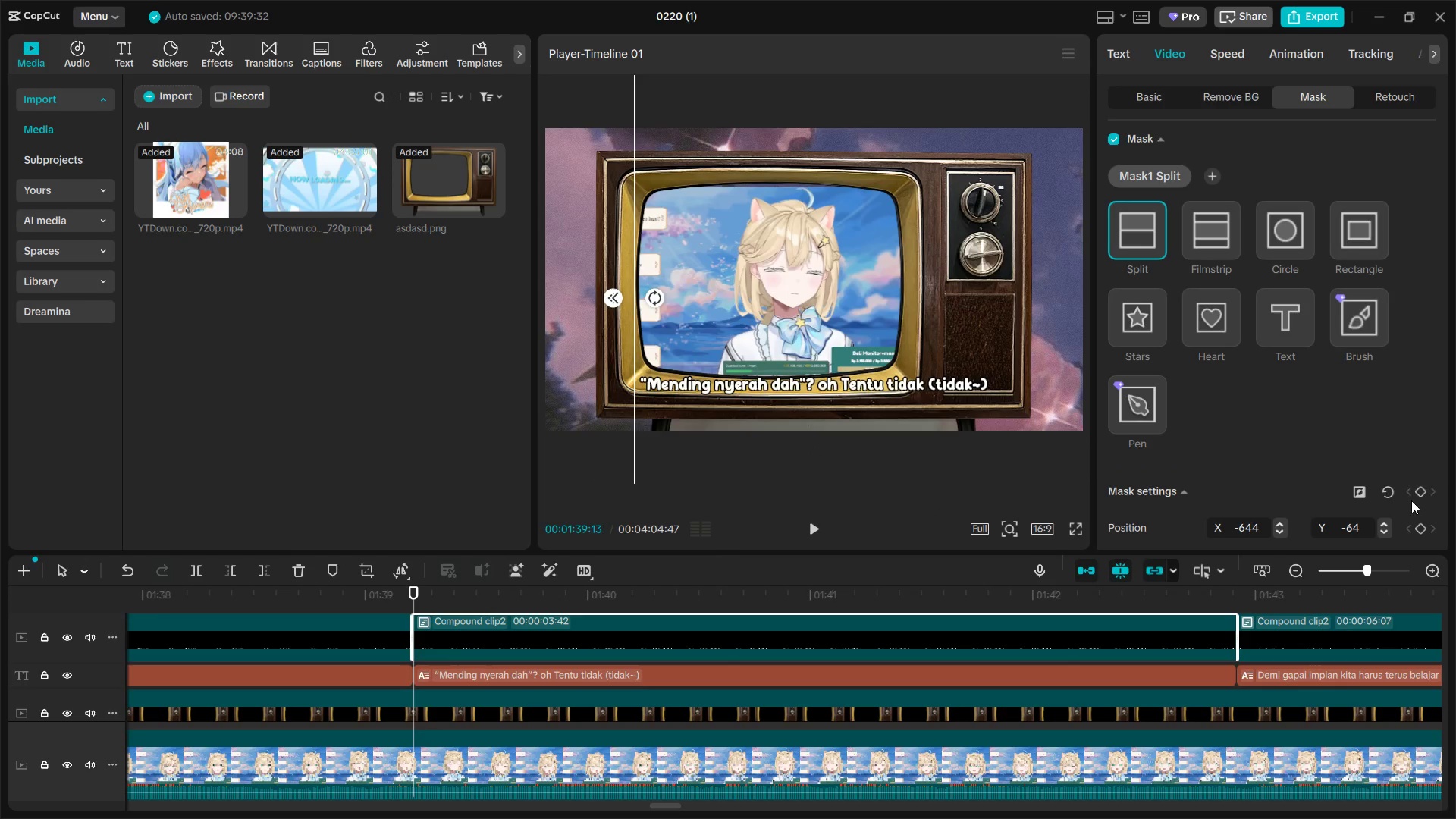 
left_click([1412, 491])
 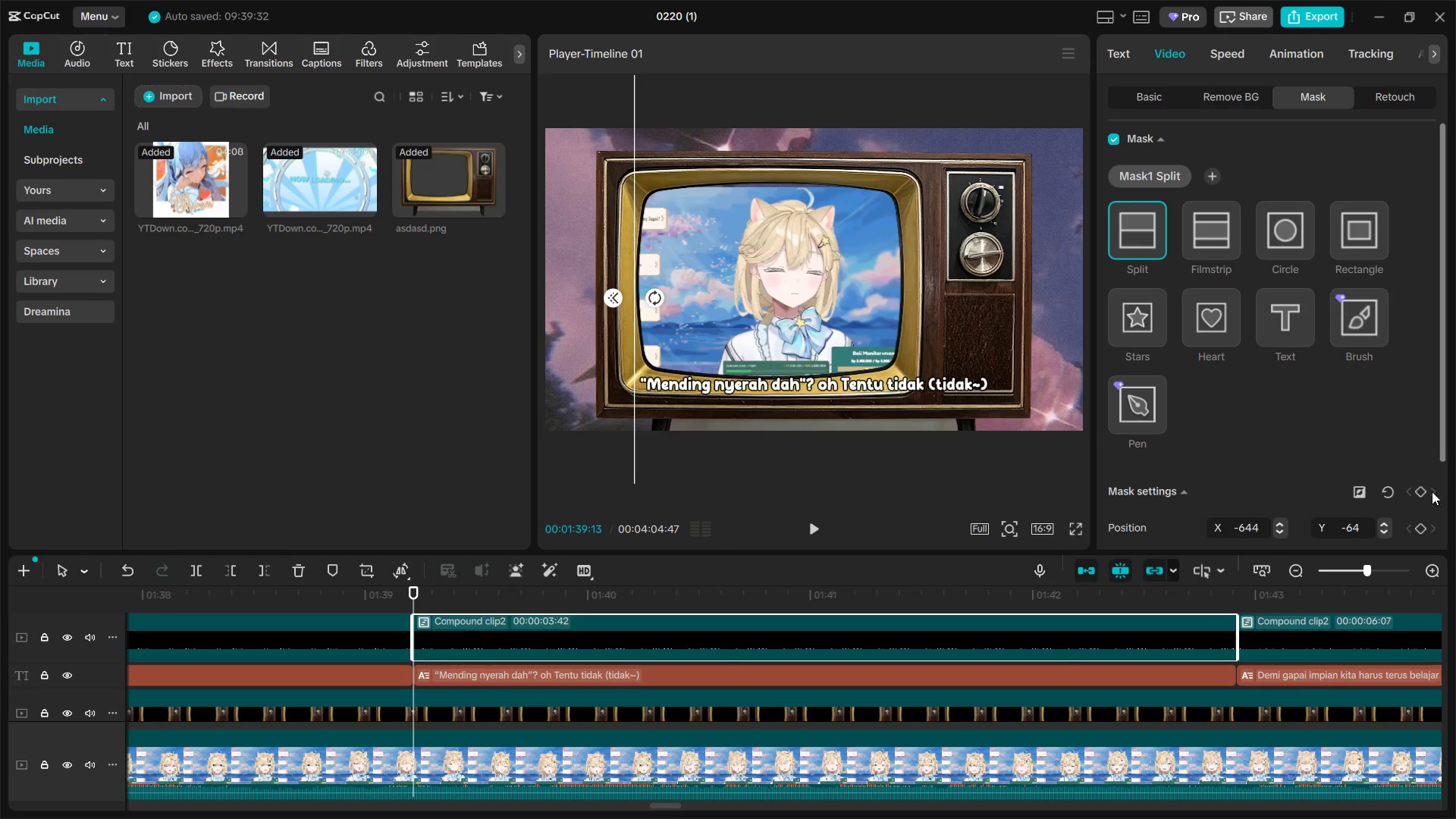 
double_click([1420, 491])
 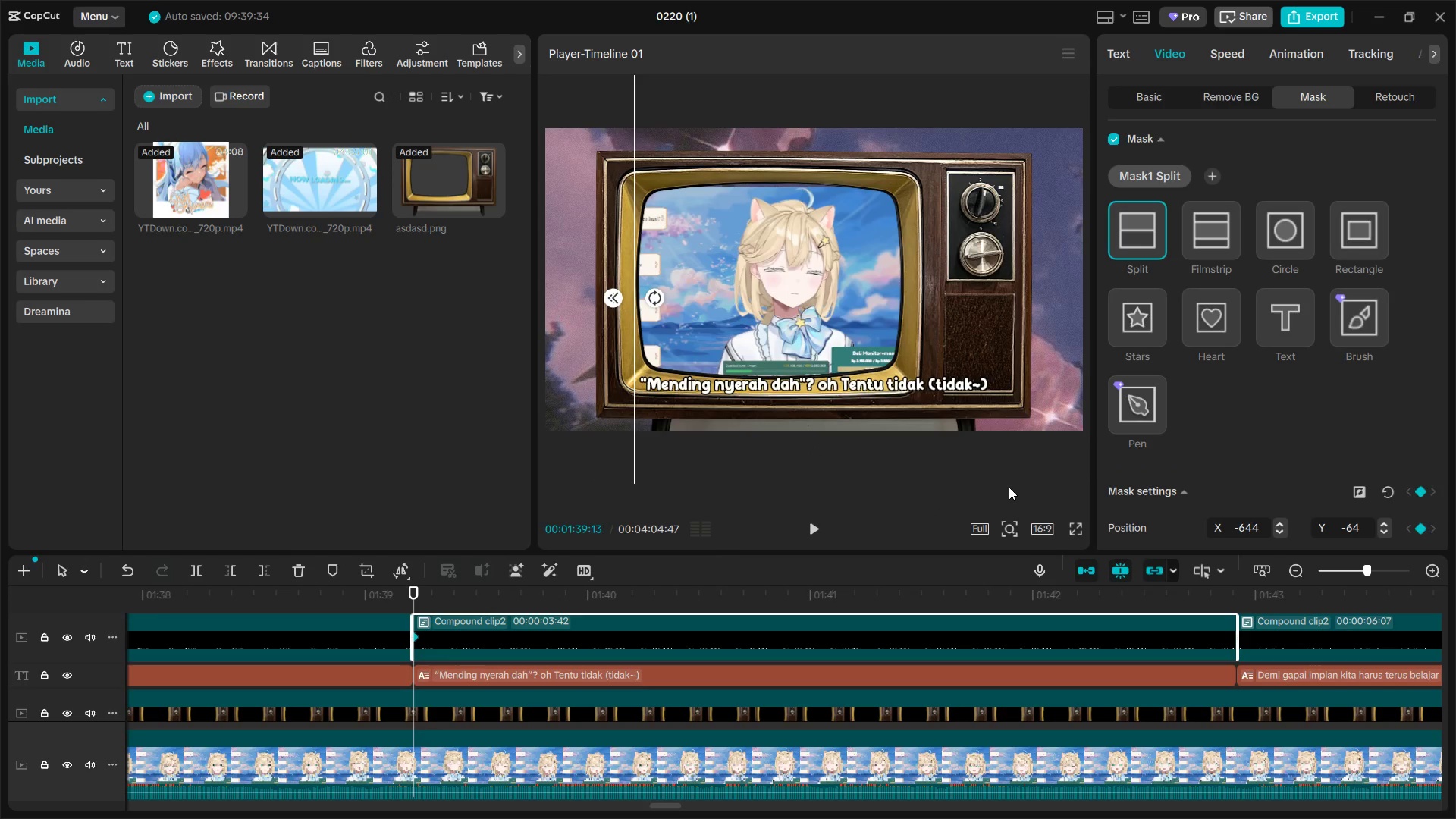 
key(Space)
 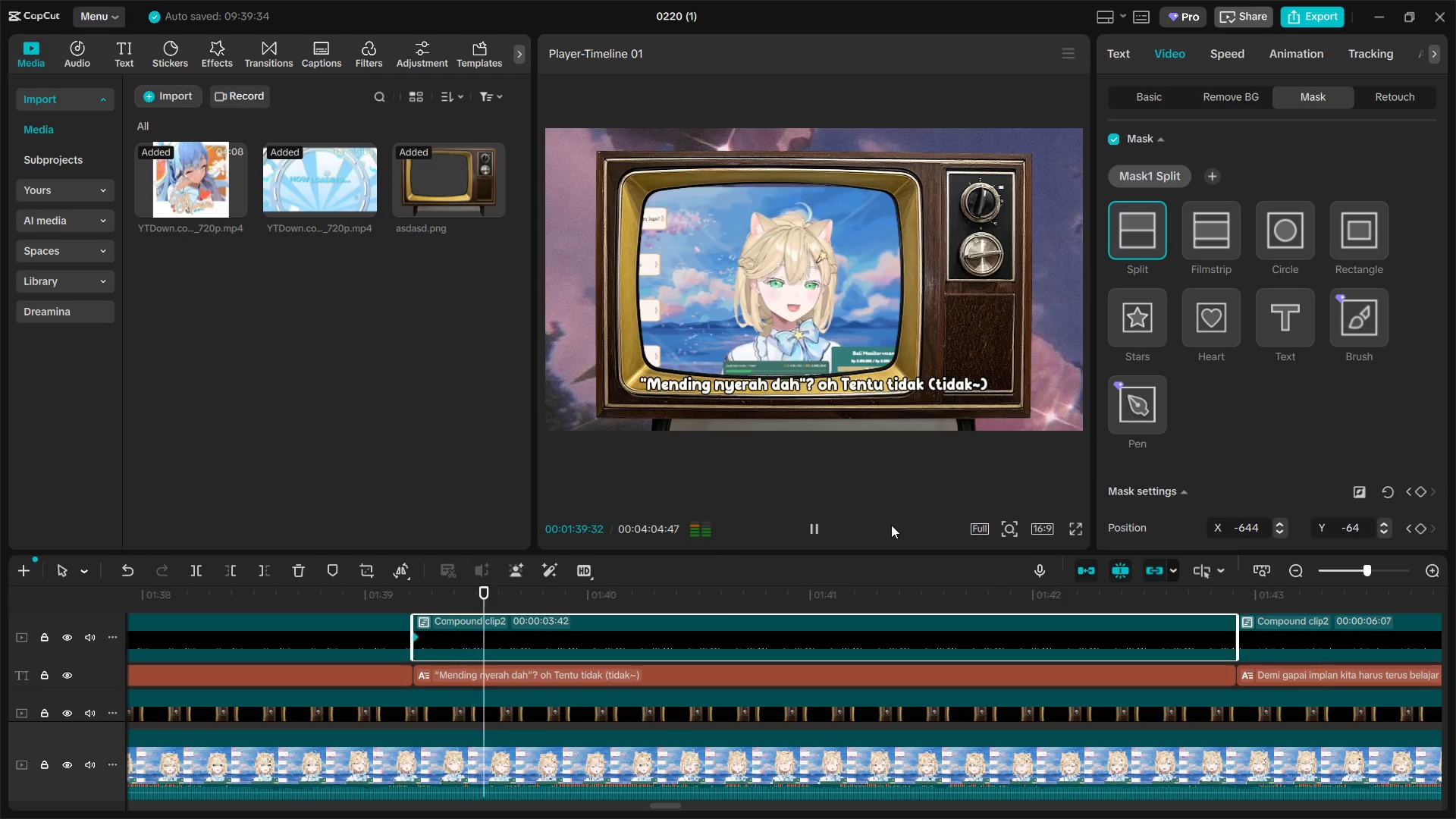 
key(Space)
 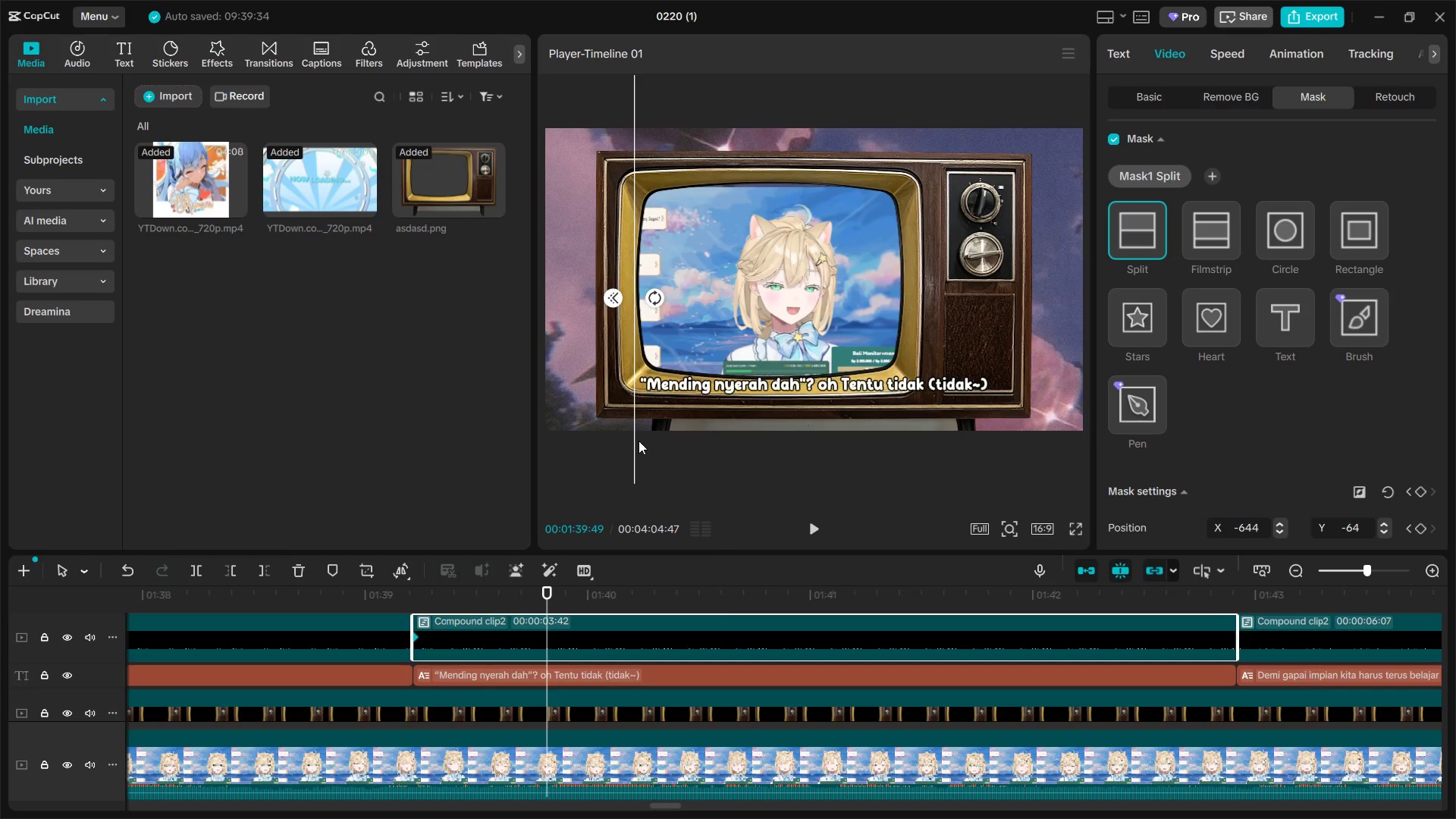 
key(Space)
 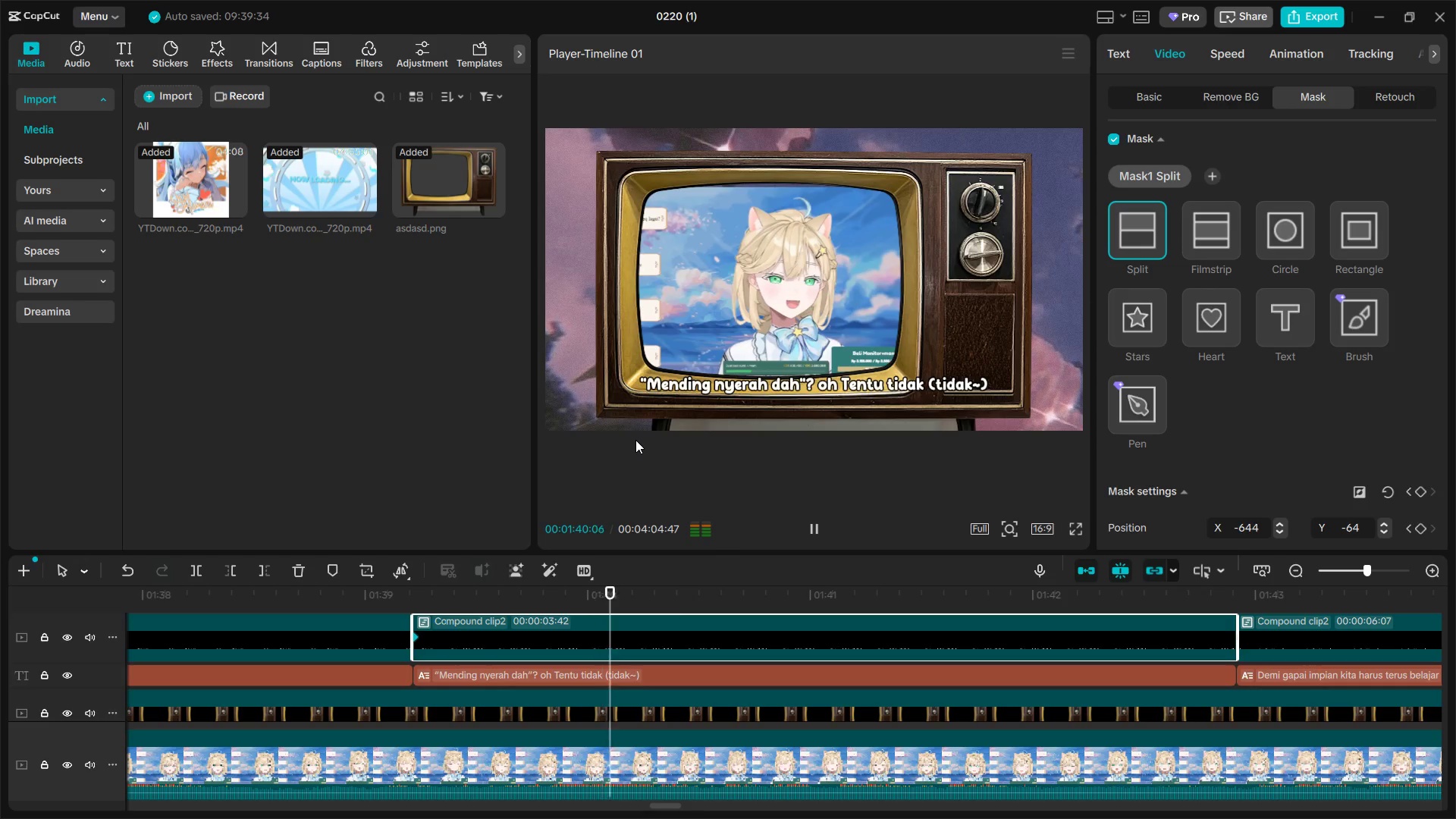 
key(Space)
 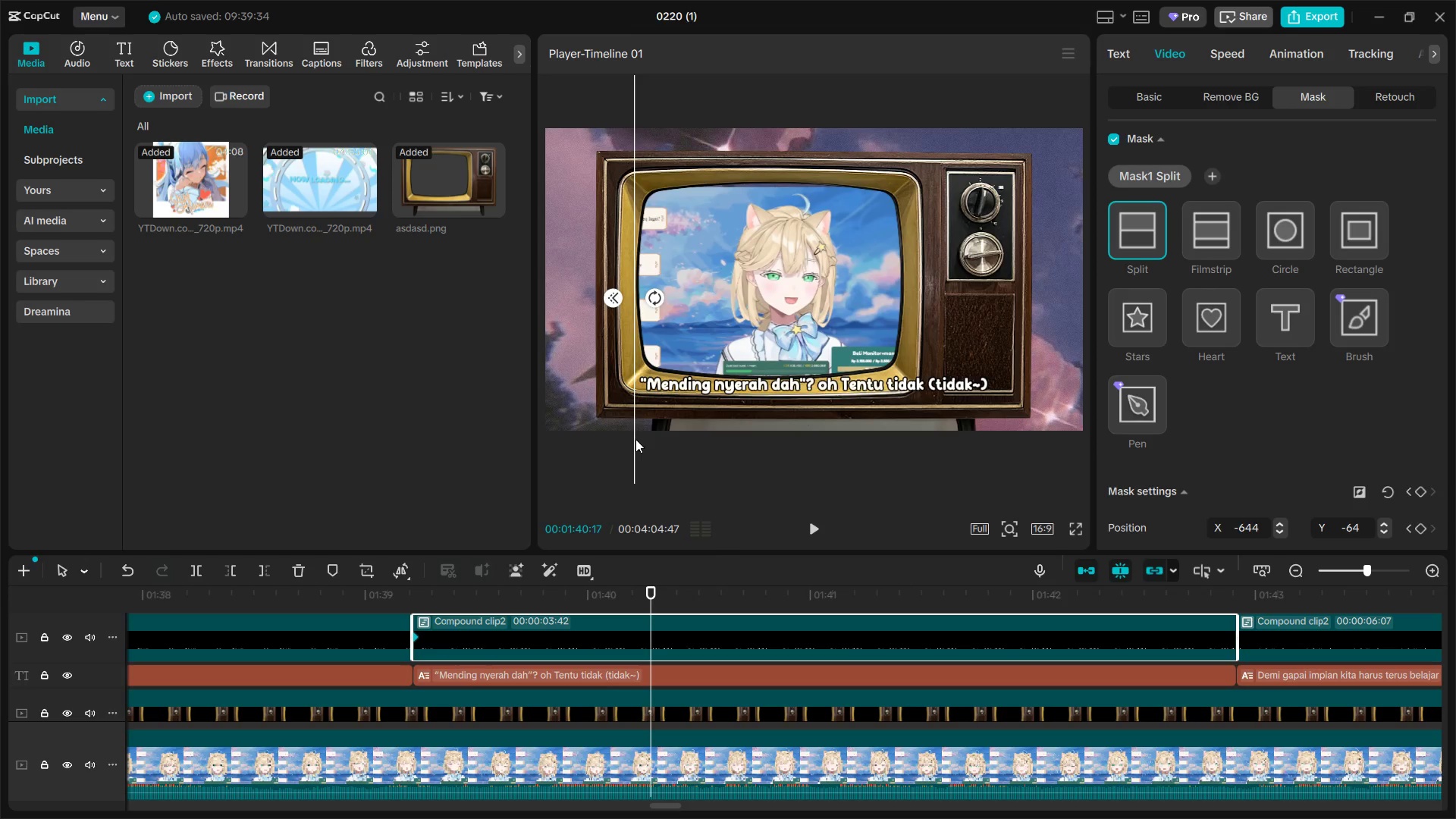 
left_click_drag(start_coordinate=[632, 439], to_coordinate=[815, 431])
 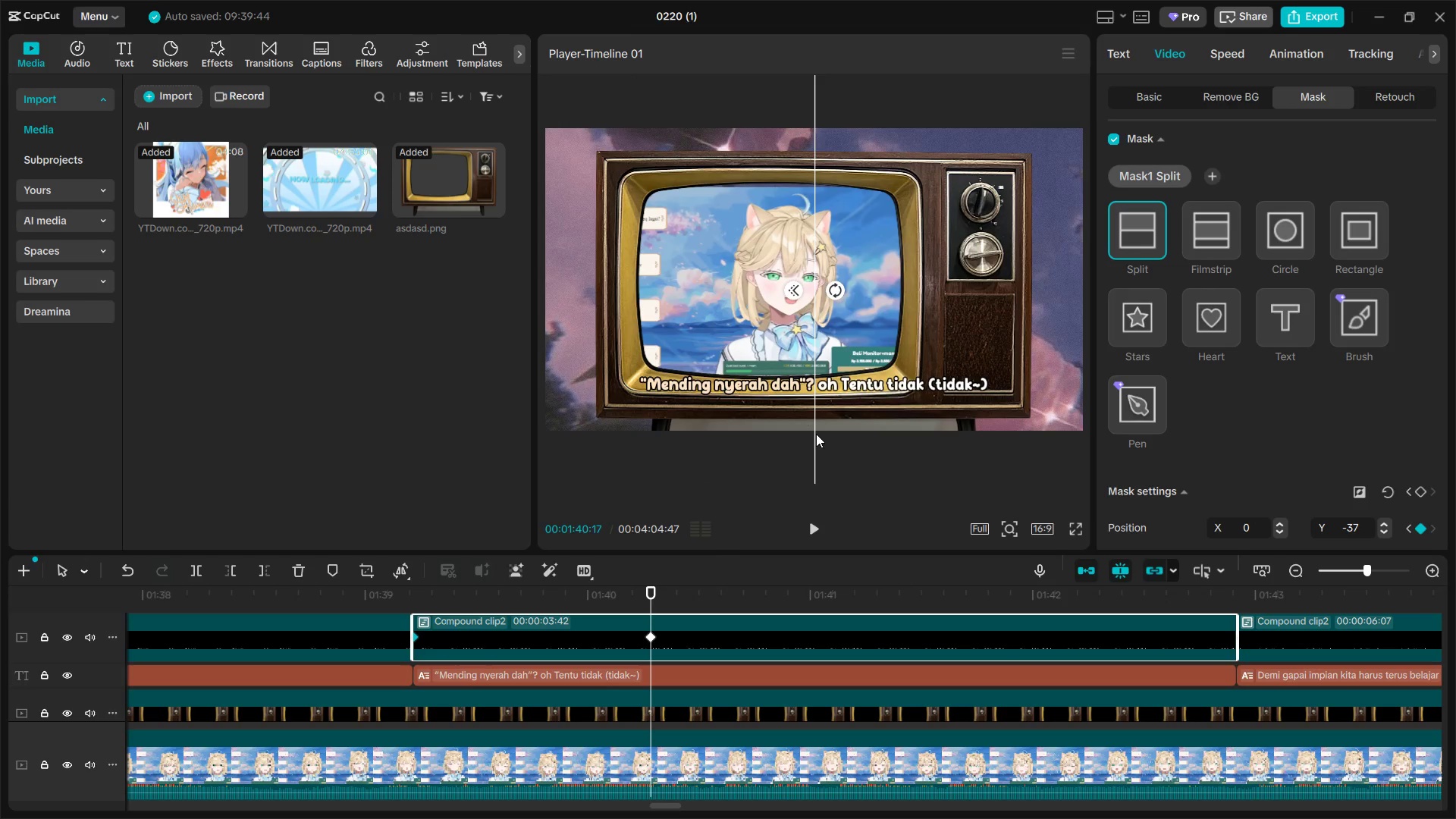 
key(Space)
 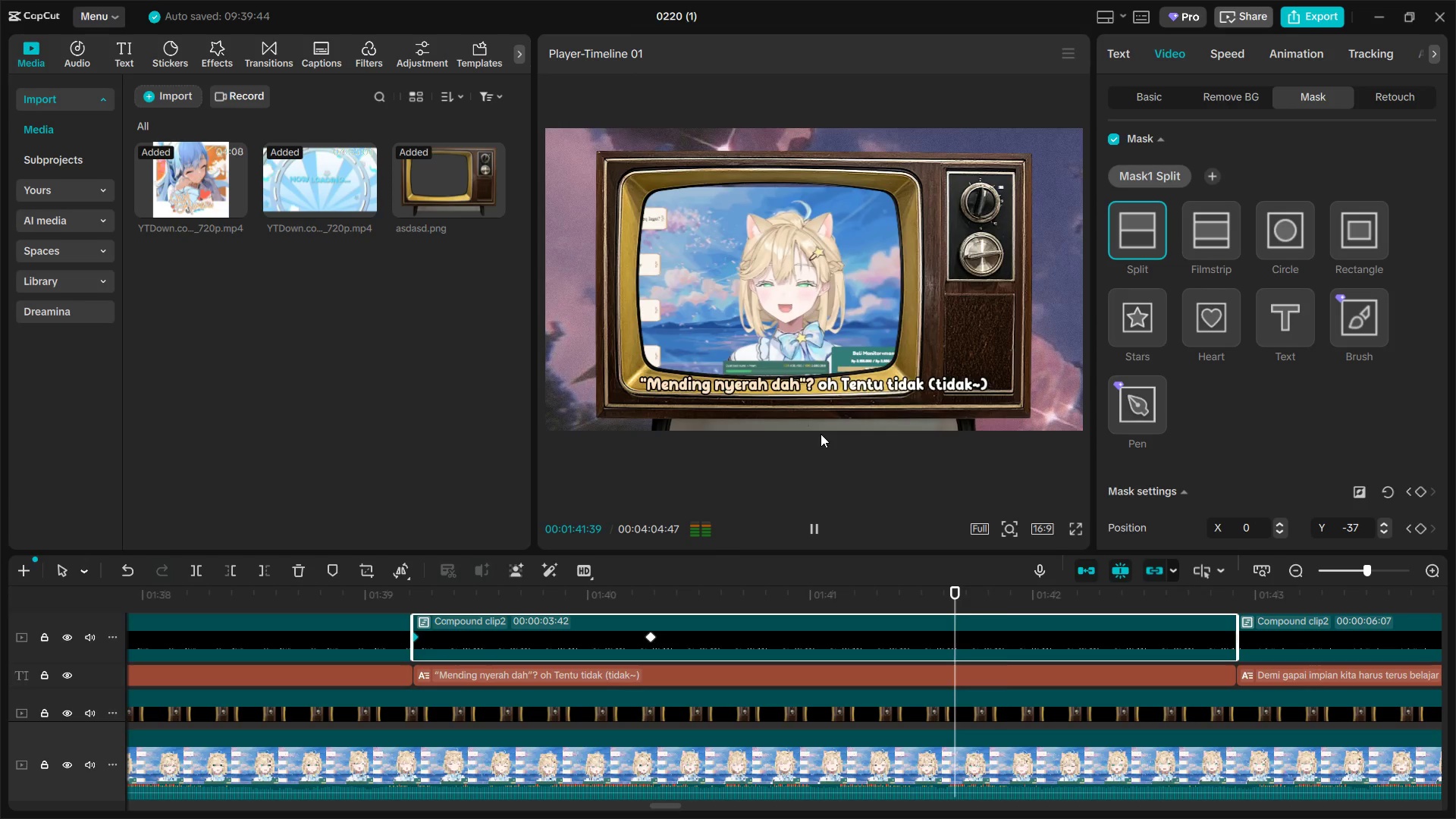 
key(Space)
 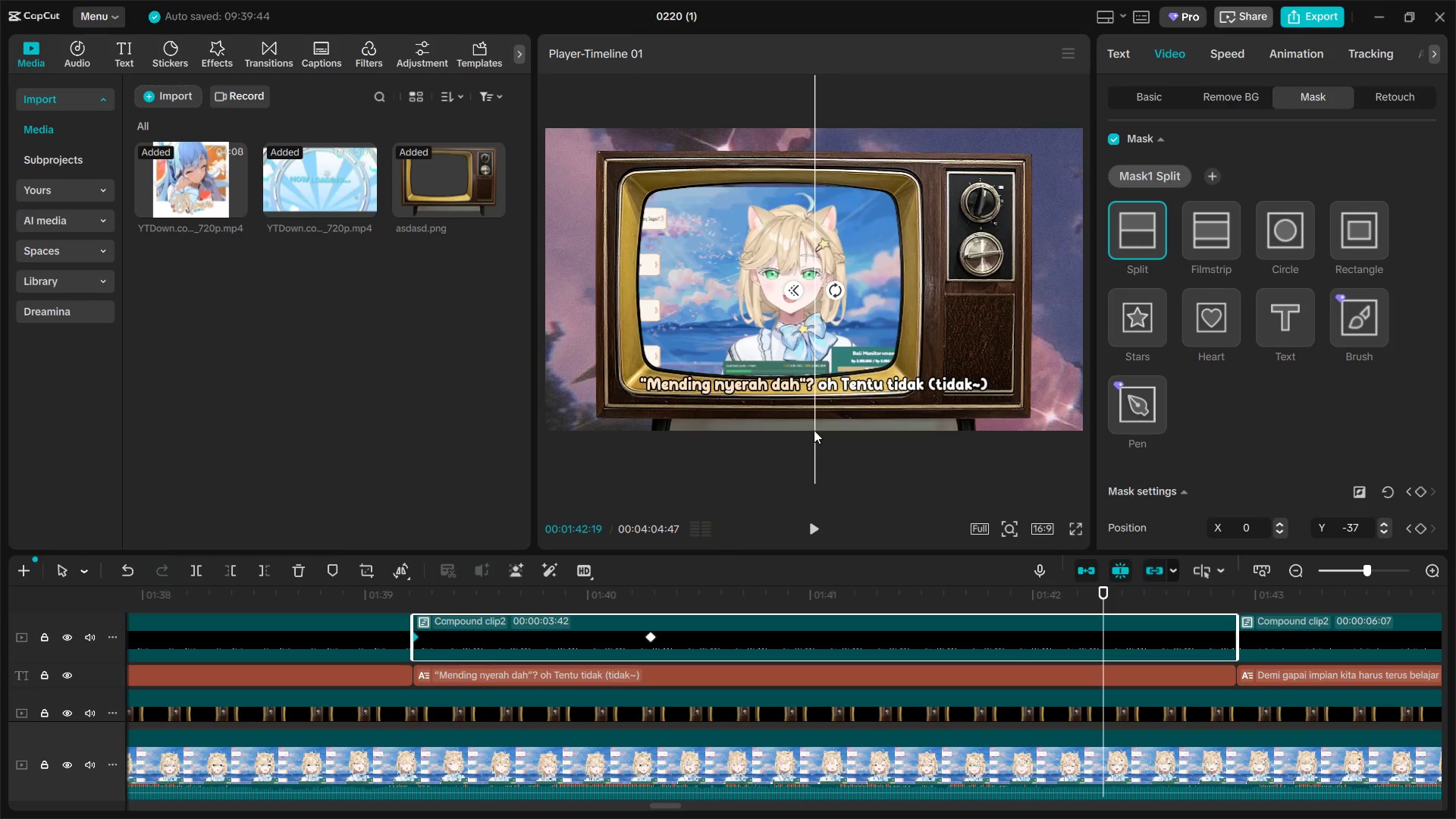 
left_click_drag(start_coordinate=[812, 430], to_coordinate=[924, 422])
 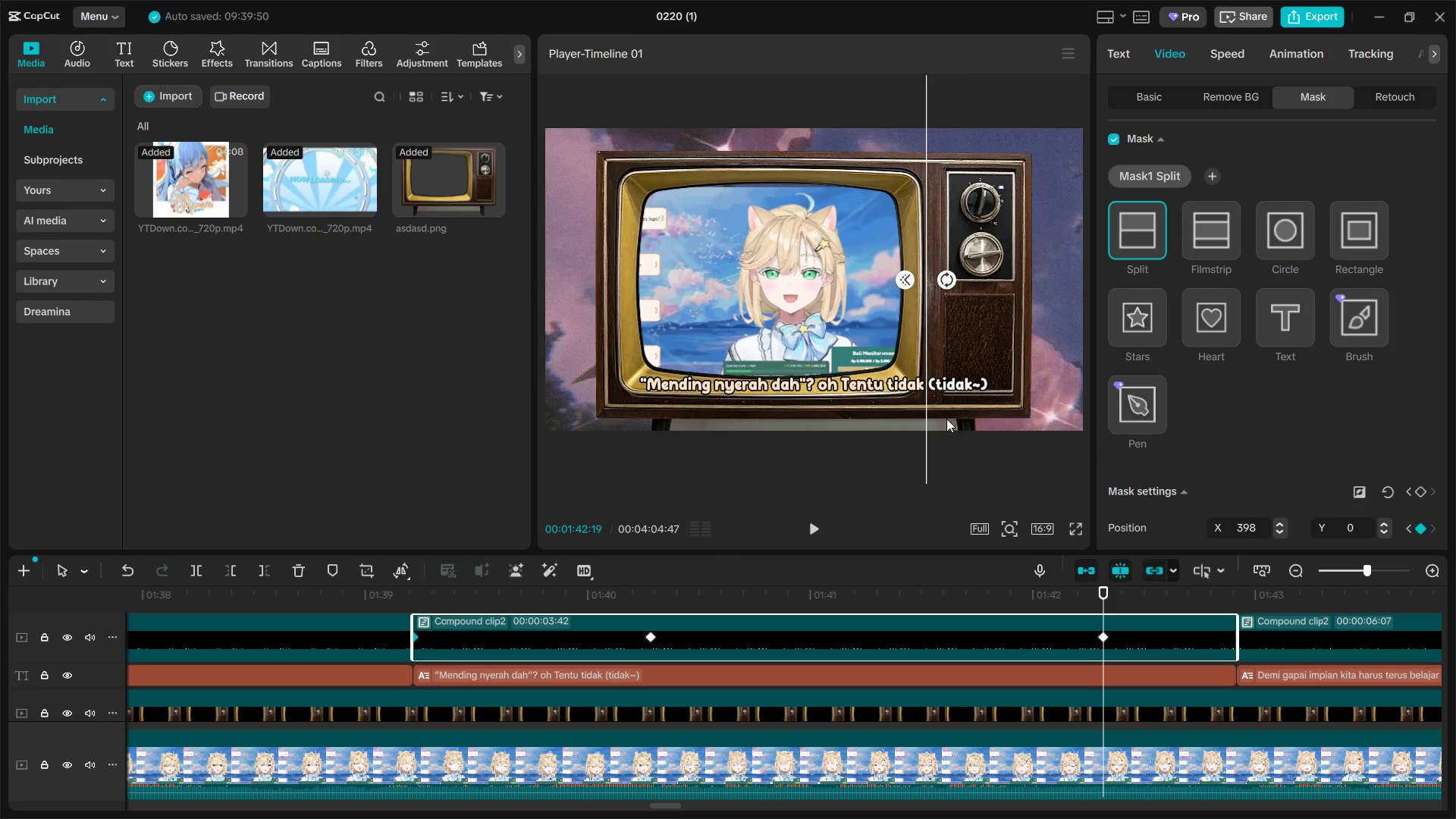 
left_click_drag(start_coordinate=[928, 422], to_coordinate=[999, 417])
 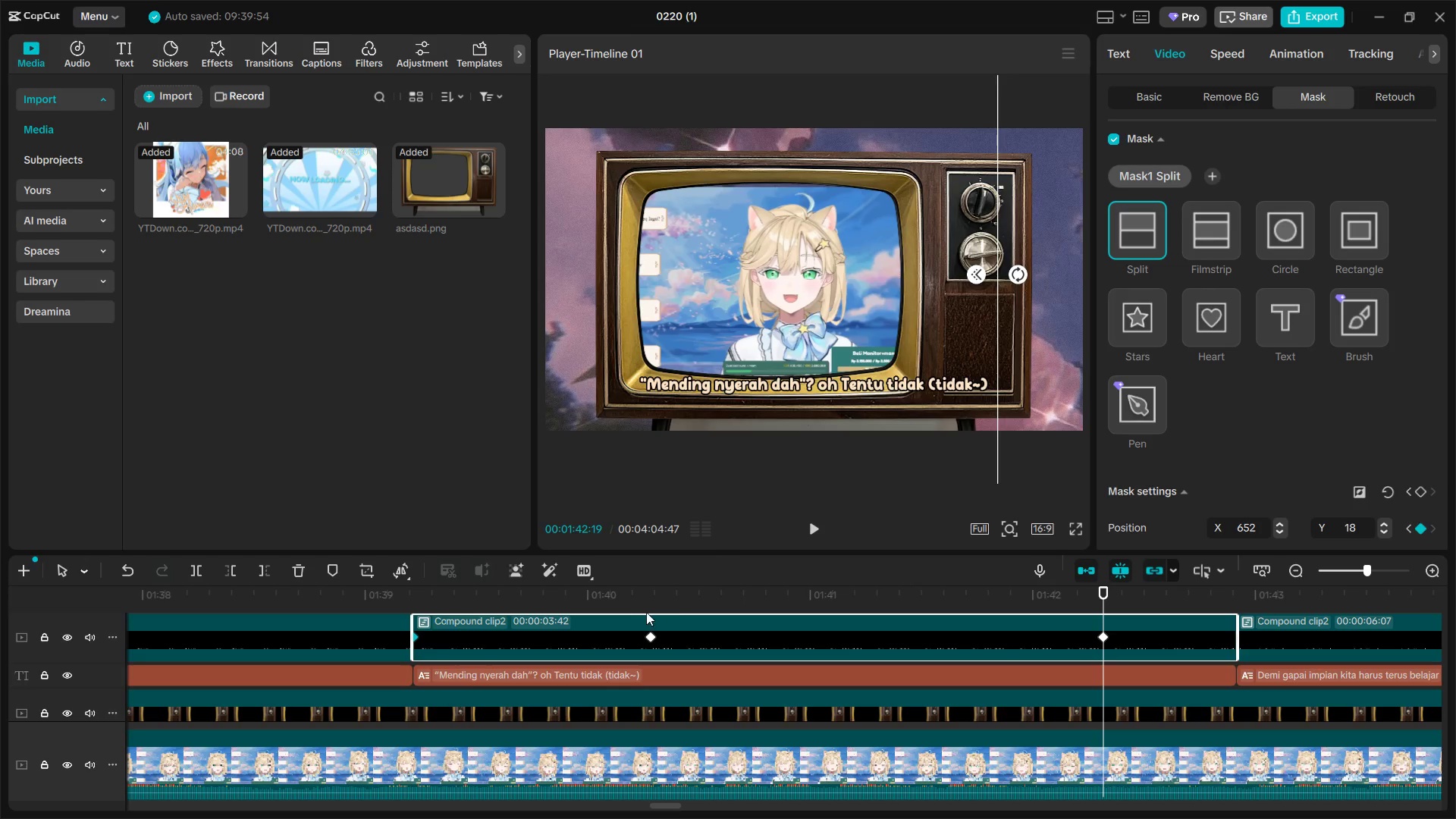 
left_click([623, 594])
 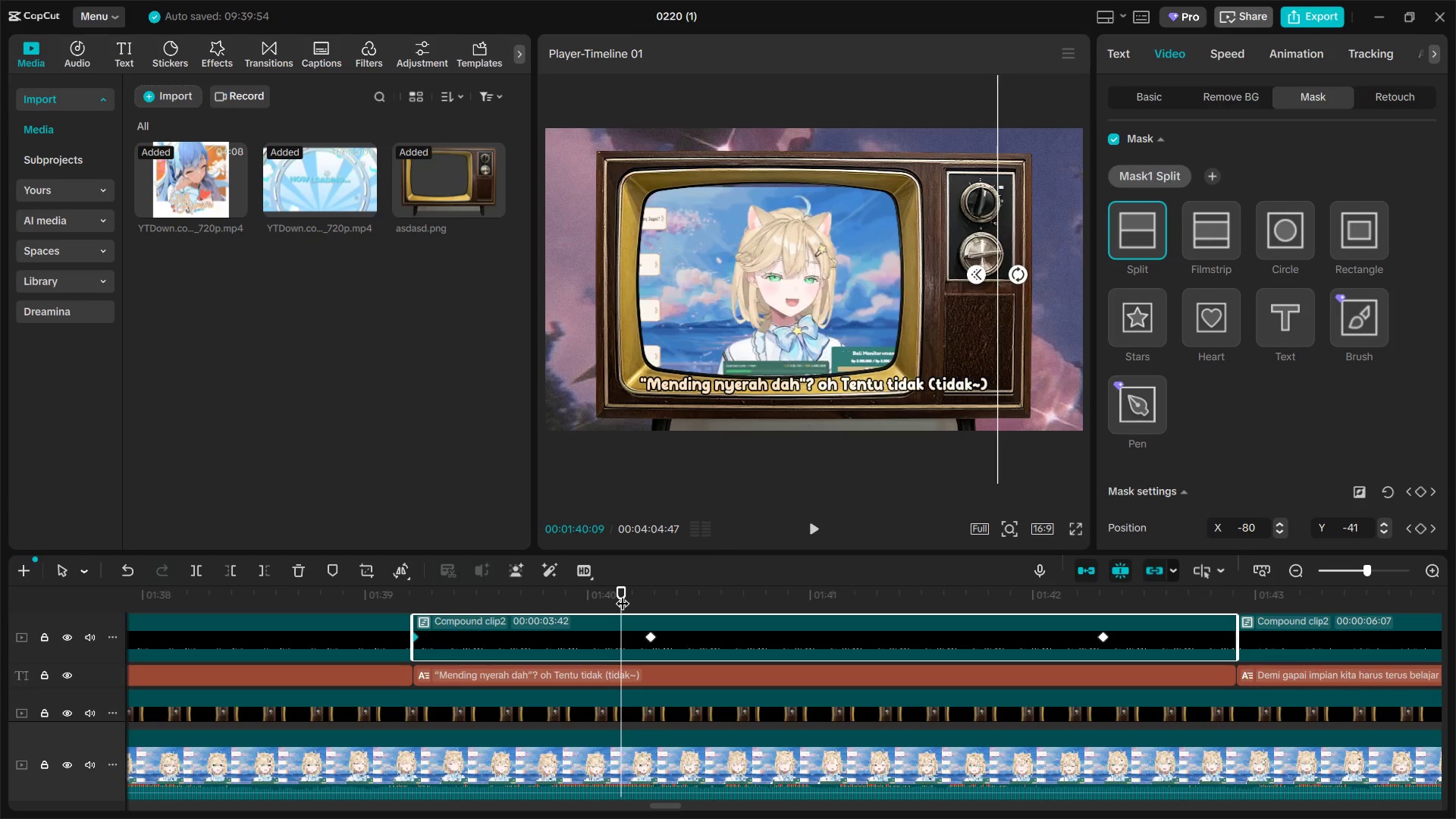 
key(Space)
 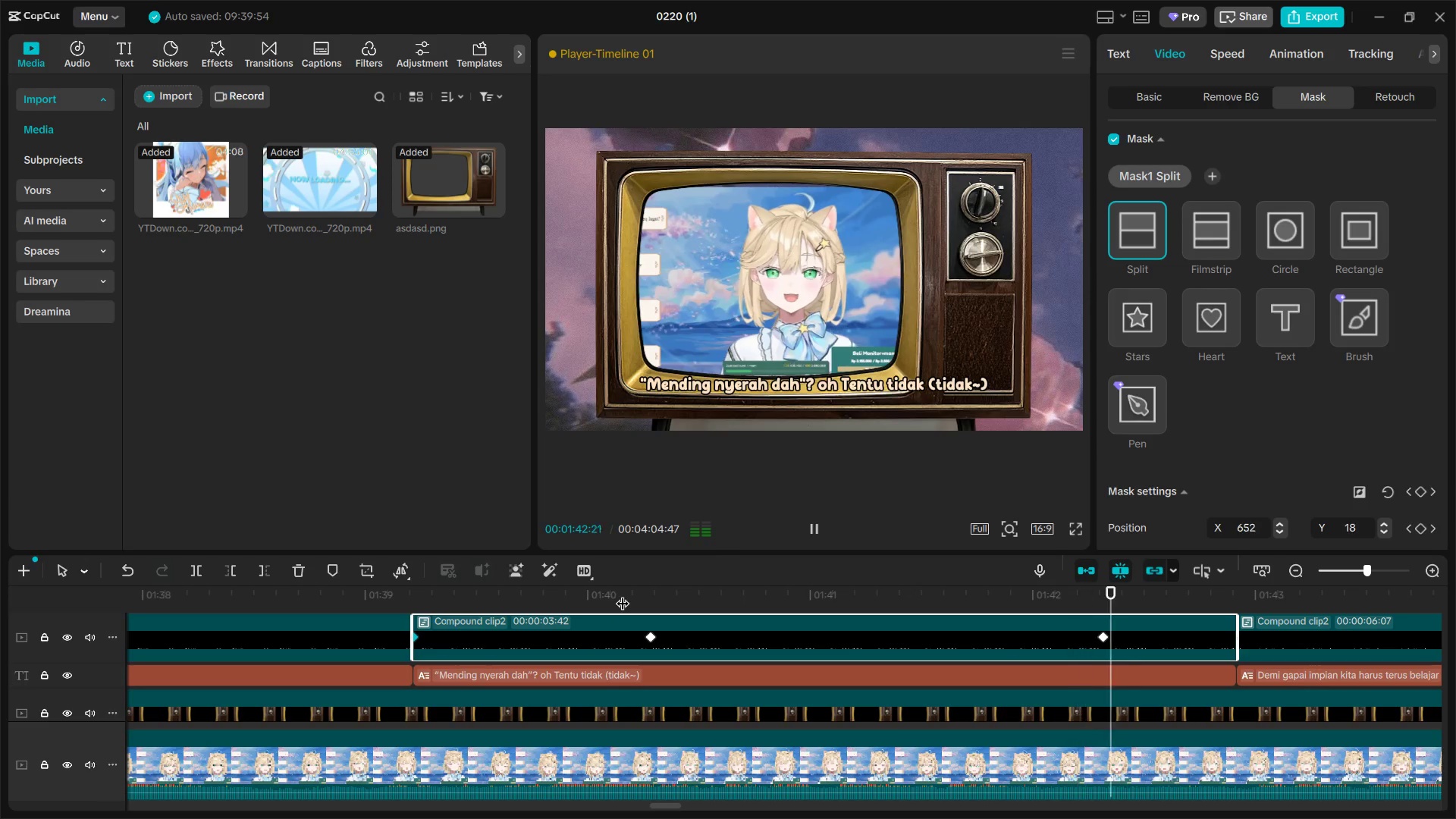 
key(Space)
 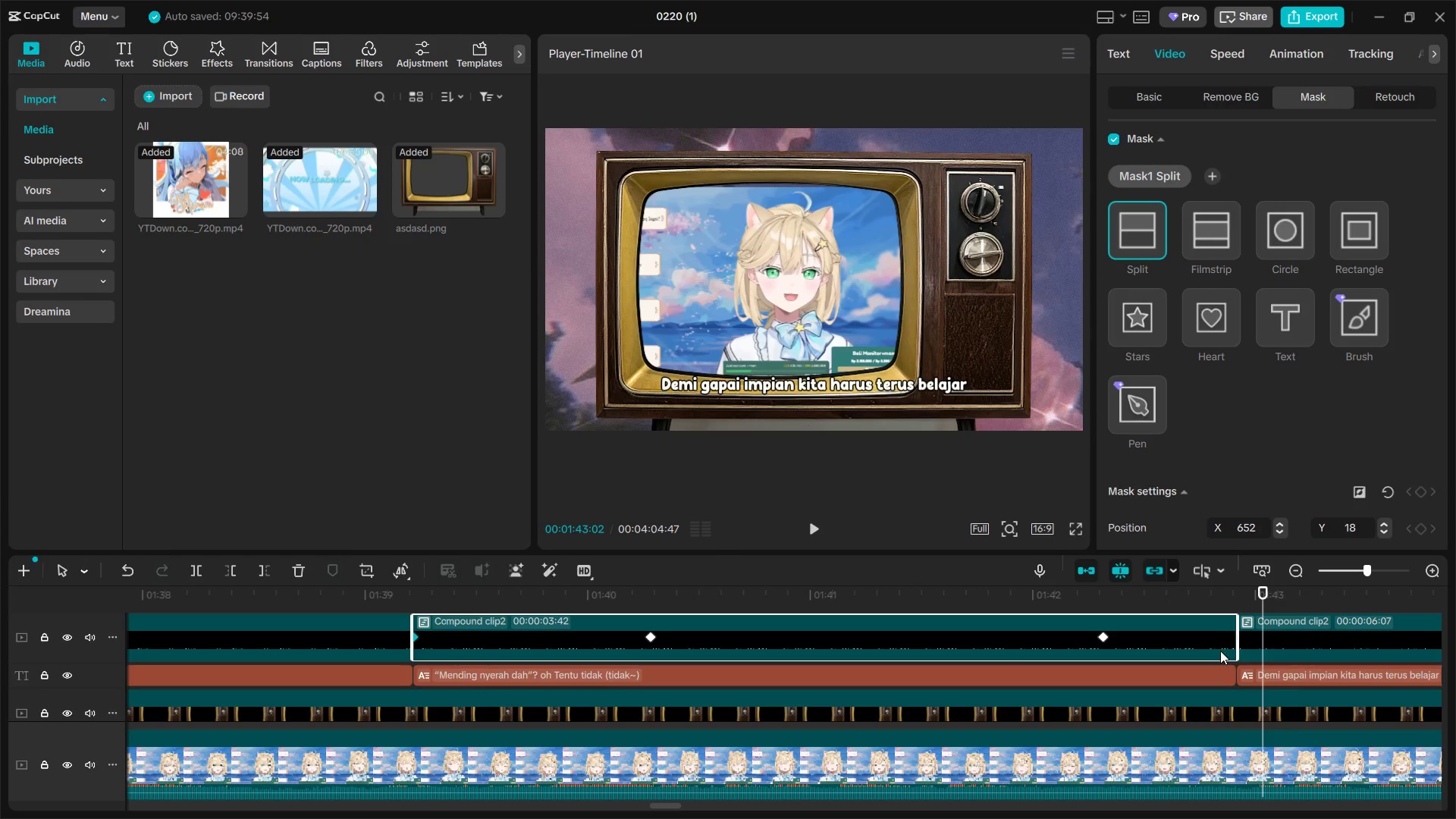 
left_click([1241, 604])
 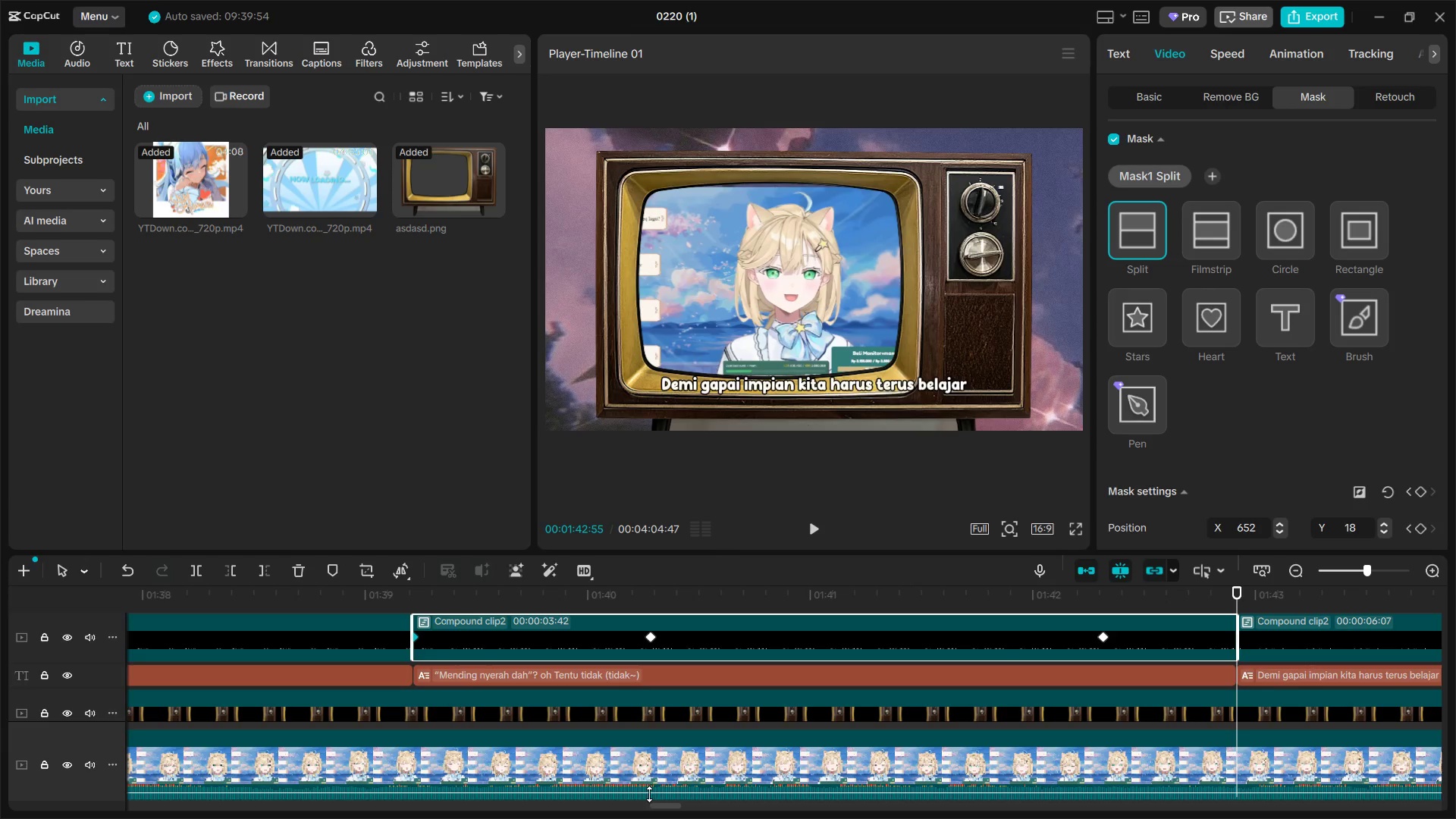 
left_click_drag(start_coordinate=[665, 802], to_coordinate=[682, 802])
 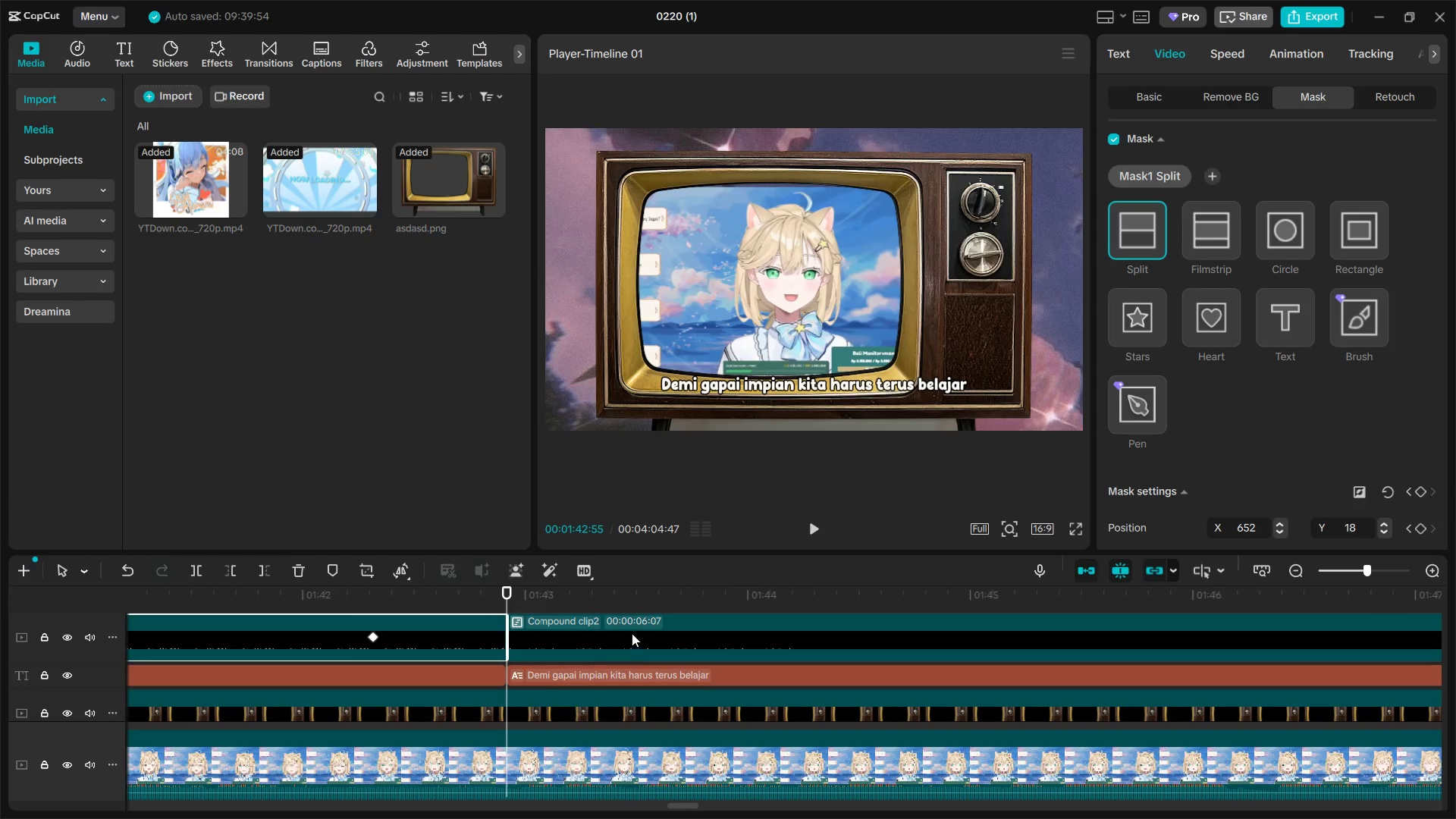 
left_click([632, 633])
 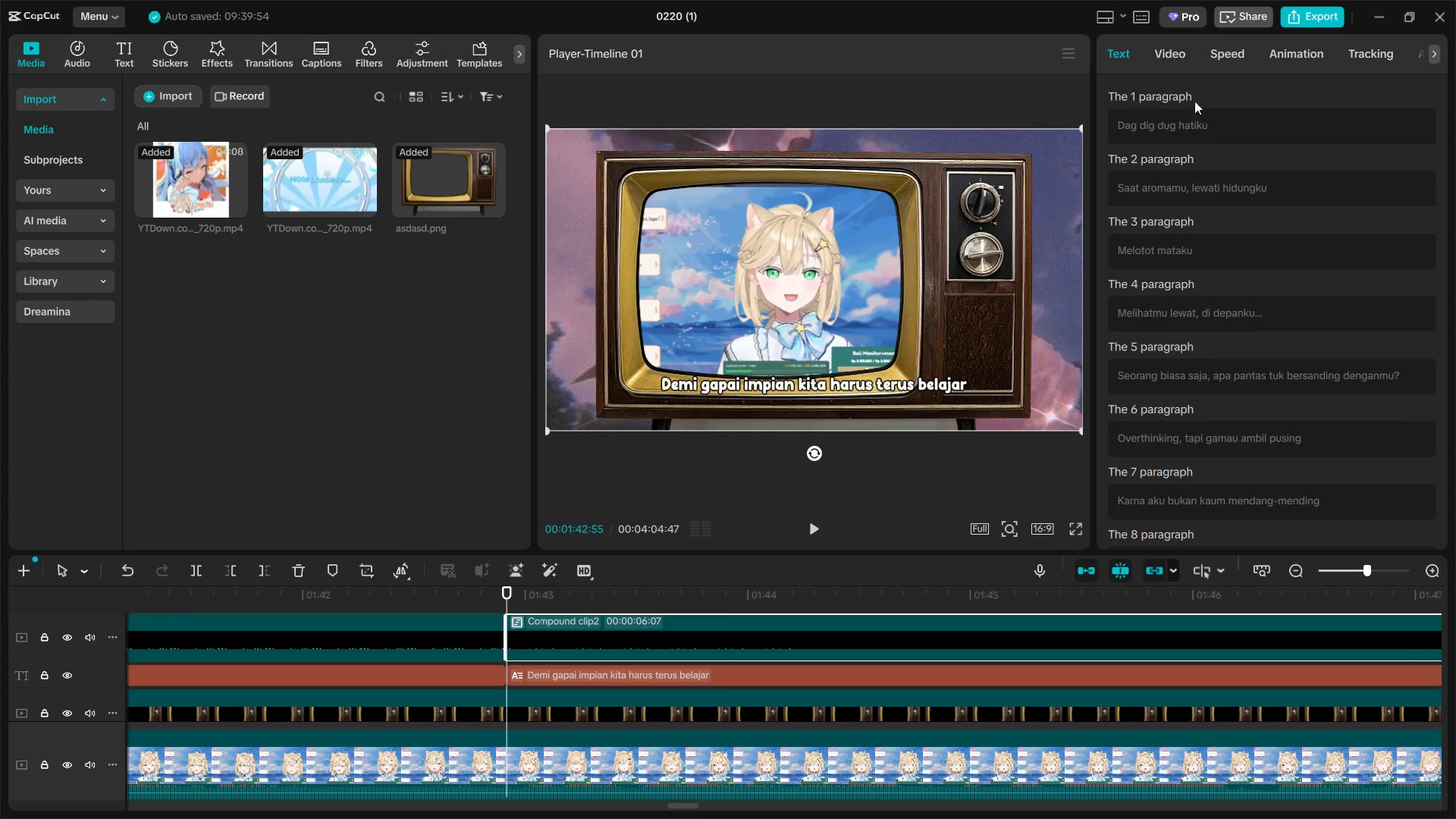 
left_click([1183, 58])
 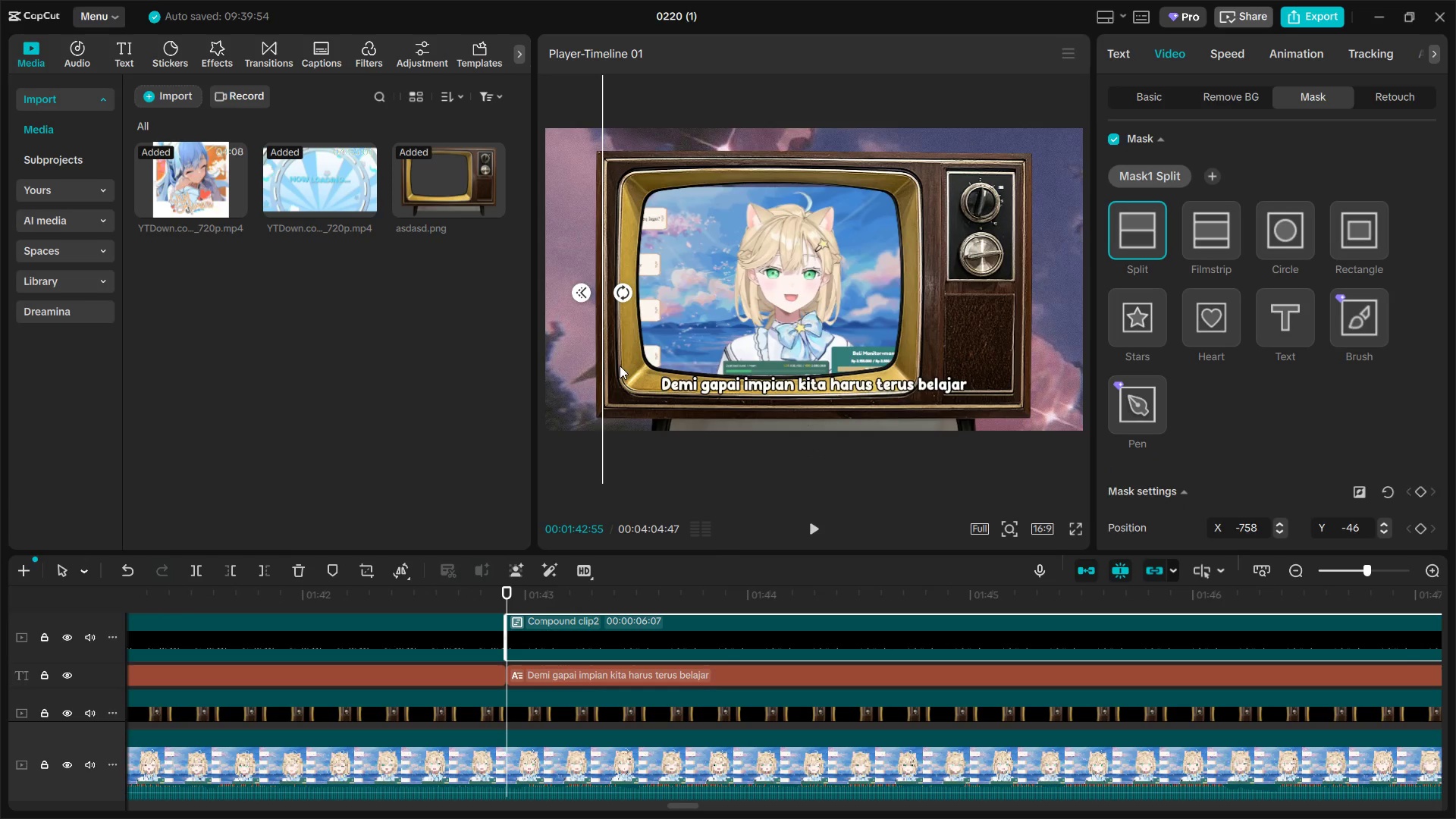 
left_click_drag(start_coordinate=[602, 374], to_coordinate=[648, 378])
 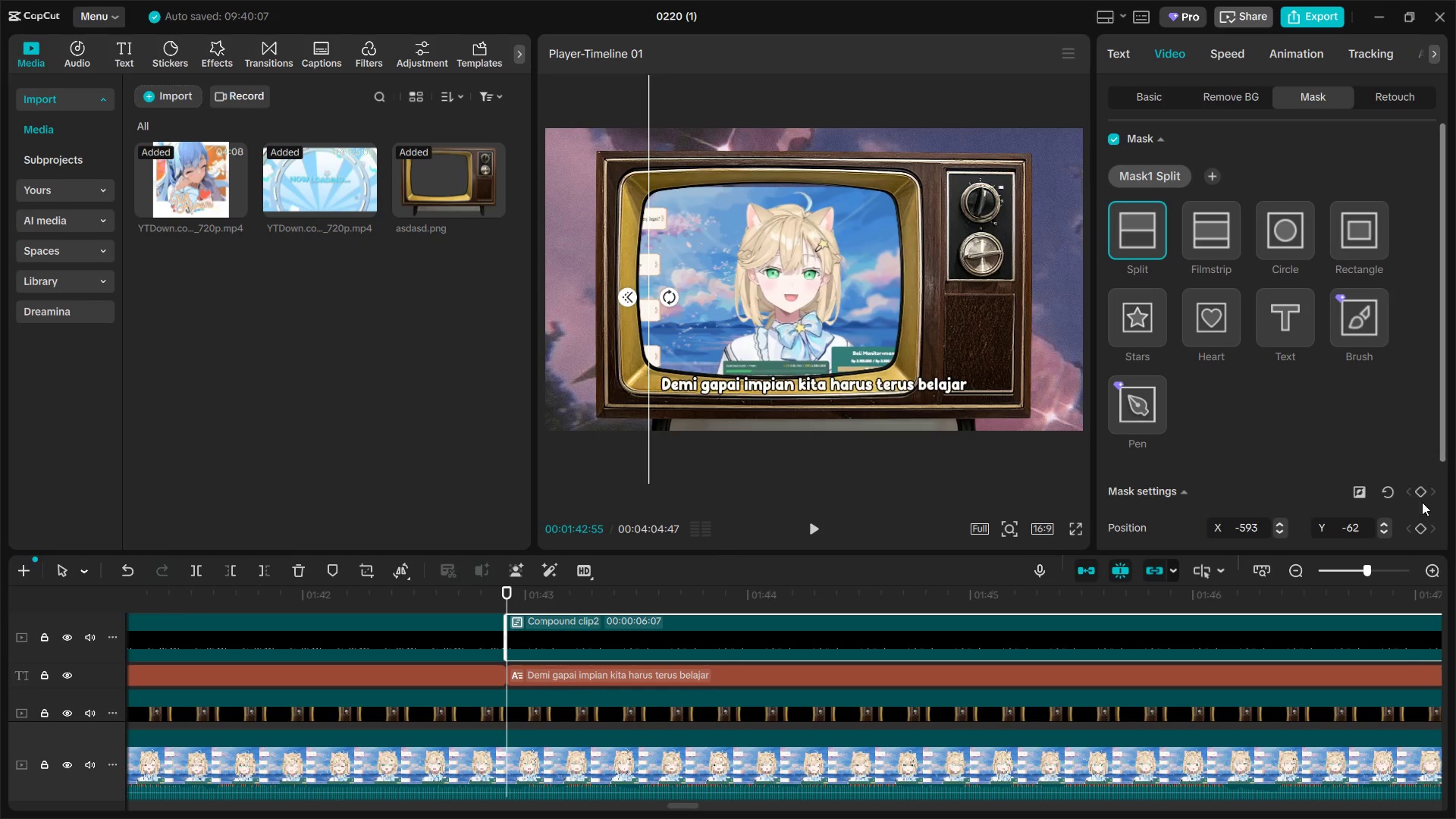 
left_click([1420, 493])
 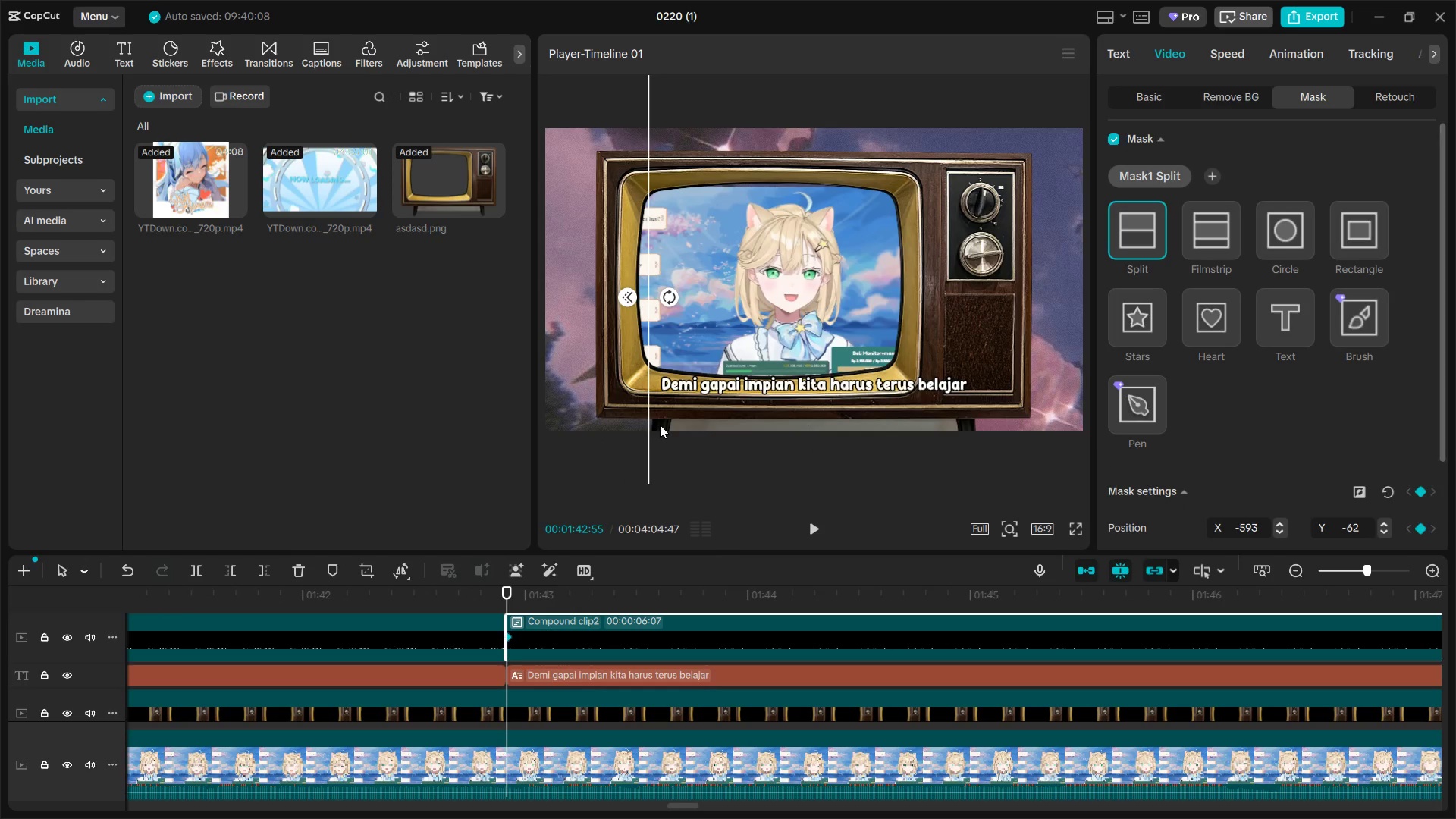 
key(Space)
 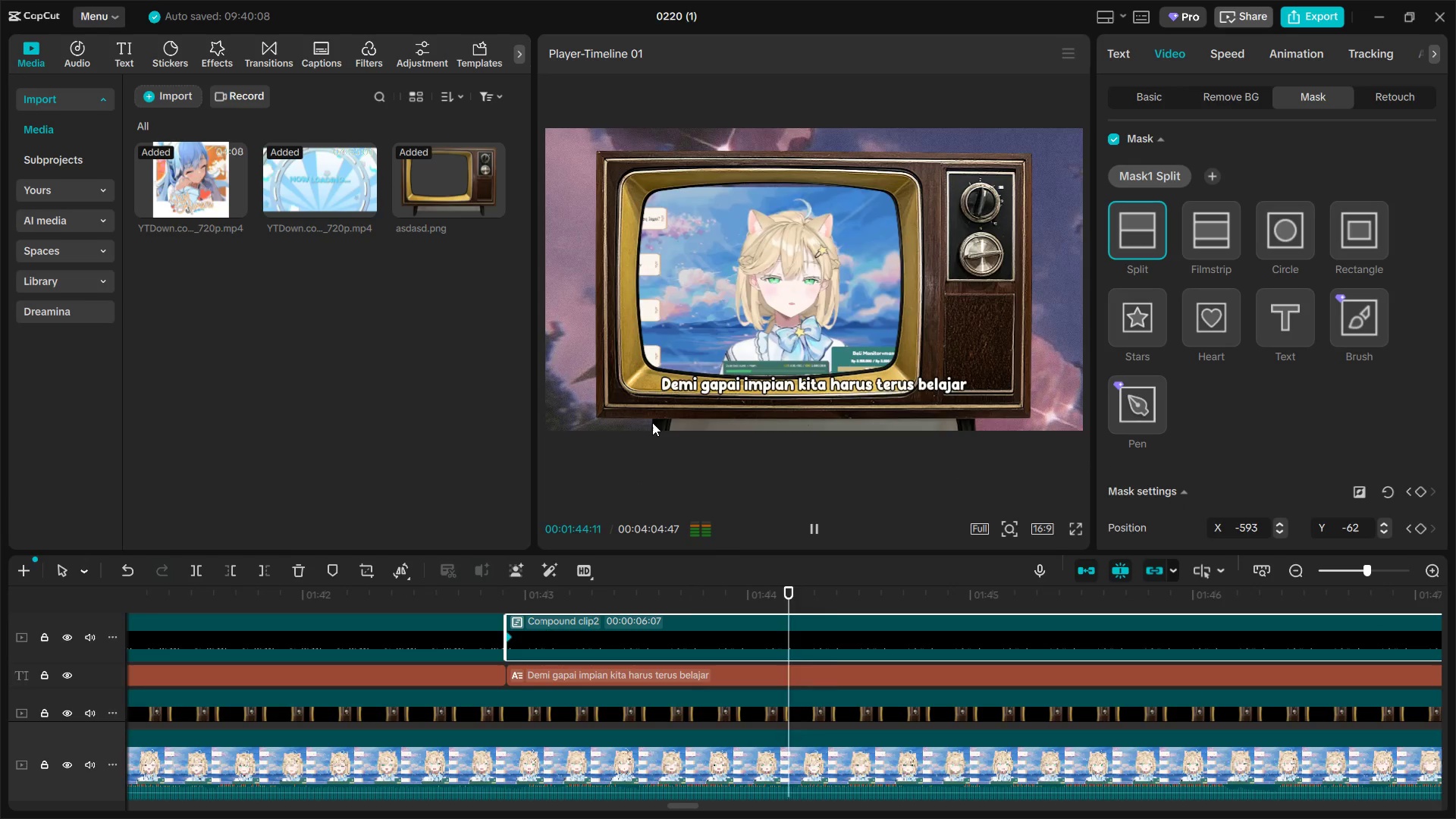 
key(Space)
 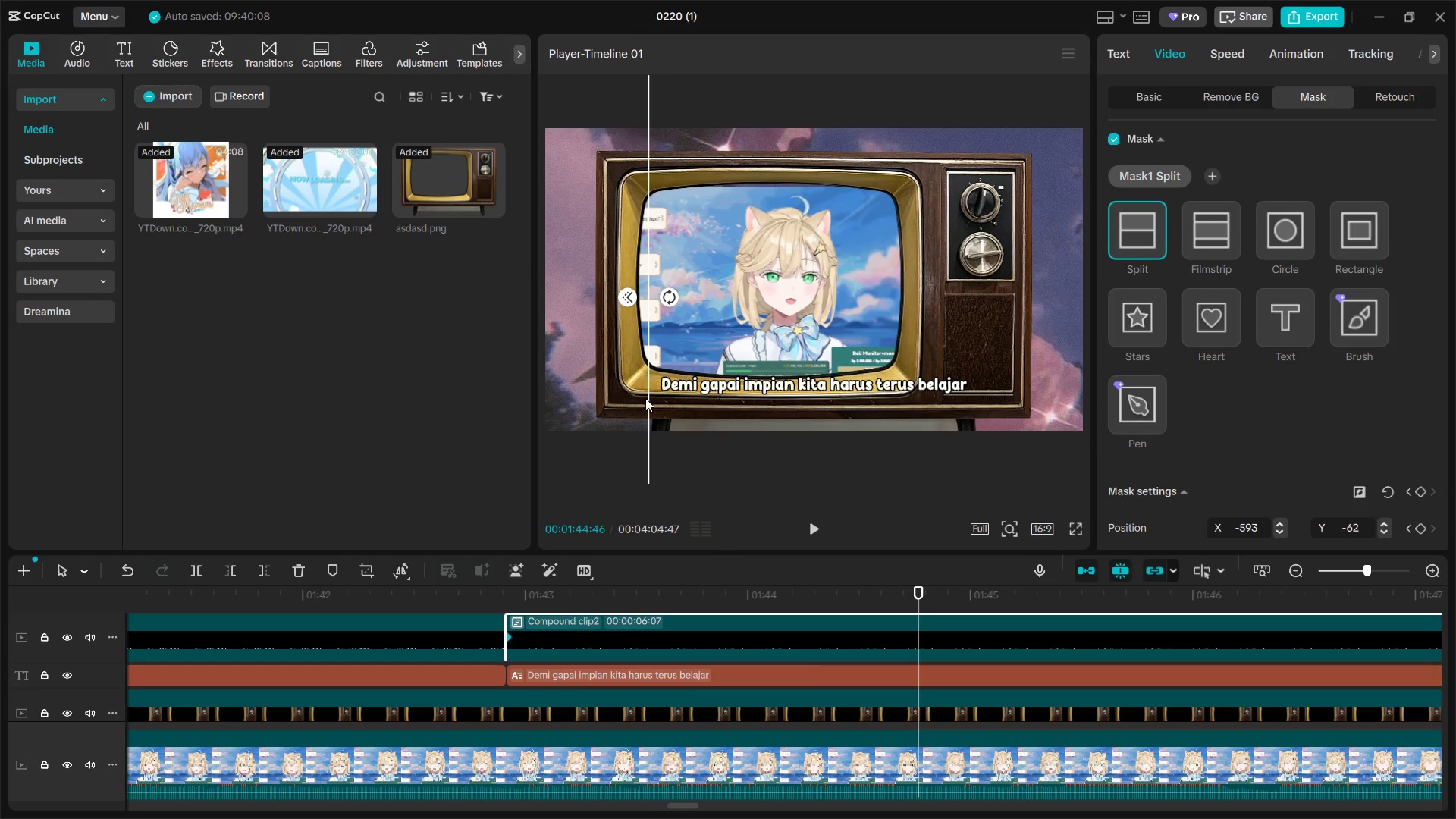 
left_click_drag(start_coordinate=[646, 400], to_coordinate=[792, 408])
 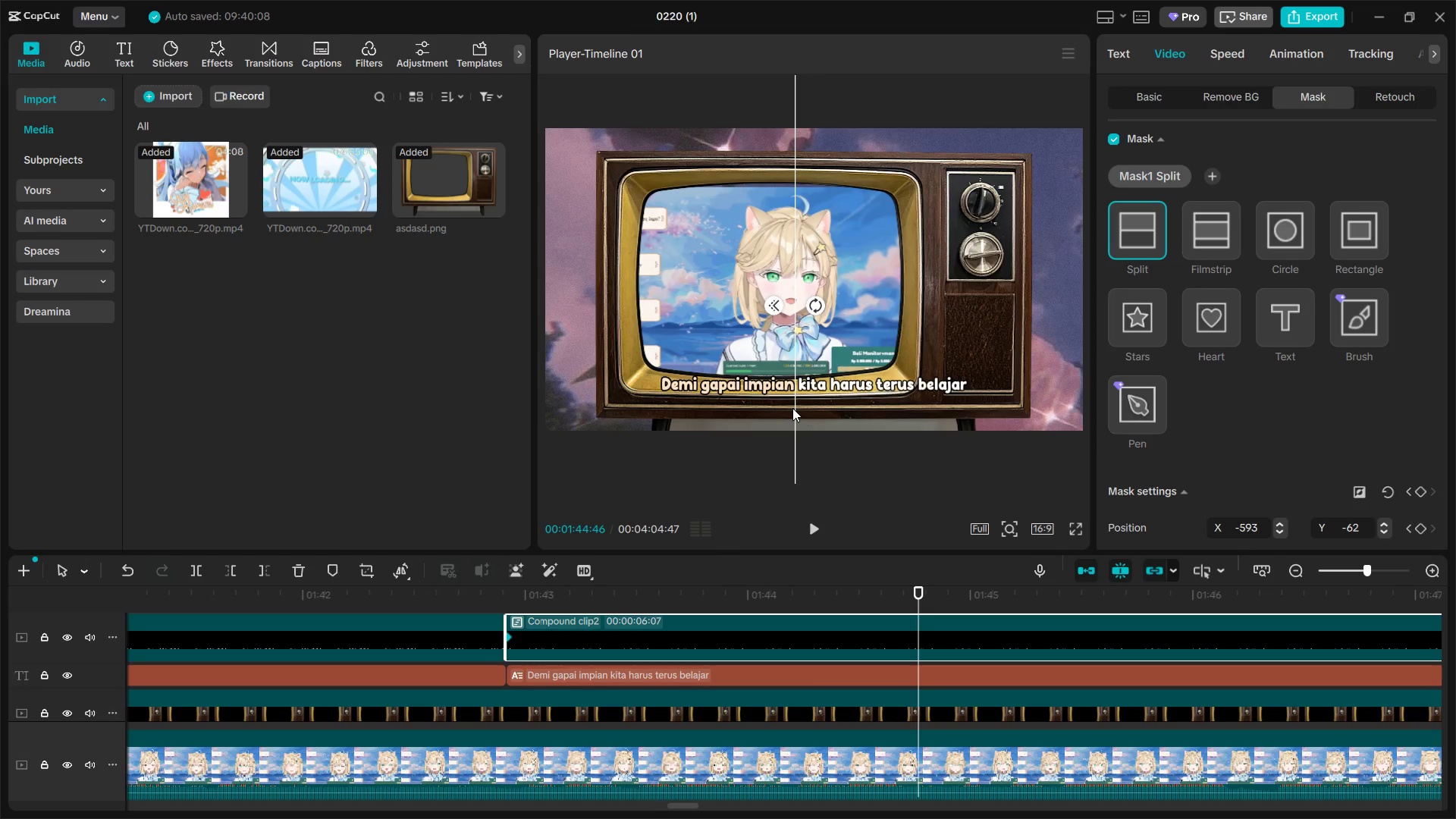 
key(Space)
 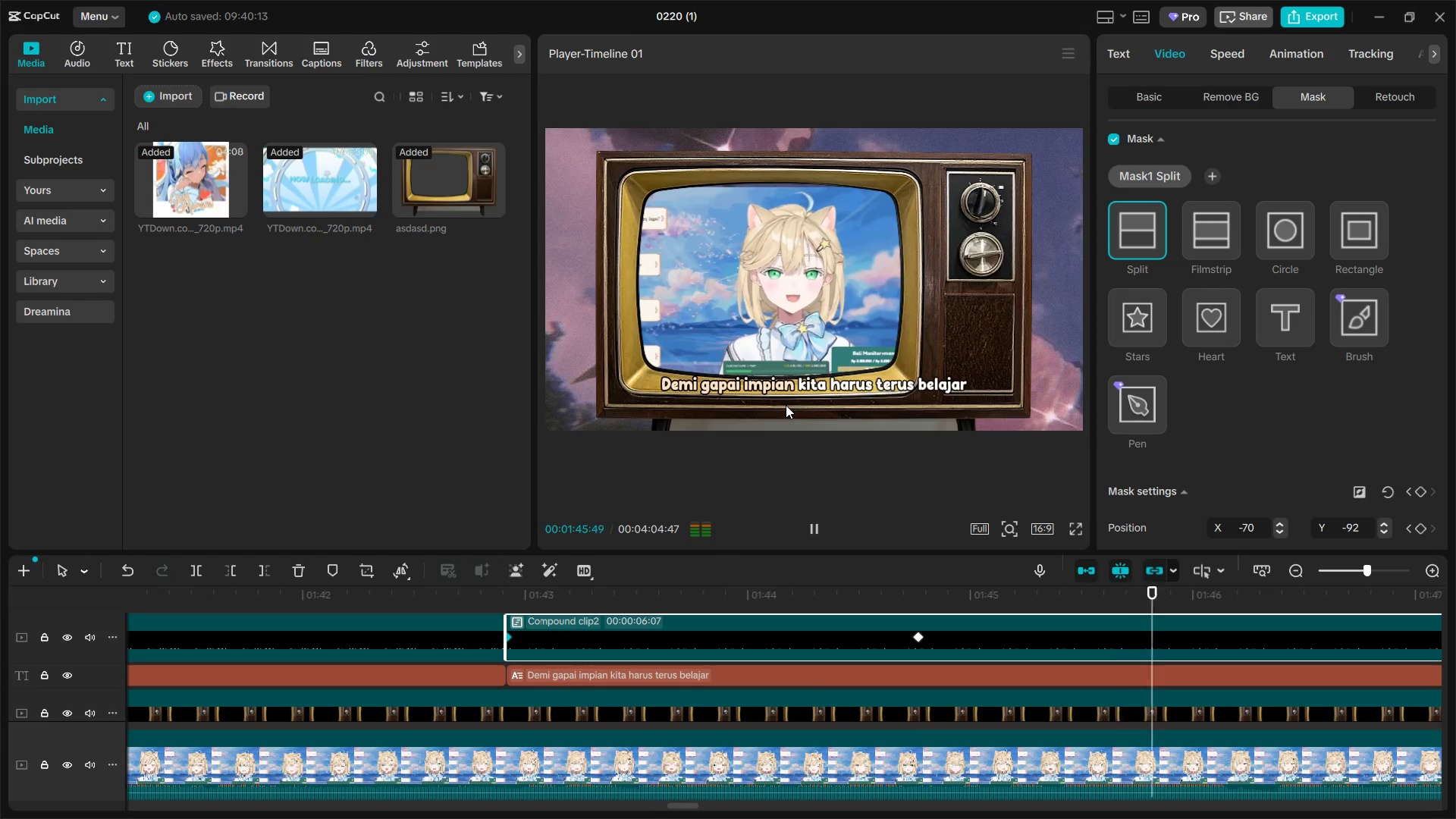 
key(Space)
 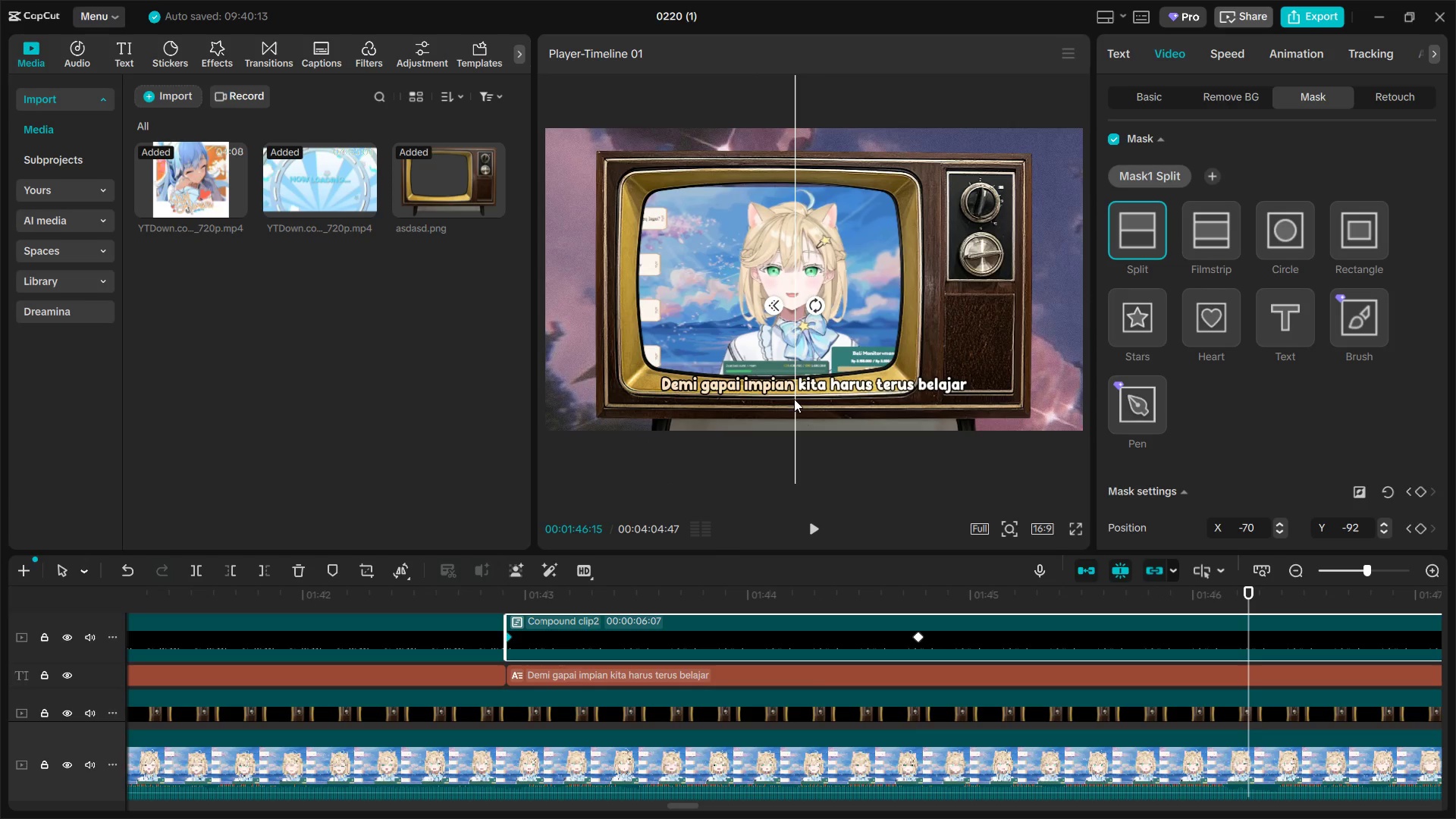 
left_click_drag(start_coordinate=[792, 401], to_coordinate=[871, 412])
 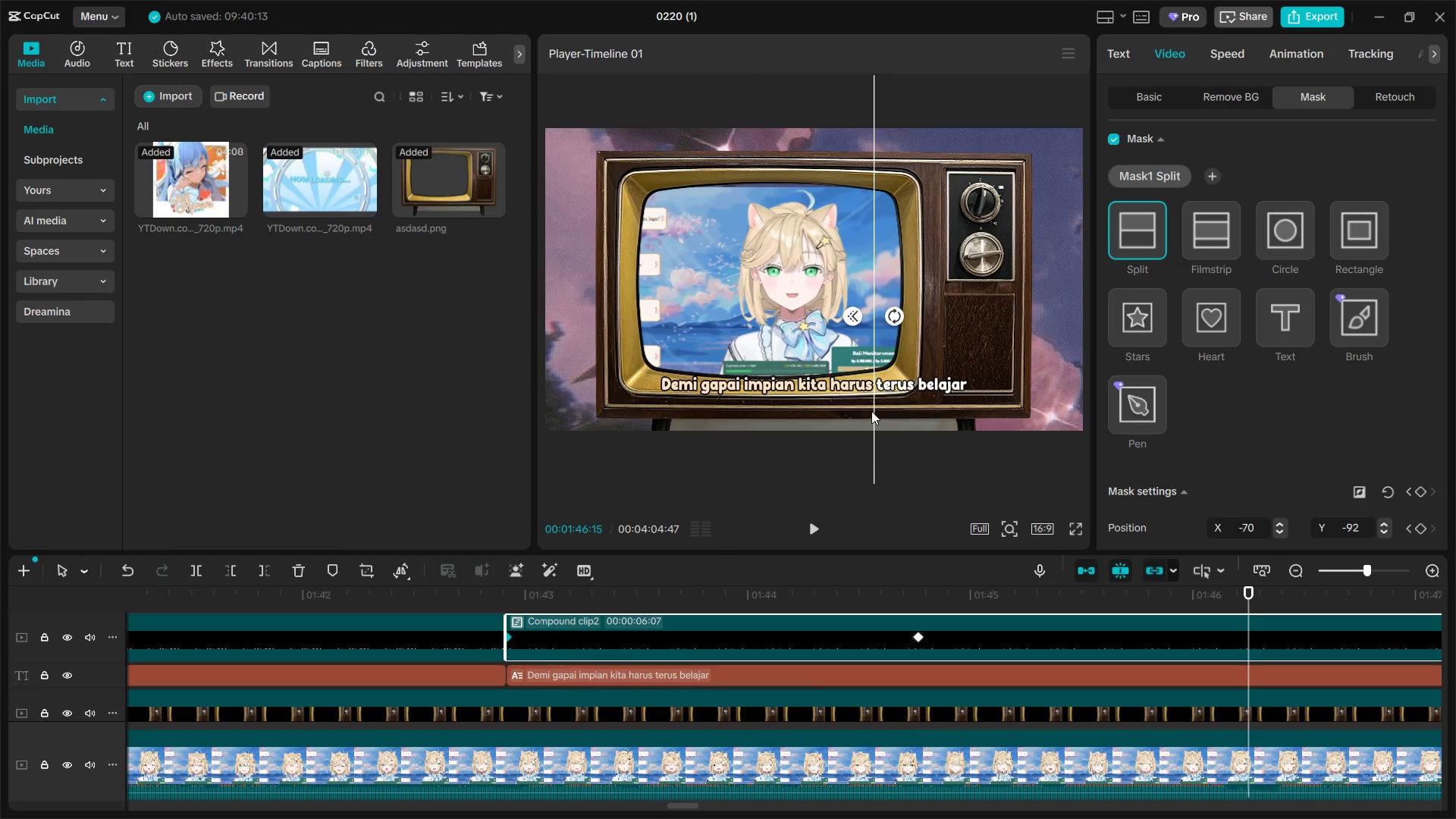 
key(Space)
 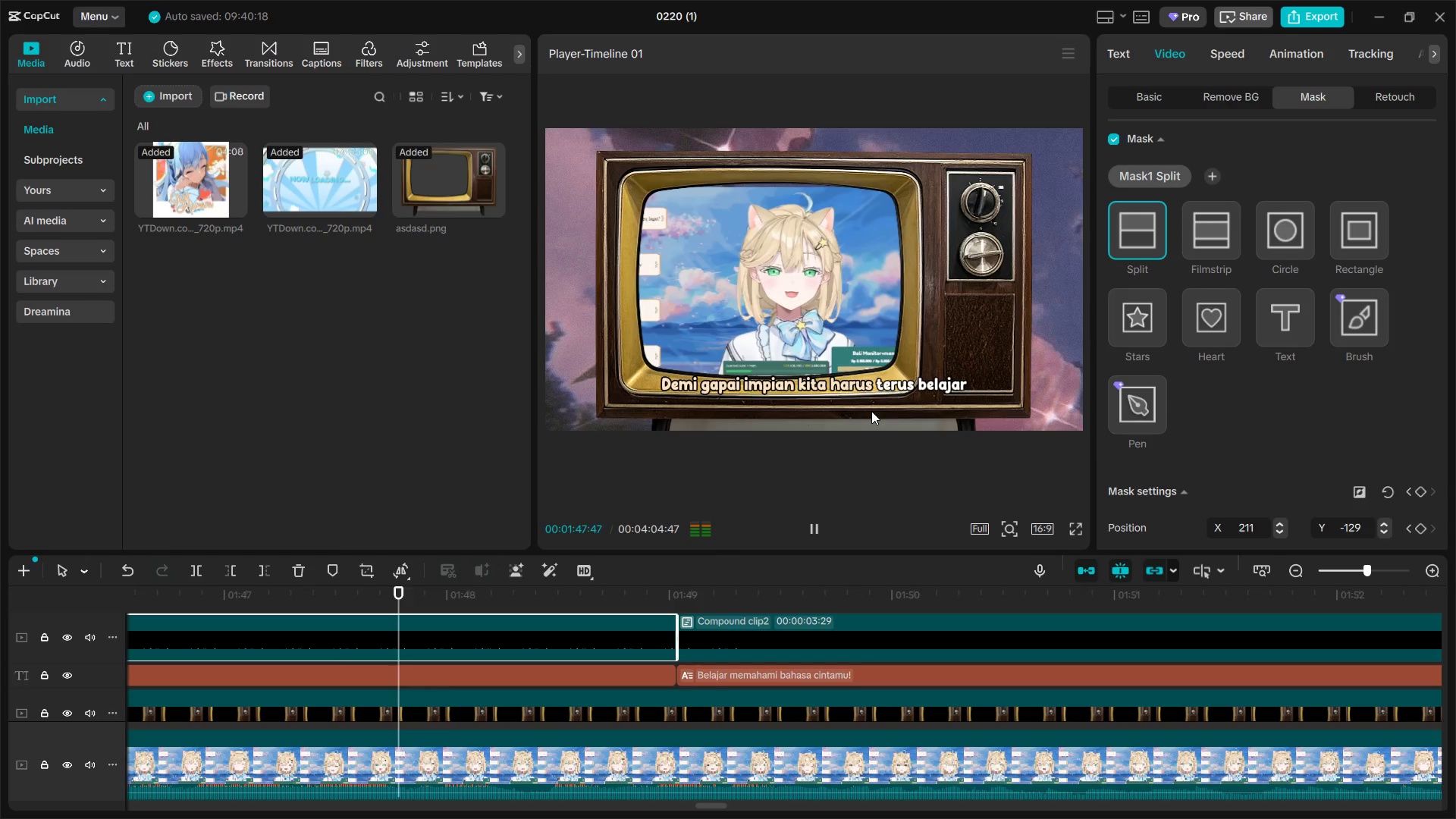 
key(Space)
 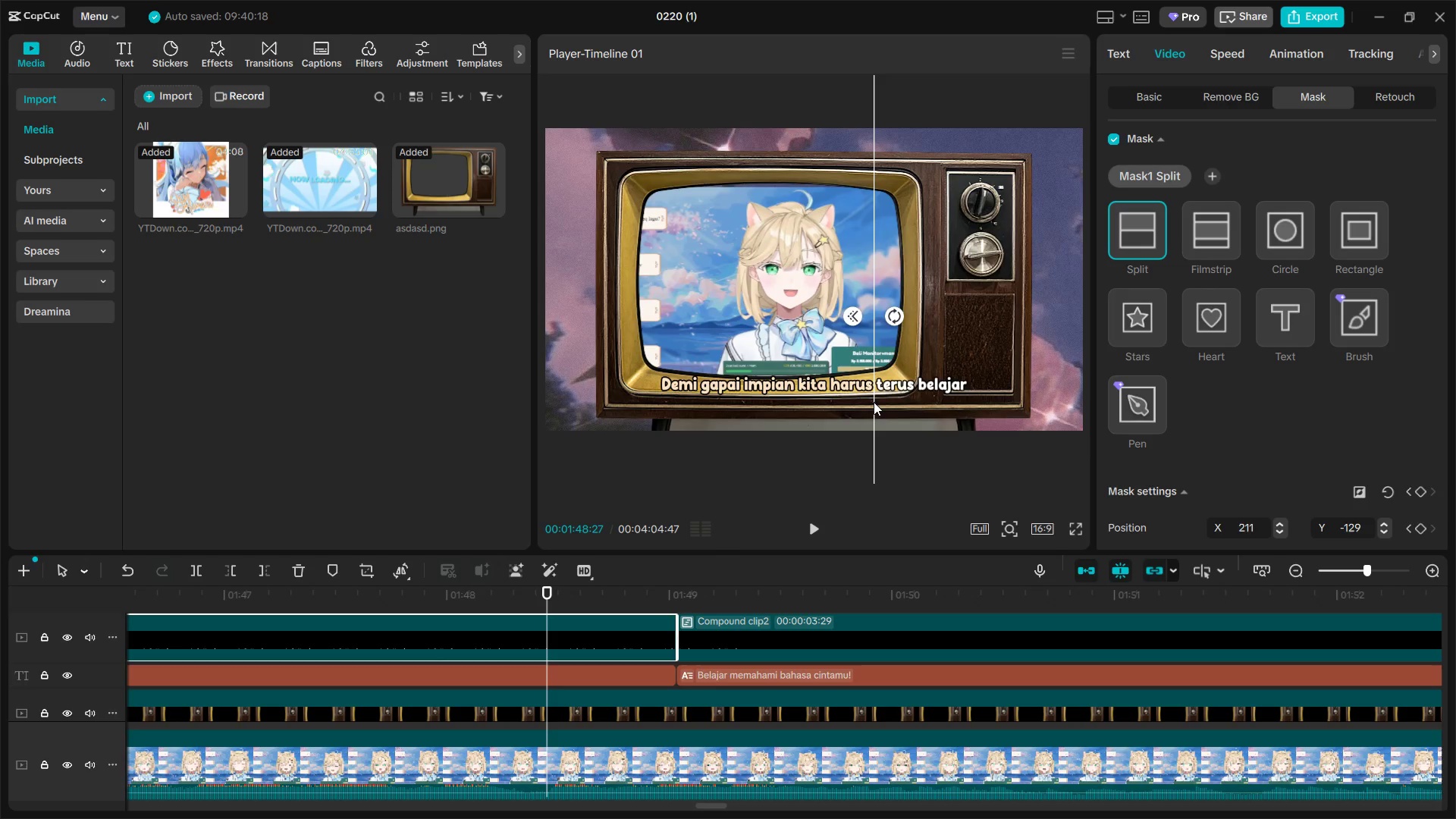 
left_click_drag(start_coordinate=[874, 402], to_coordinate=[973, 402])
 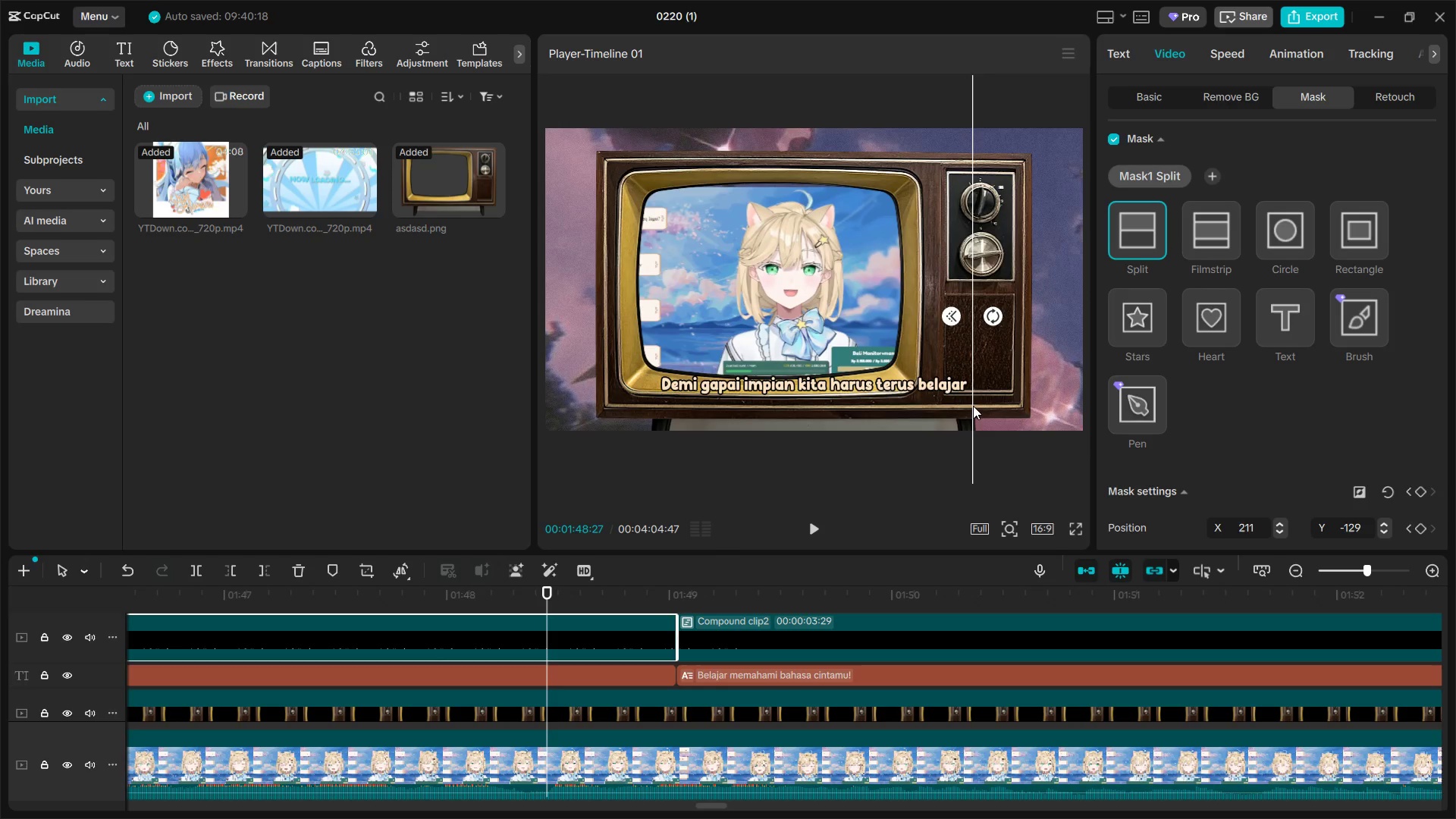 
key(Space)
 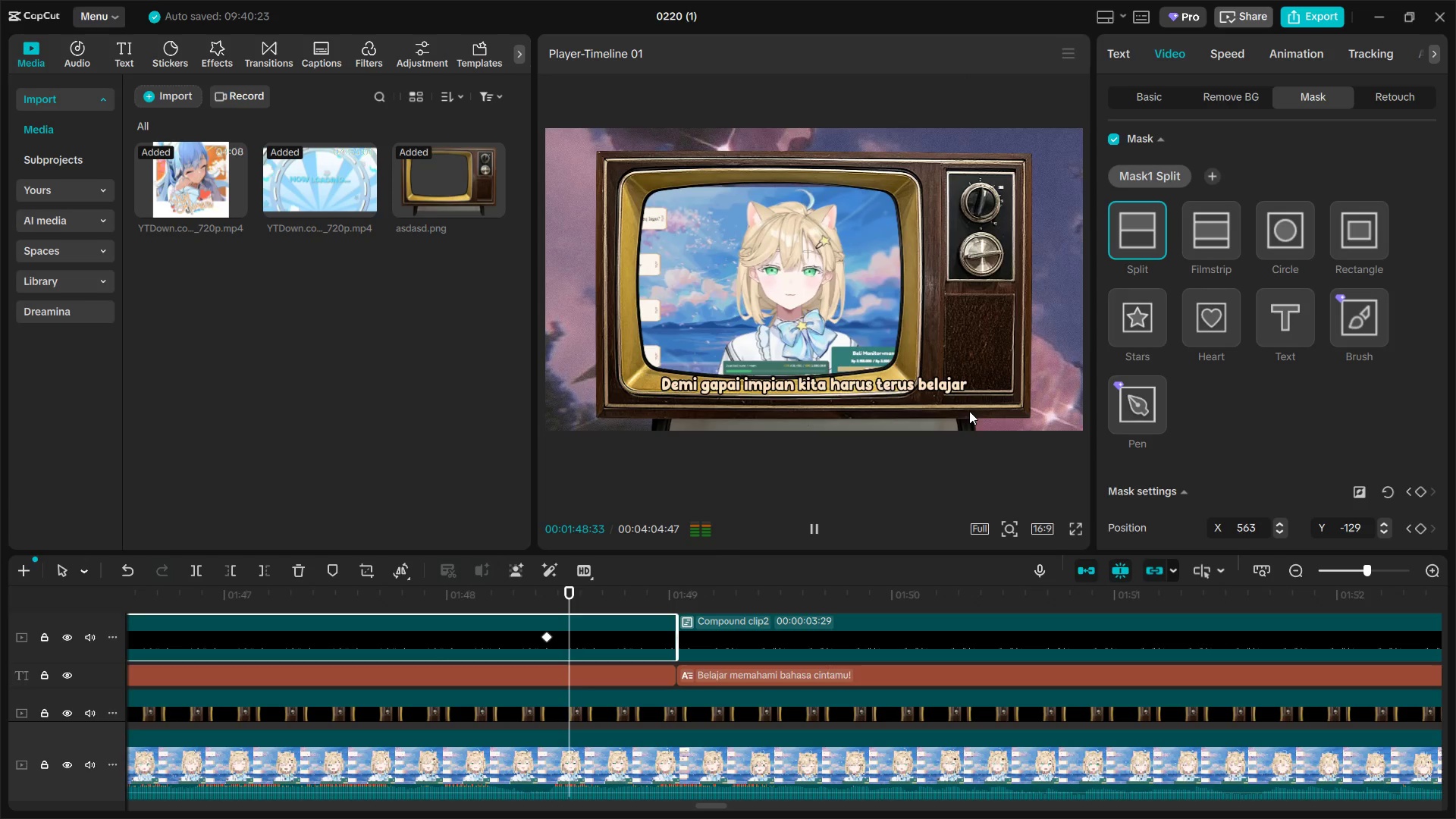 
key(Space)
 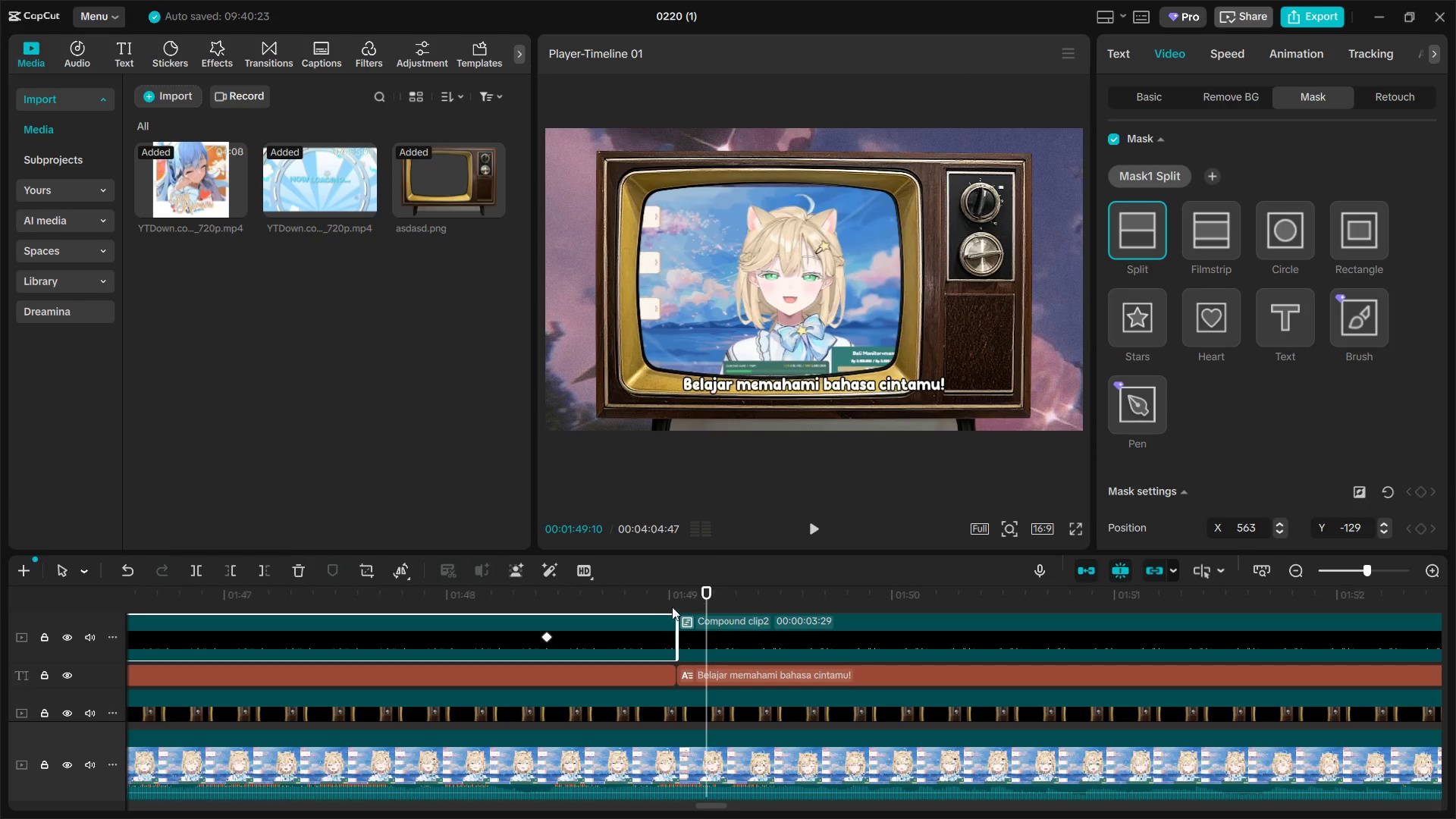 
left_click([682, 600])
 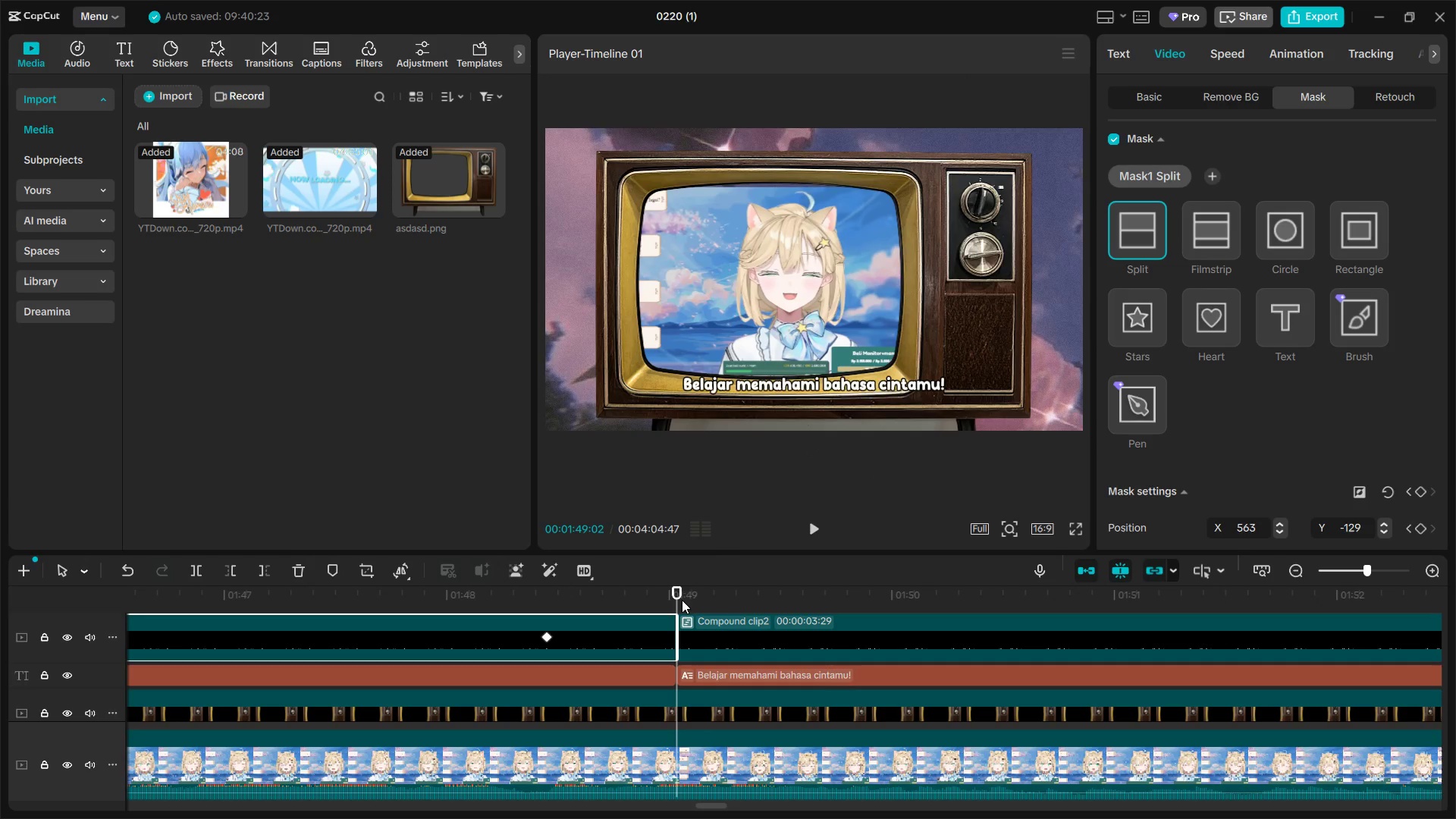 
key(Space)
 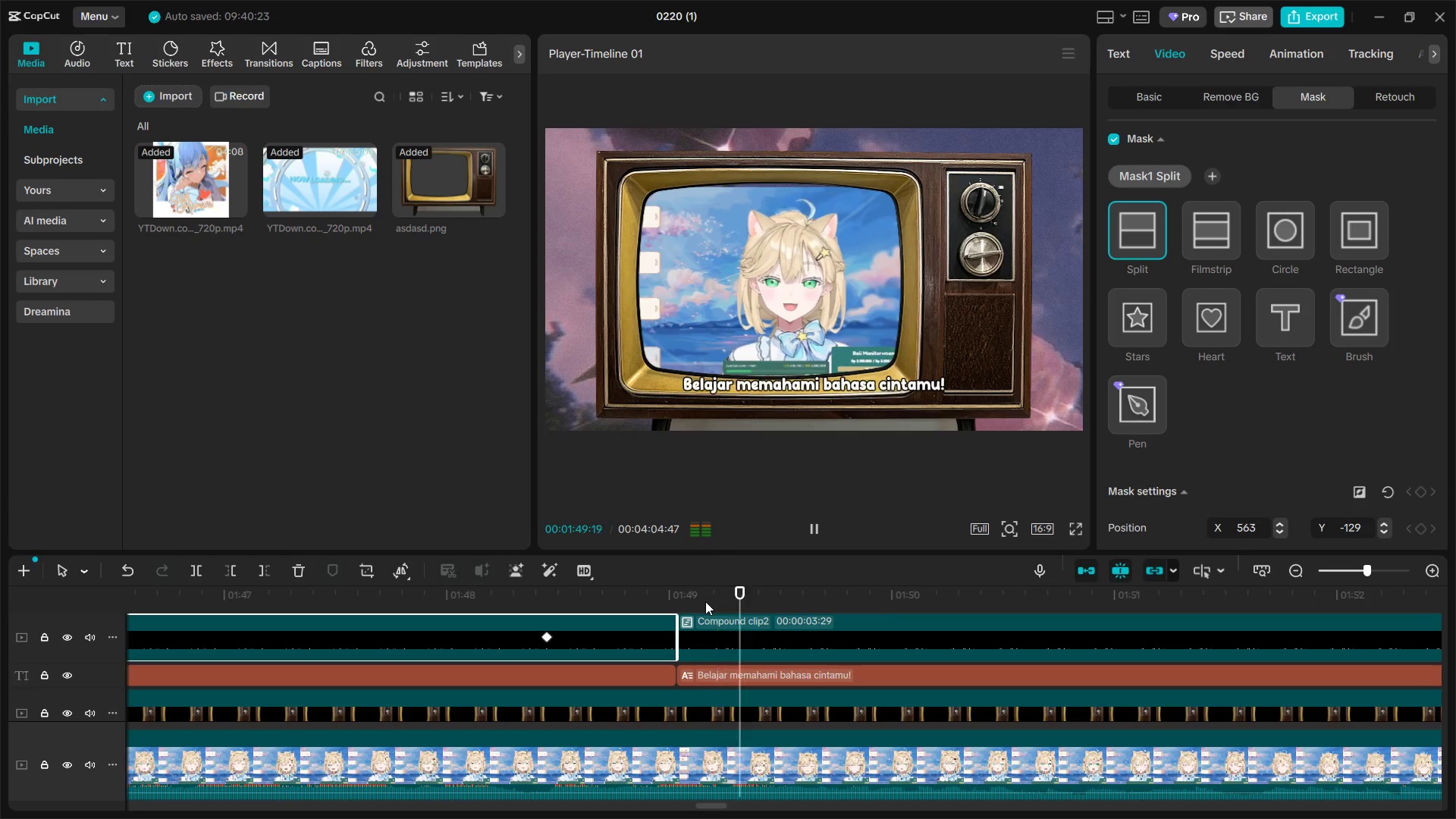 
key(Space)
 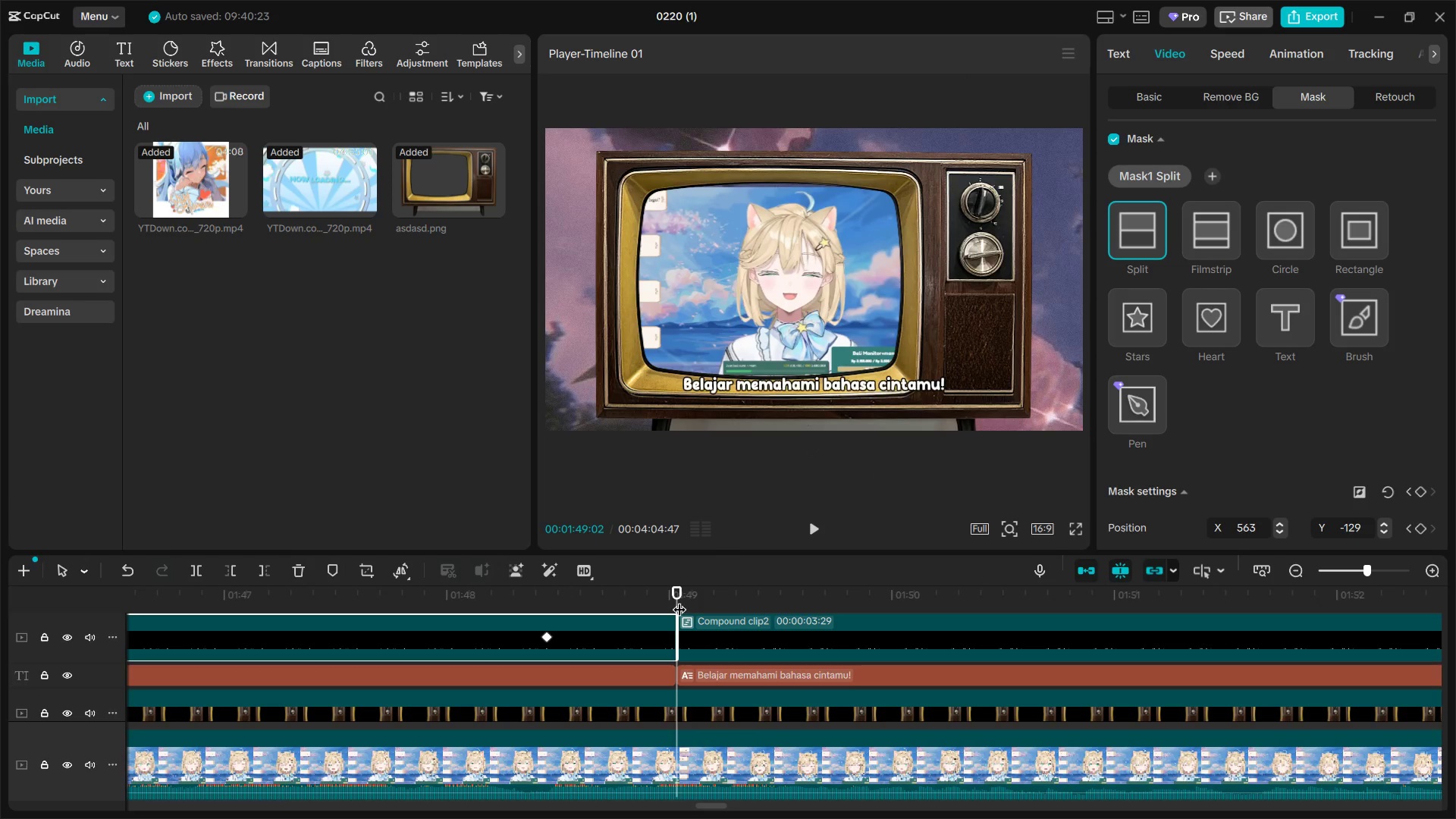 
double_click([721, 635])
 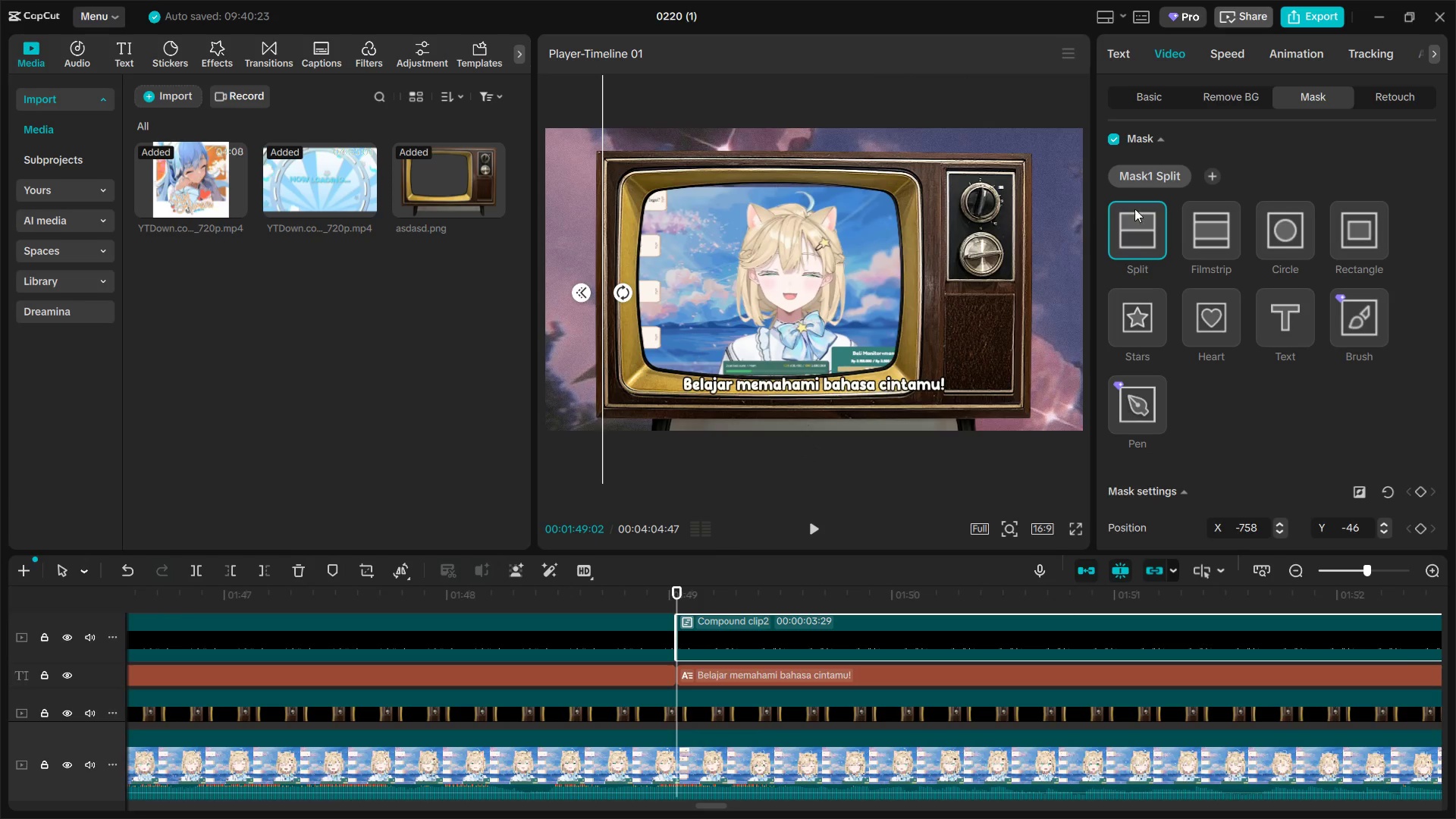 
left_click_drag(start_coordinate=[604, 396], to_coordinate=[676, 390])
 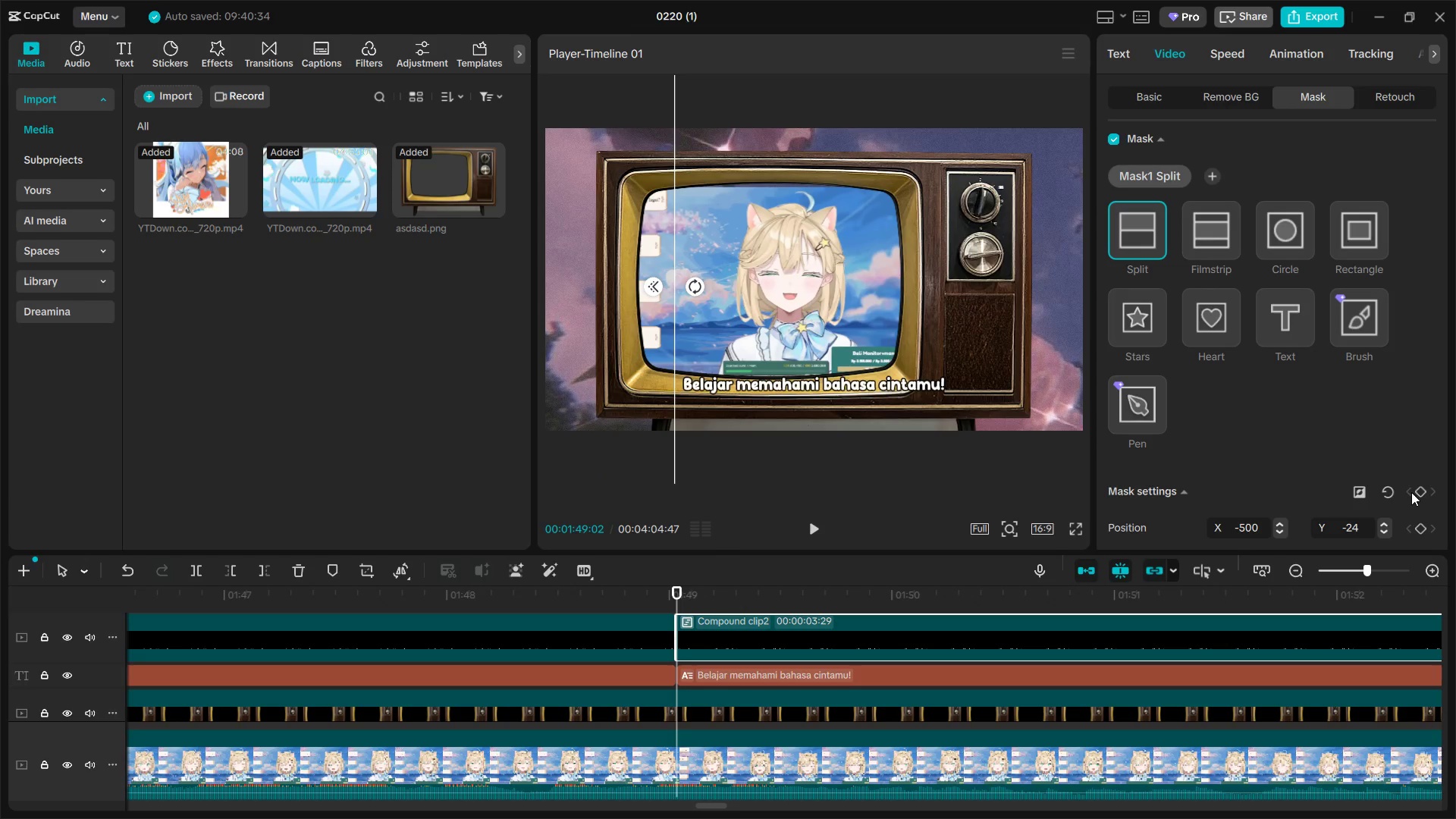 
double_click([1417, 488])
 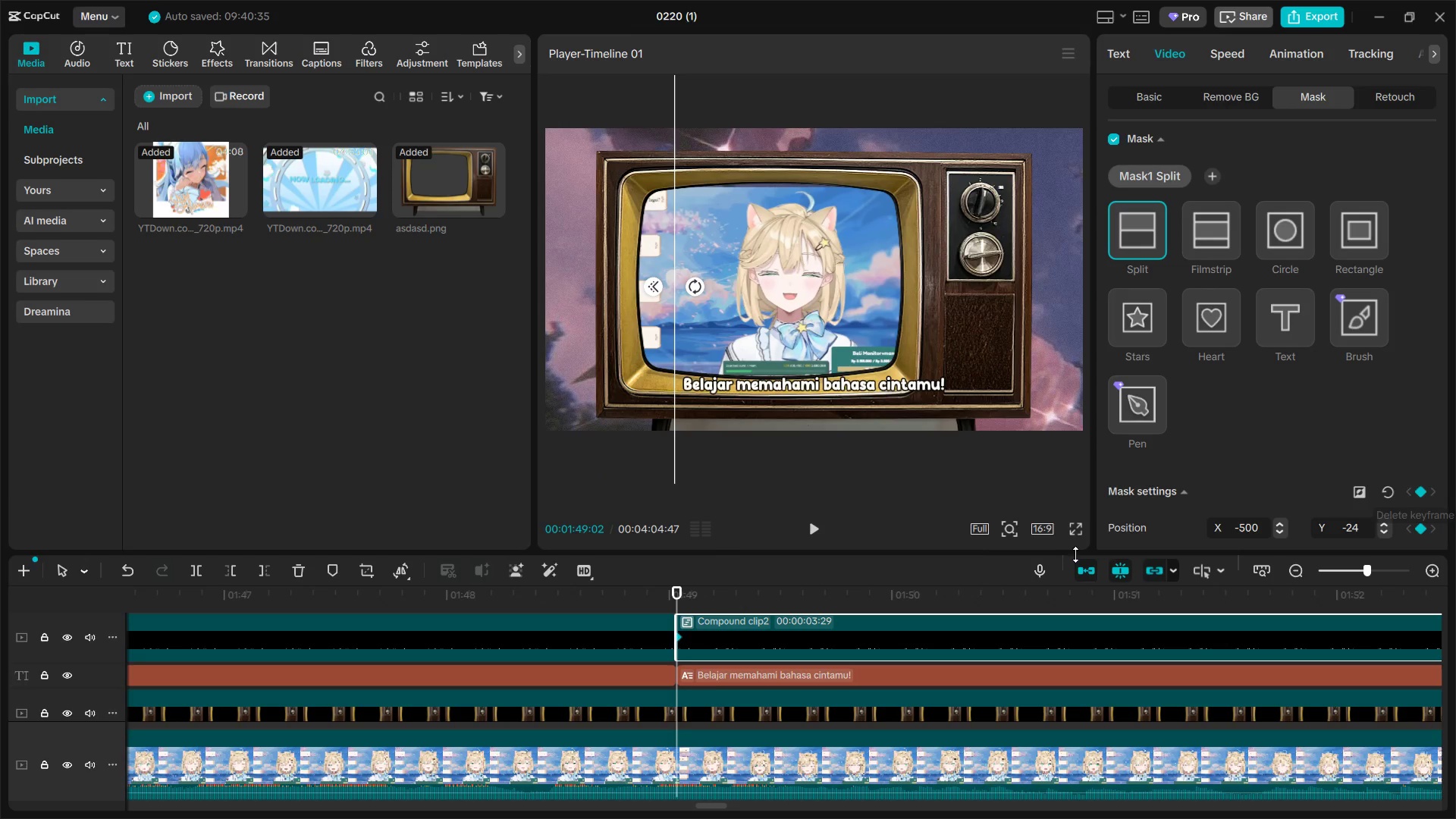 
key(Space)
 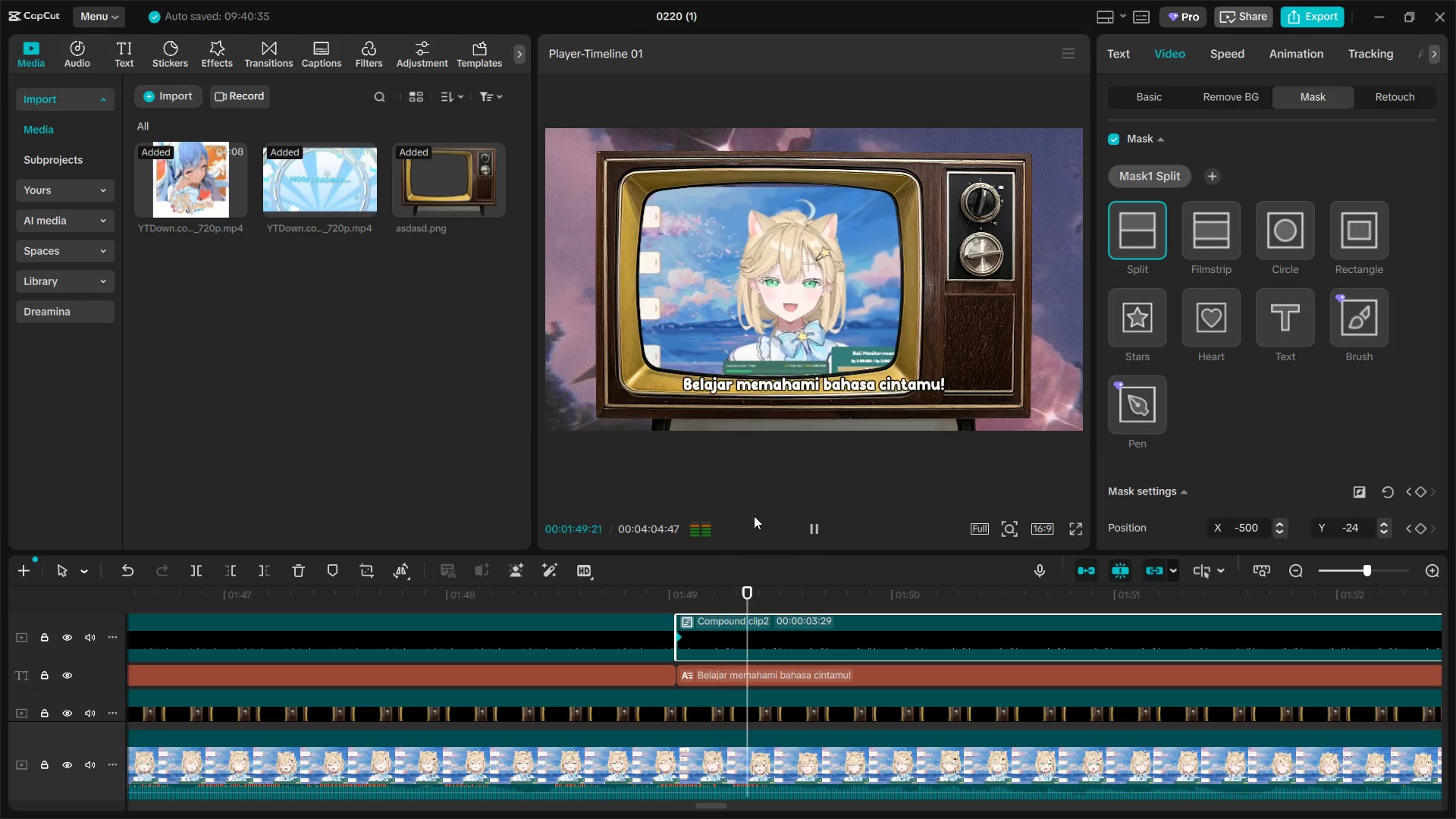 
key(Space)
 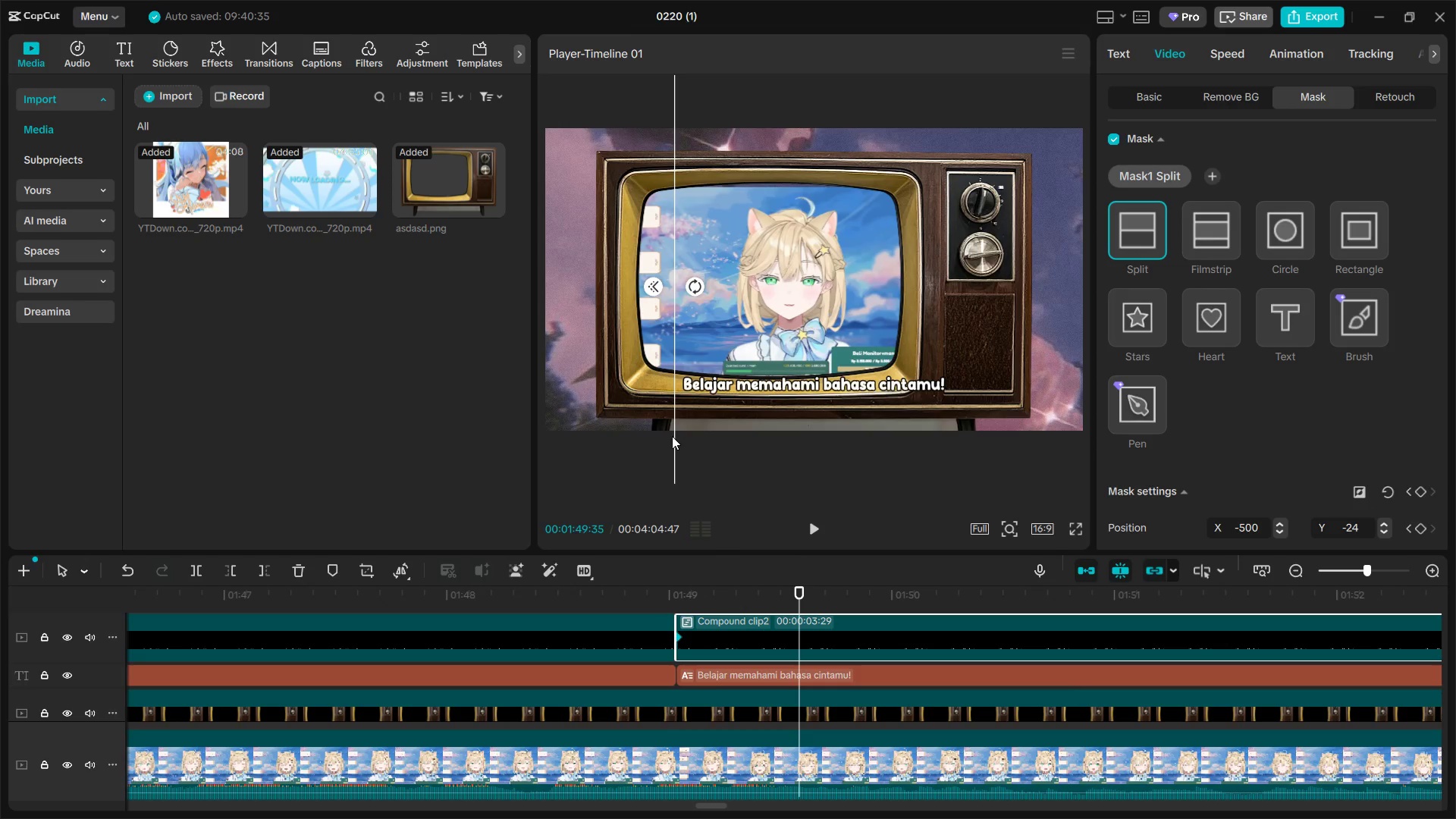 
left_click_drag(start_coordinate=[672, 436], to_coordinate=[730, 437])
 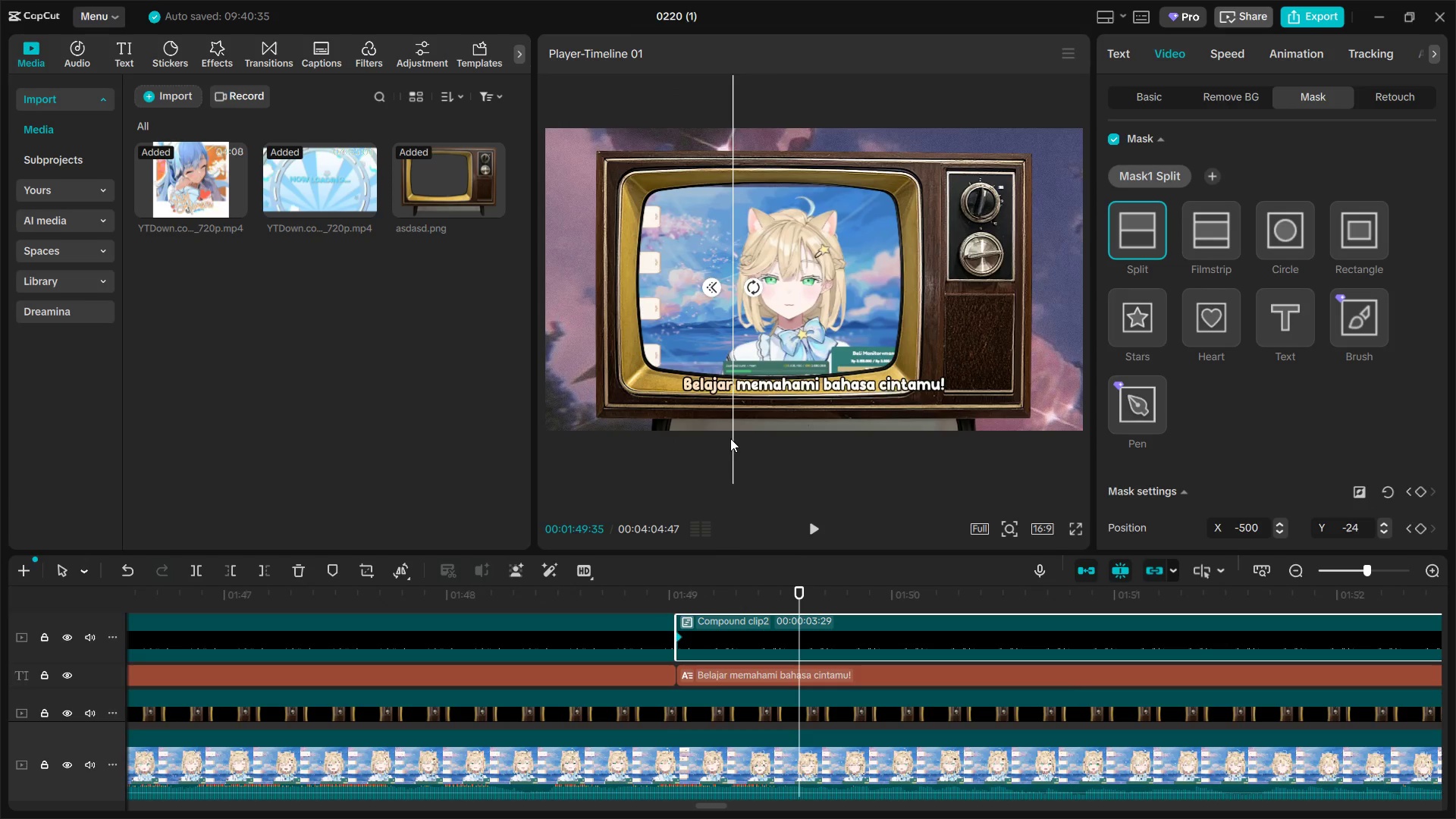 
key(Space)
 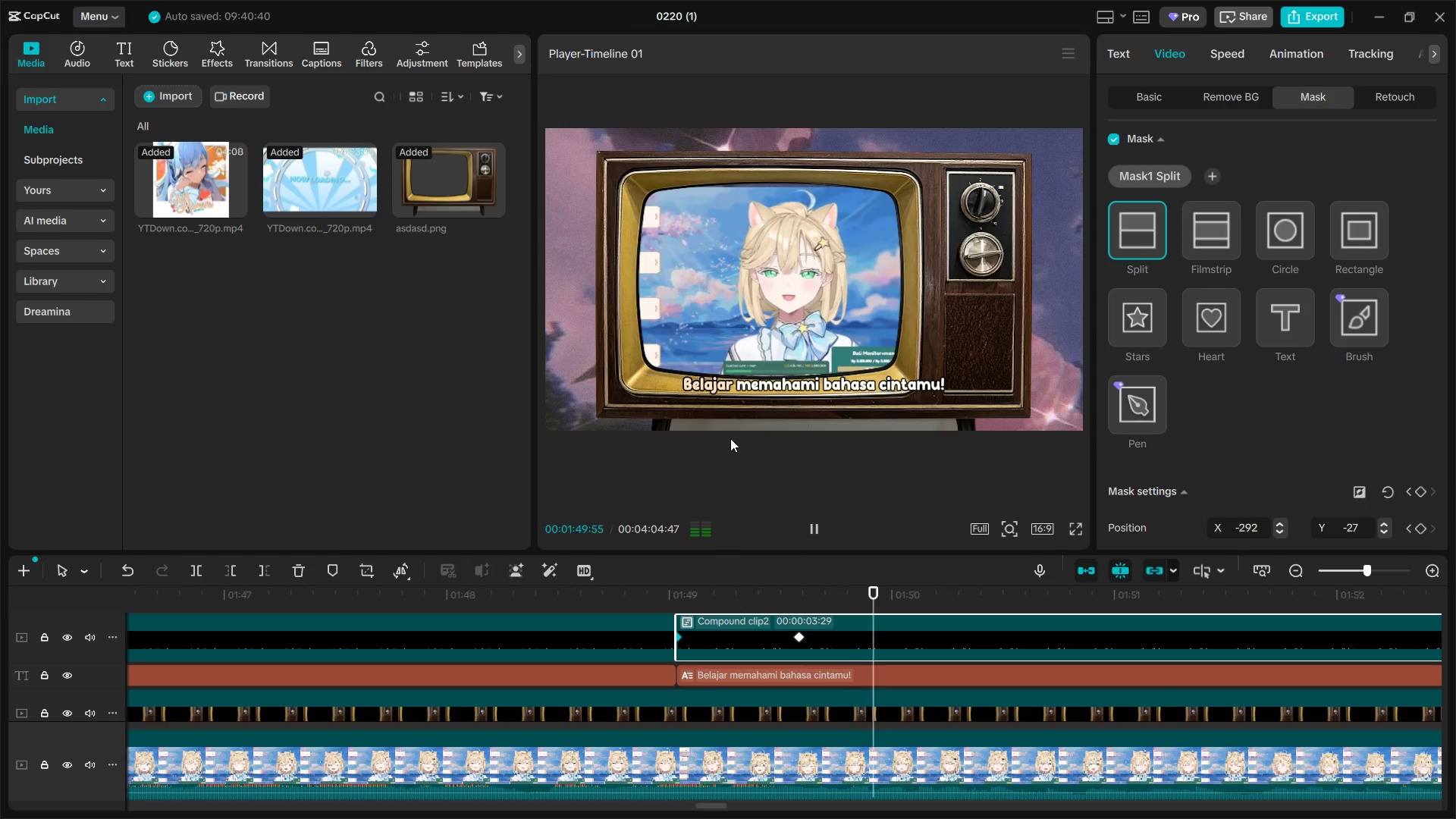 
key(Space)
 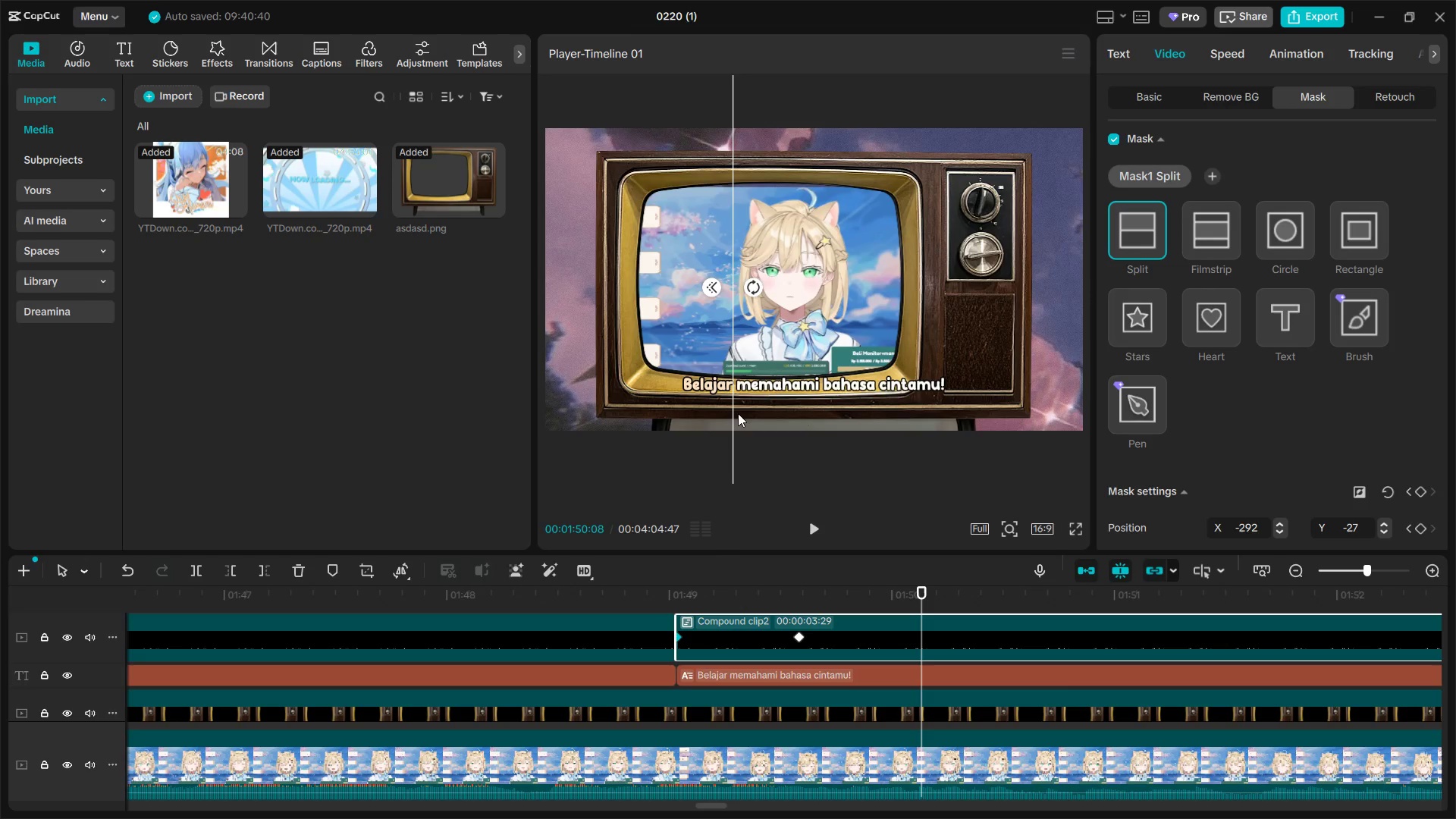 
left_click_drag(start_coordinate=[730, 411], to_coordinate=[820, 413])
 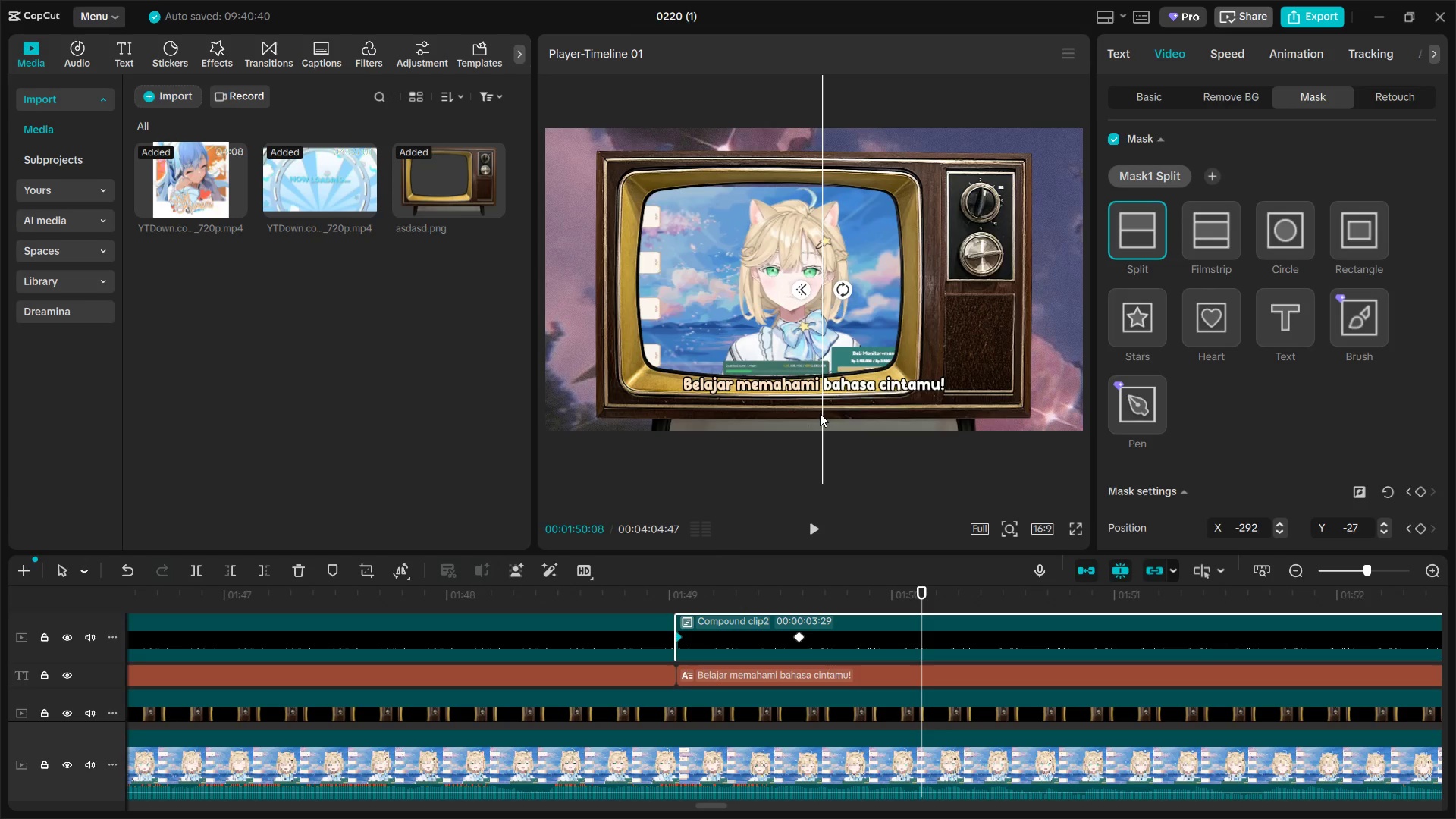 
key(Space)
 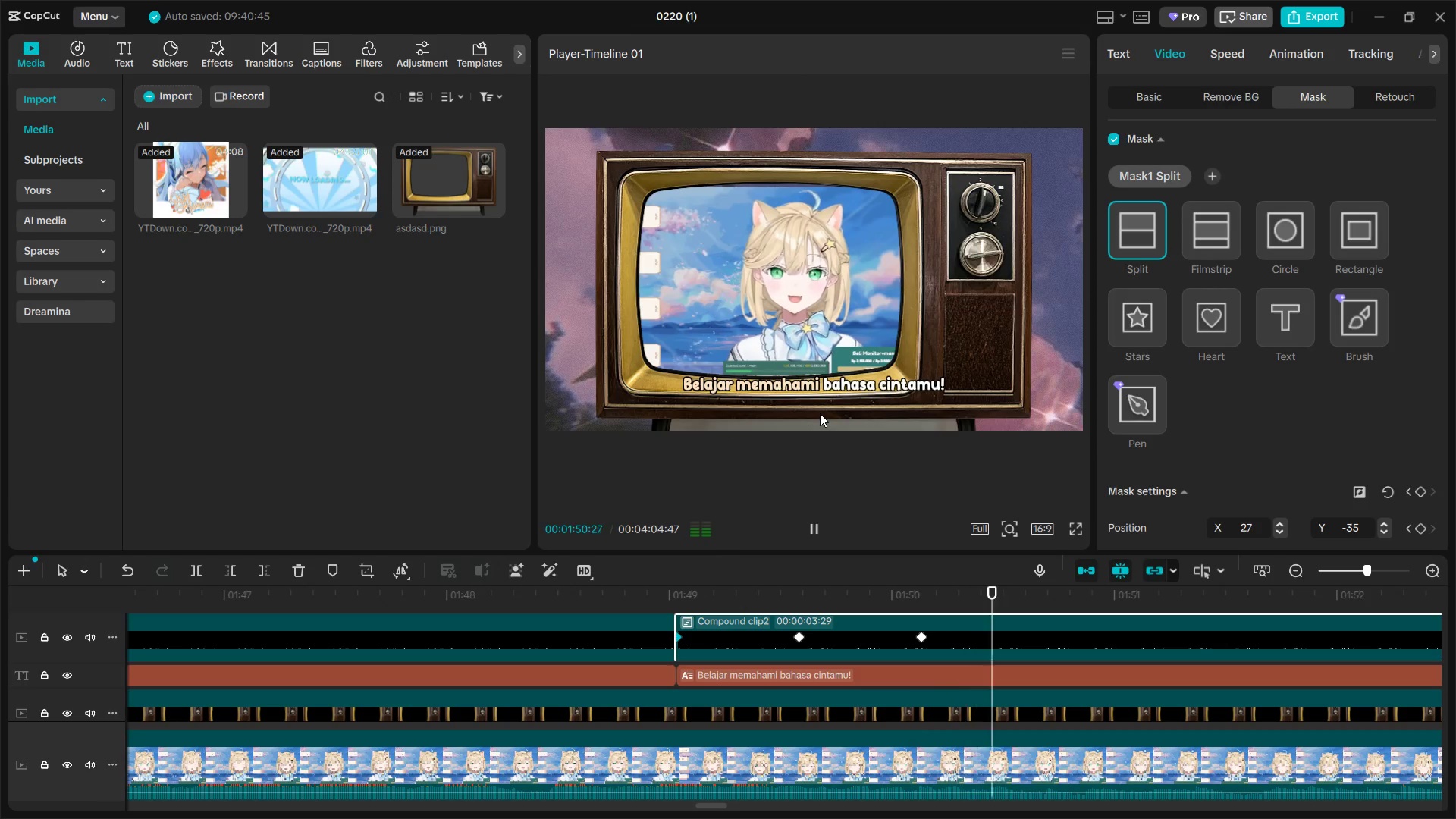 
key(Space)
 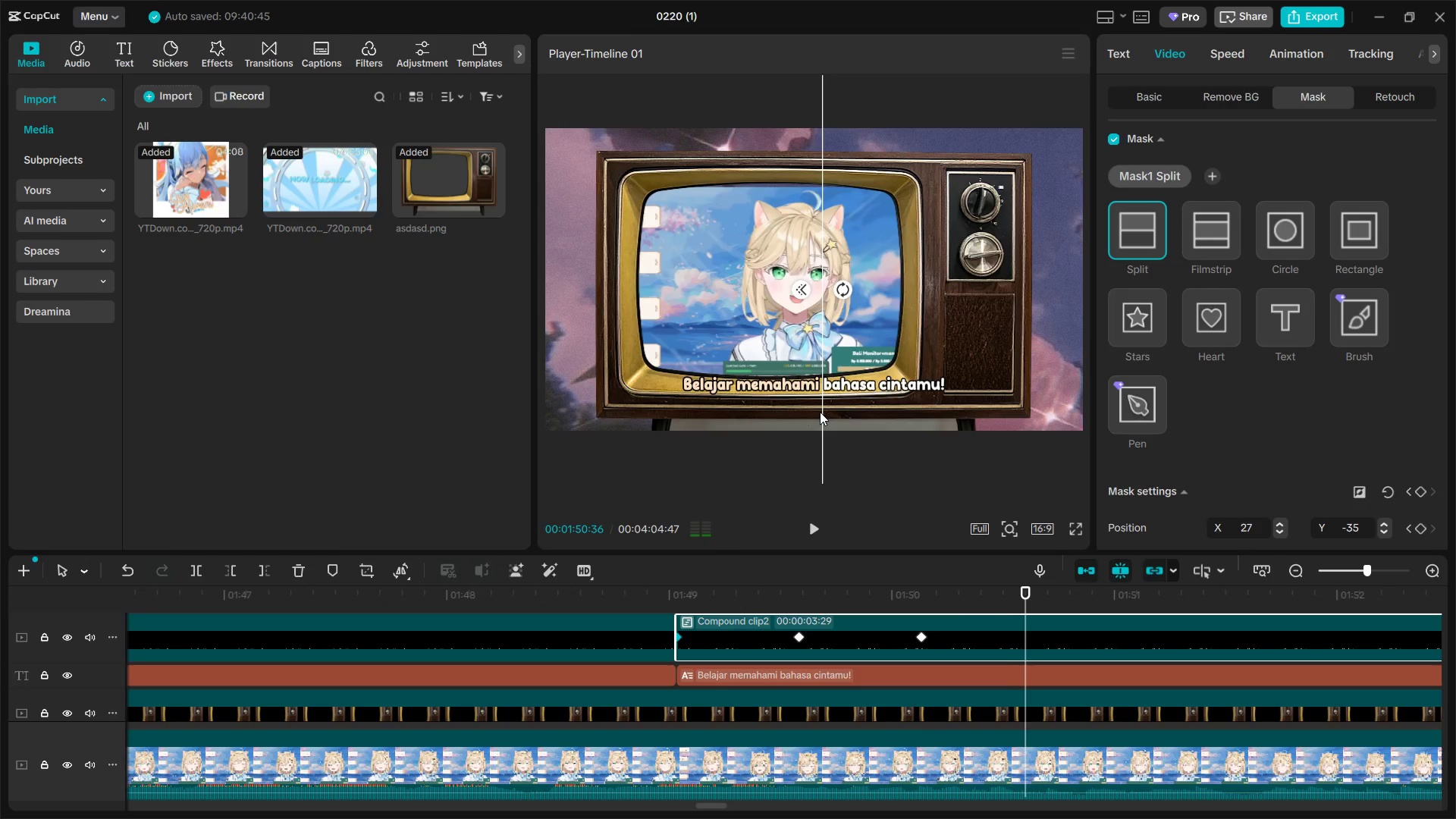 
key(Space)
 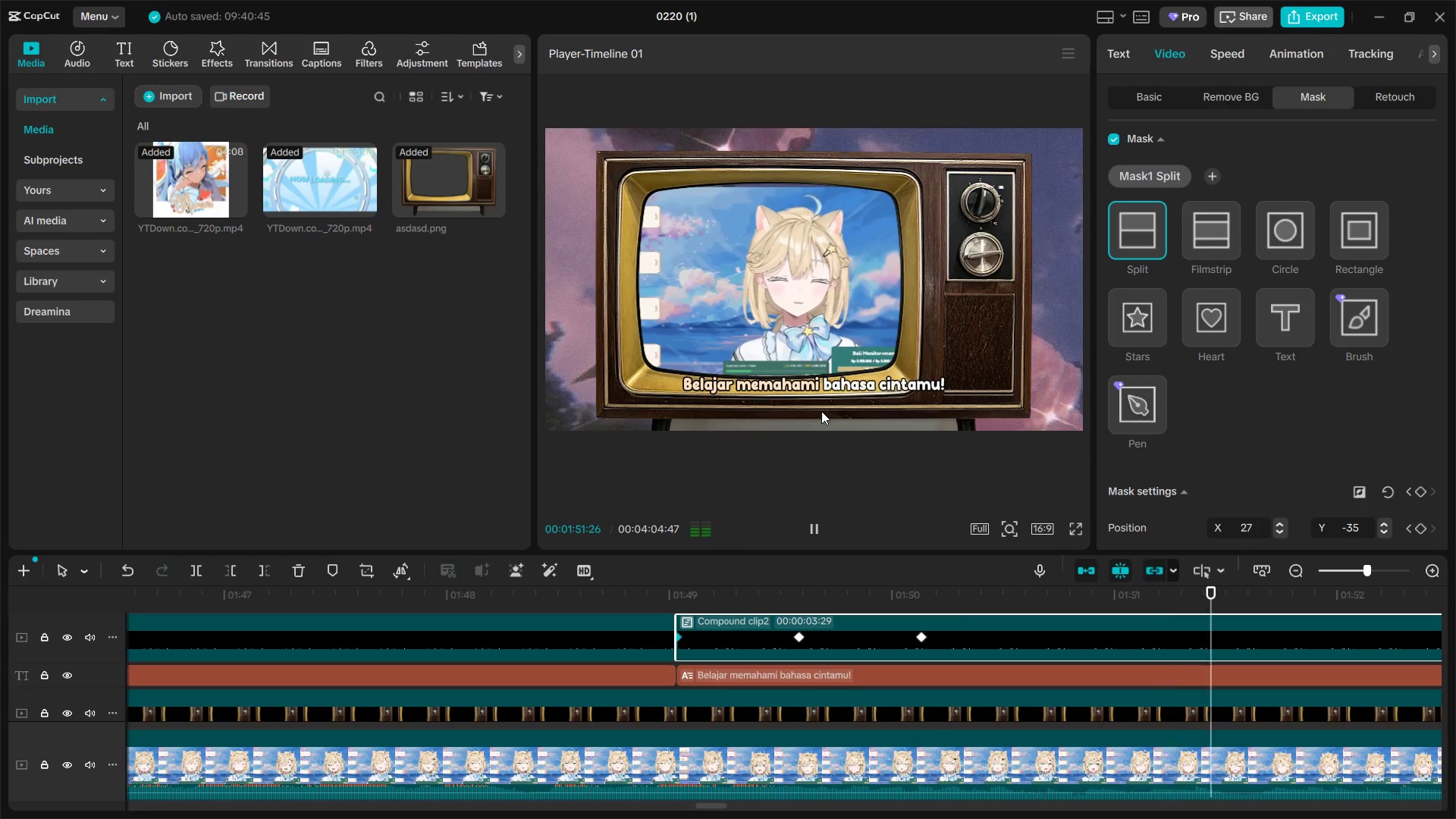 
key(Space)
 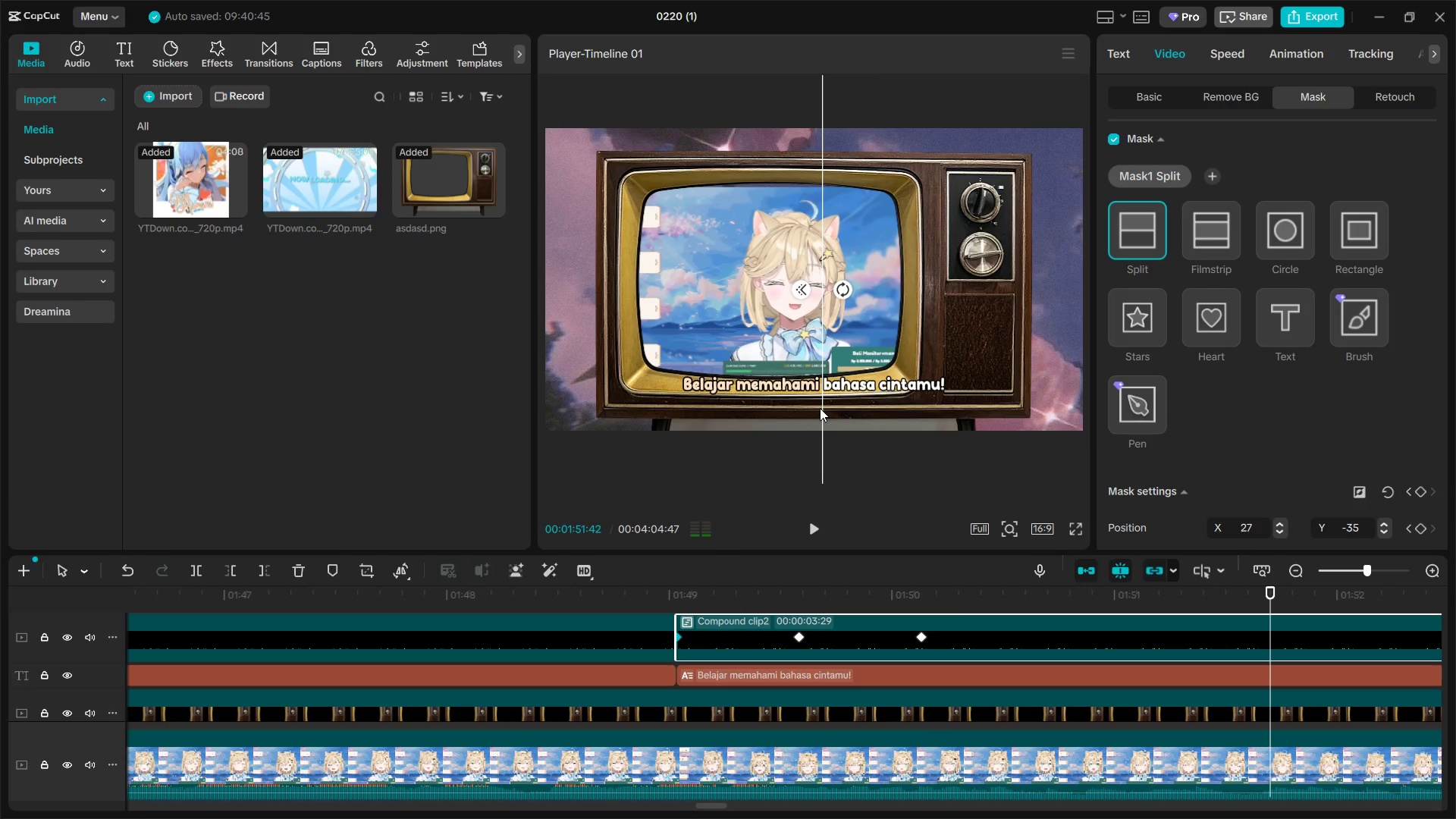 
left_click_drag(start_coordinate=[820, 408], to_coordinate=[946, 410])
 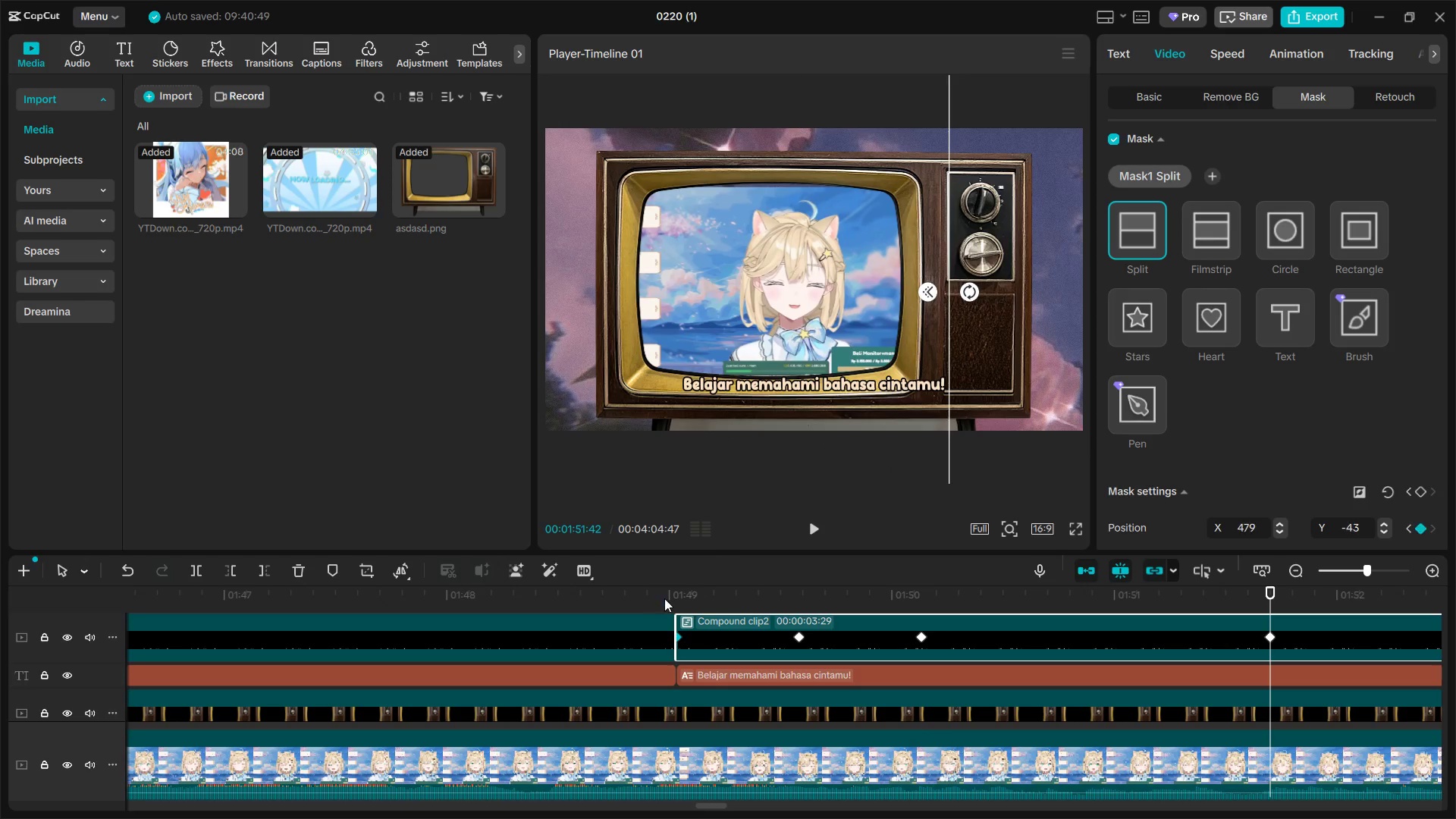 
left_click([682, 592])
 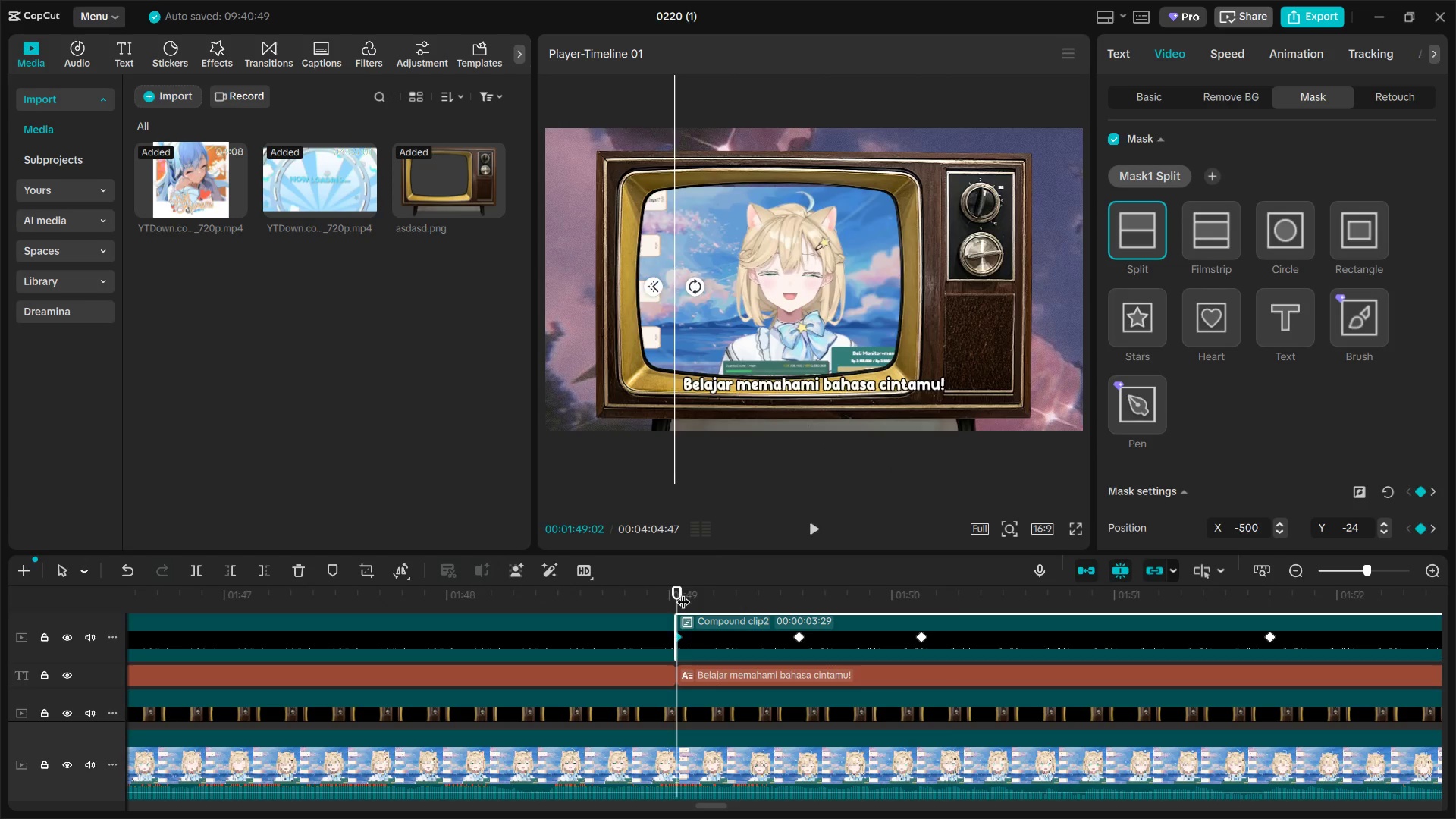 
key(Space)
 